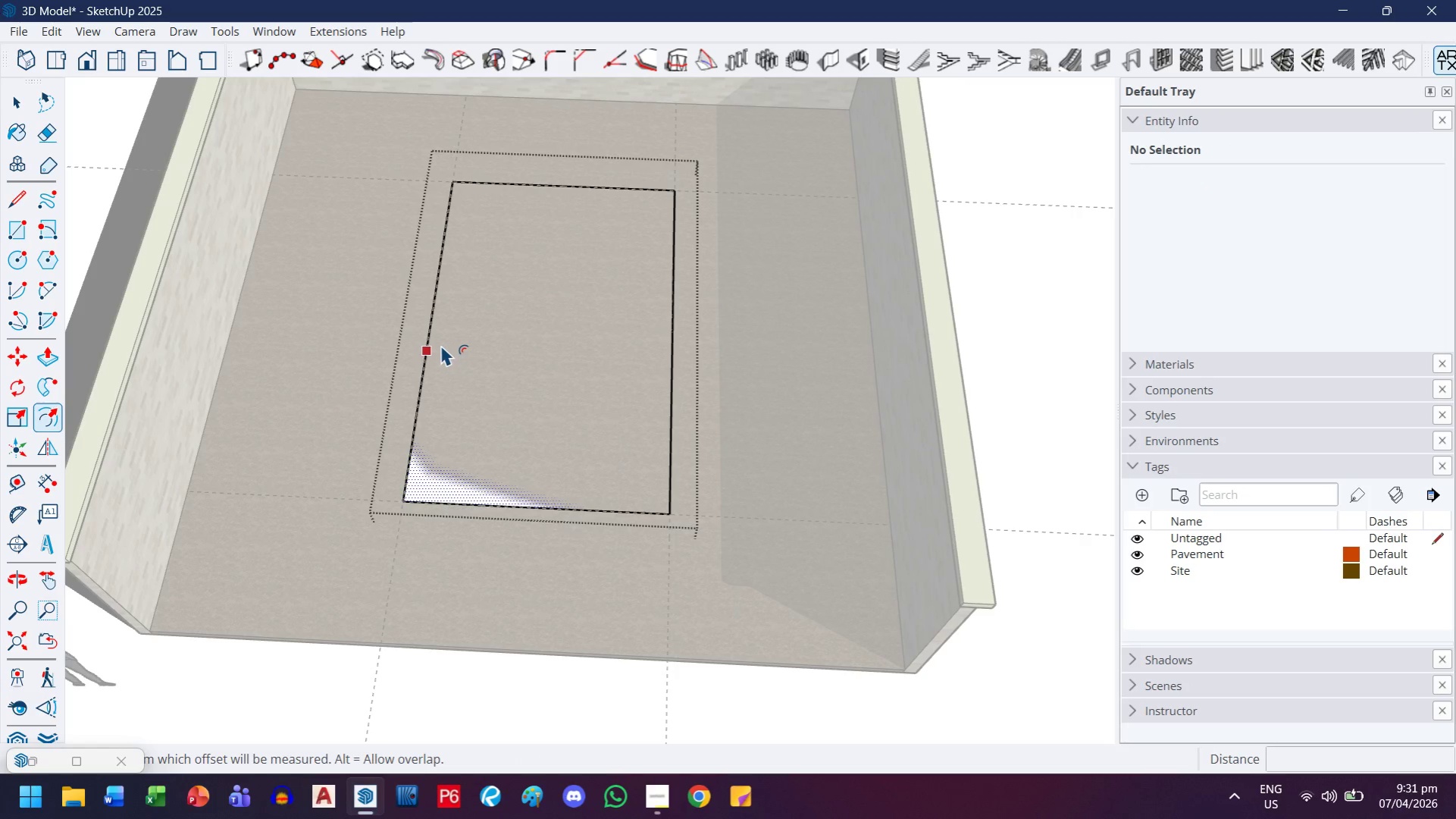 
left_click([440, 344])
 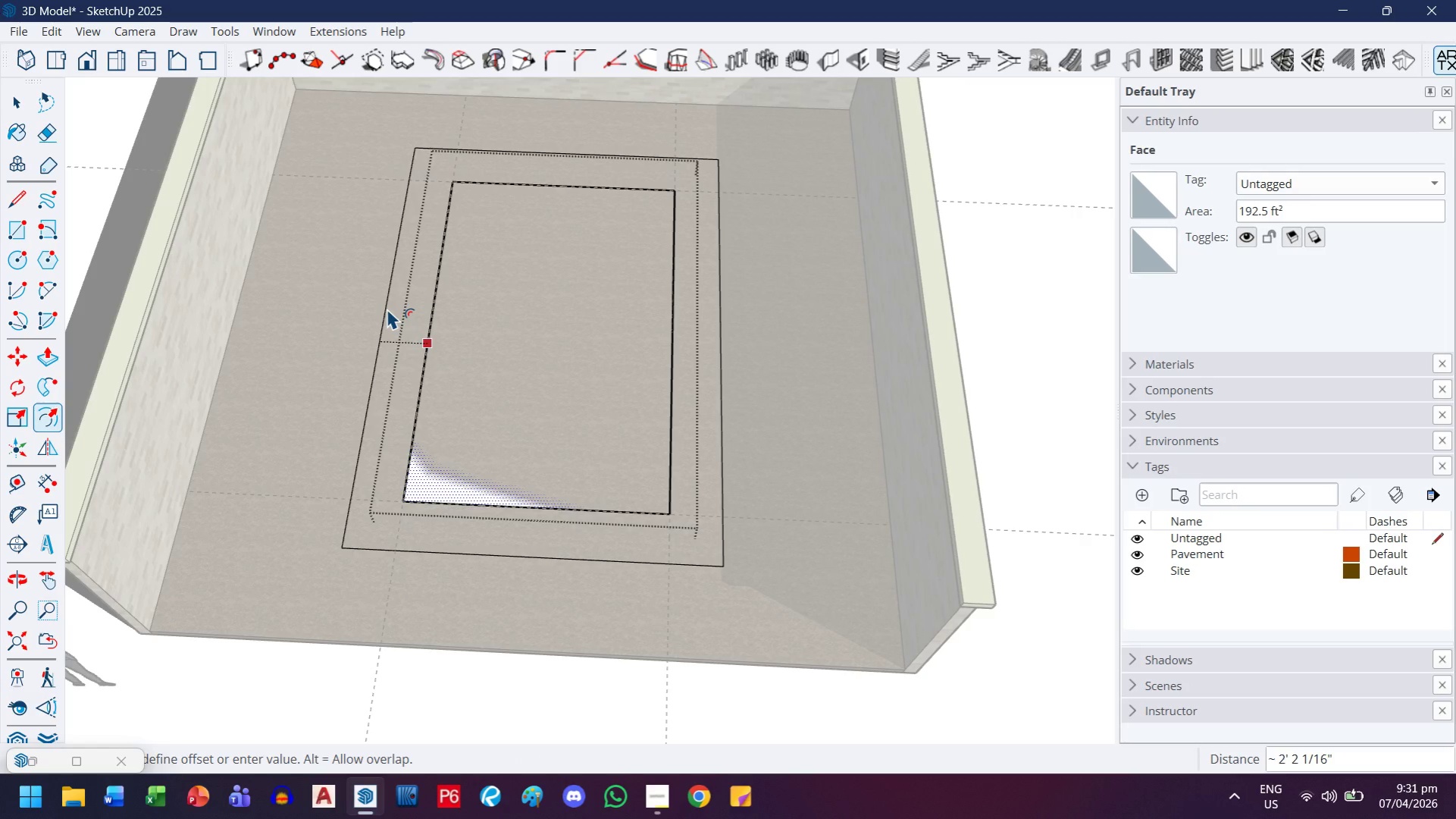 
key(6)
 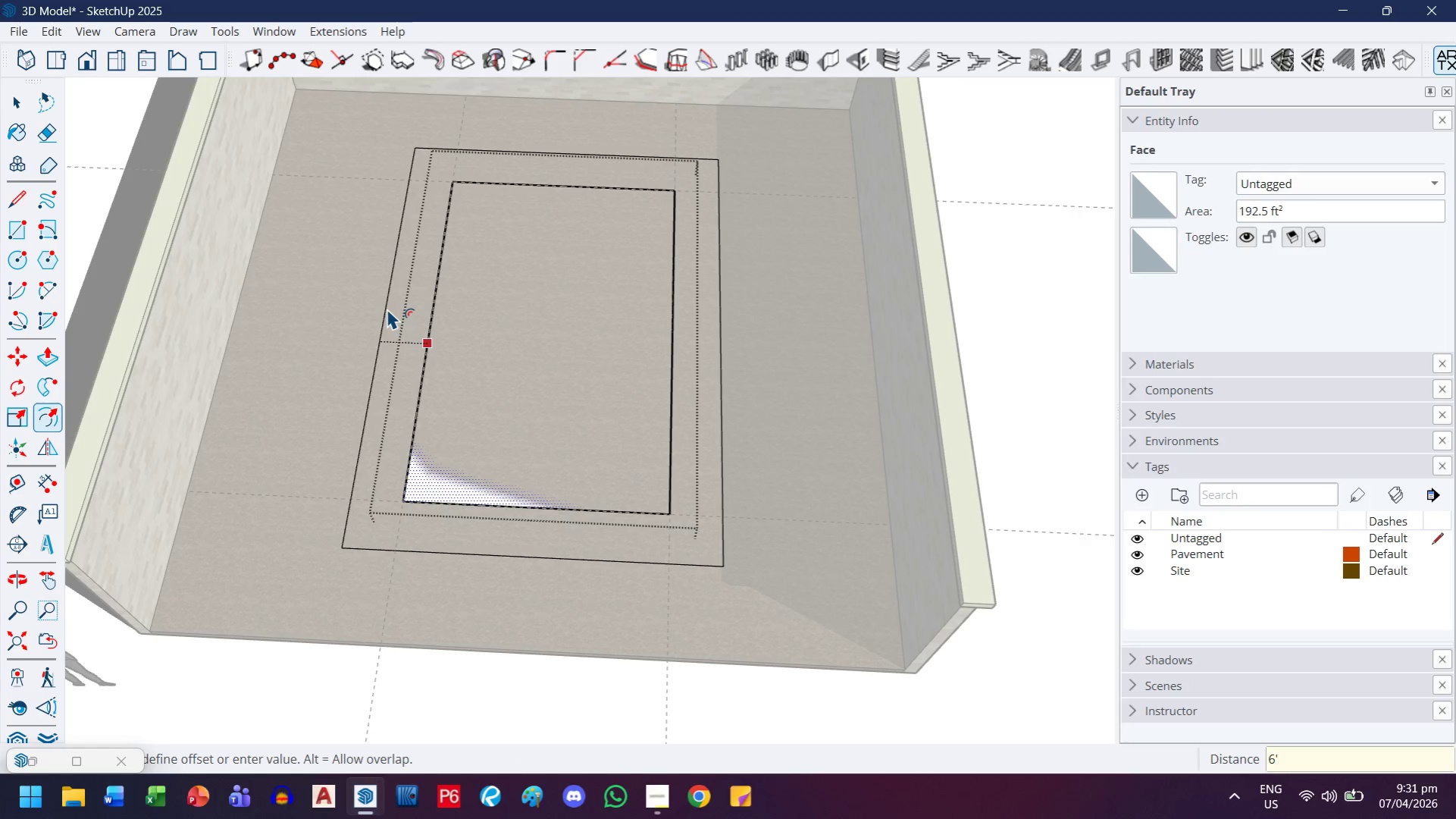 
key(Quote)
 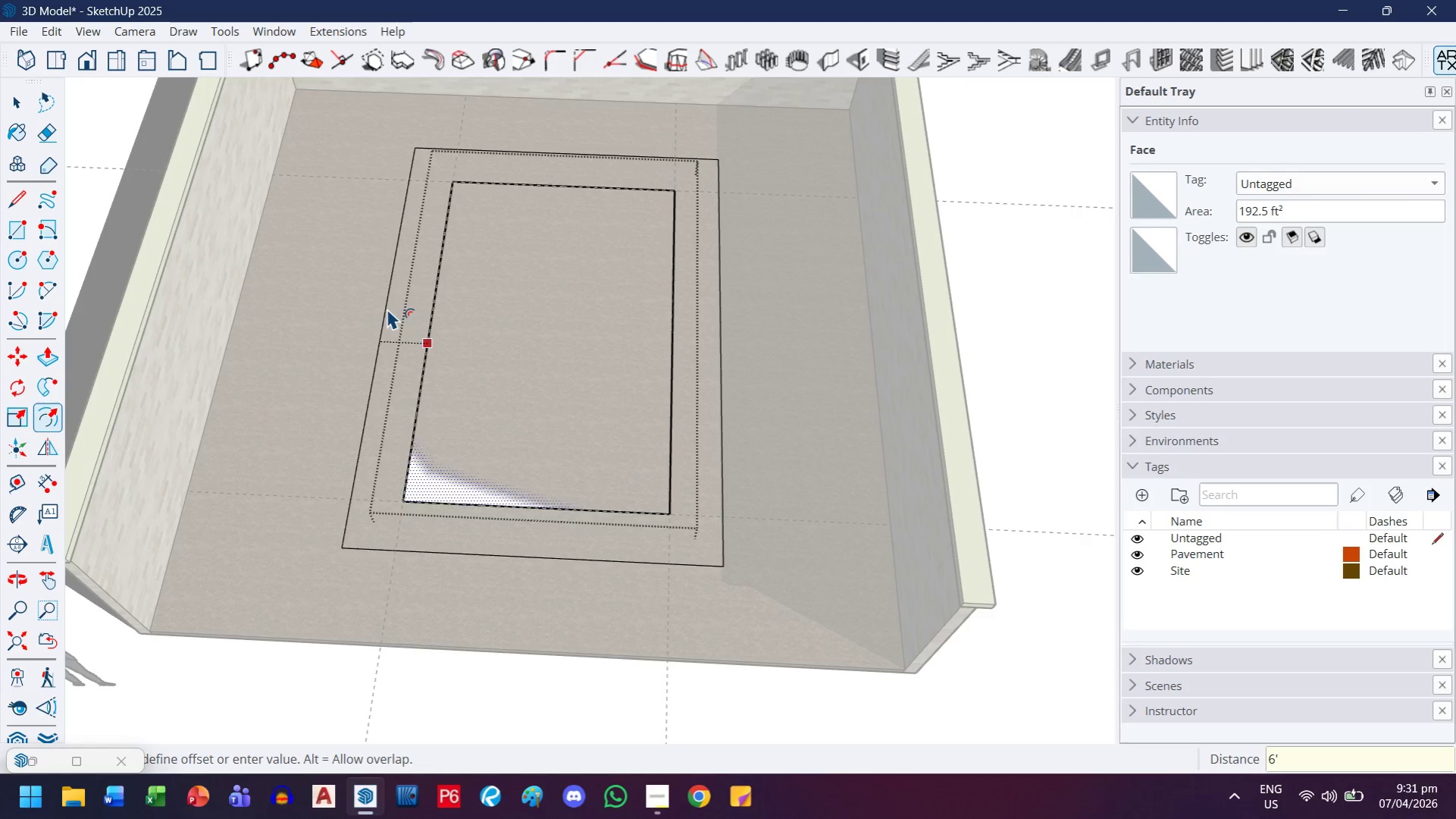 
key(Enter)
 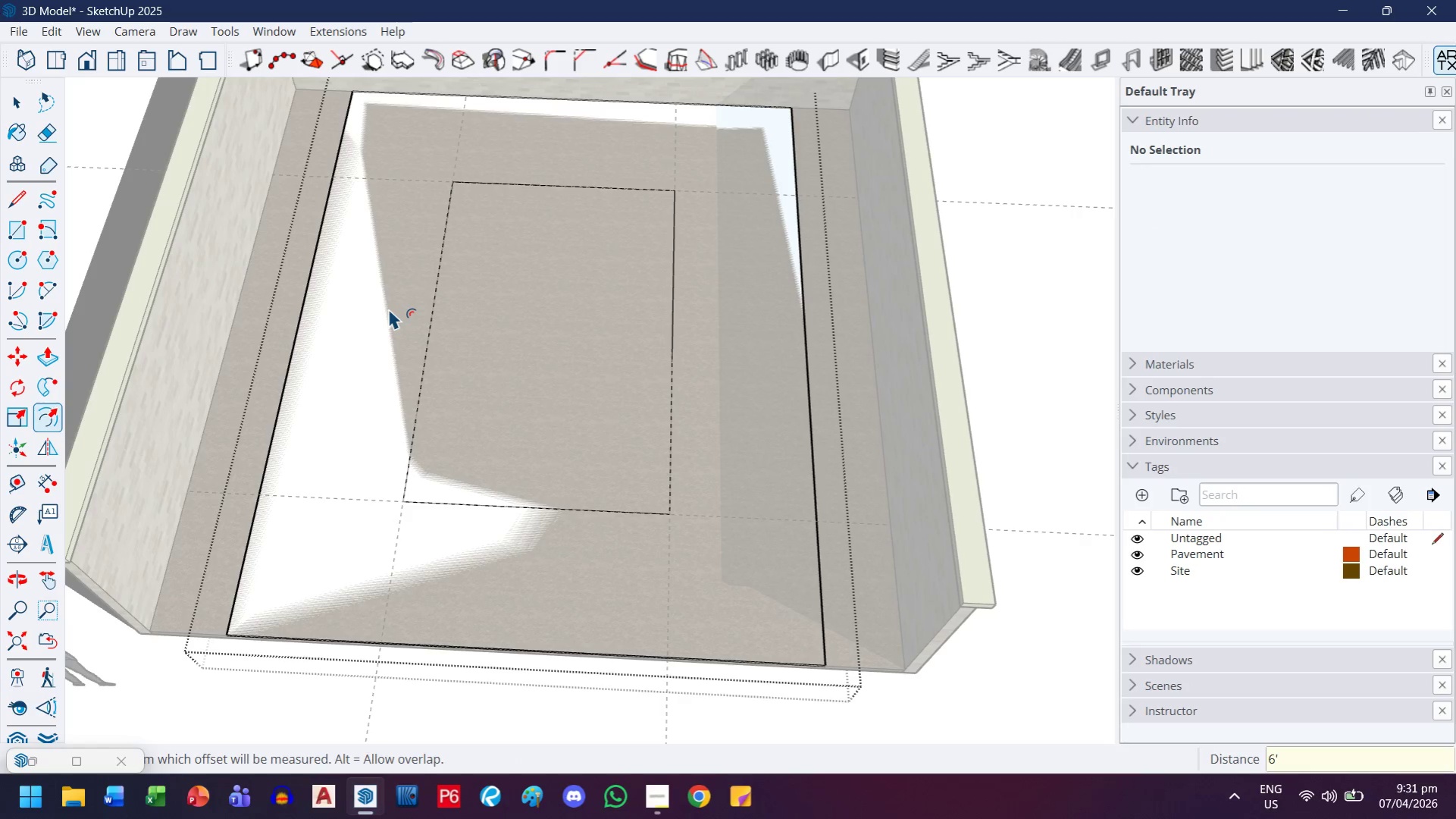 
scroll: coordinate [419, 351], scroll_direction: down, amount: 1.0
 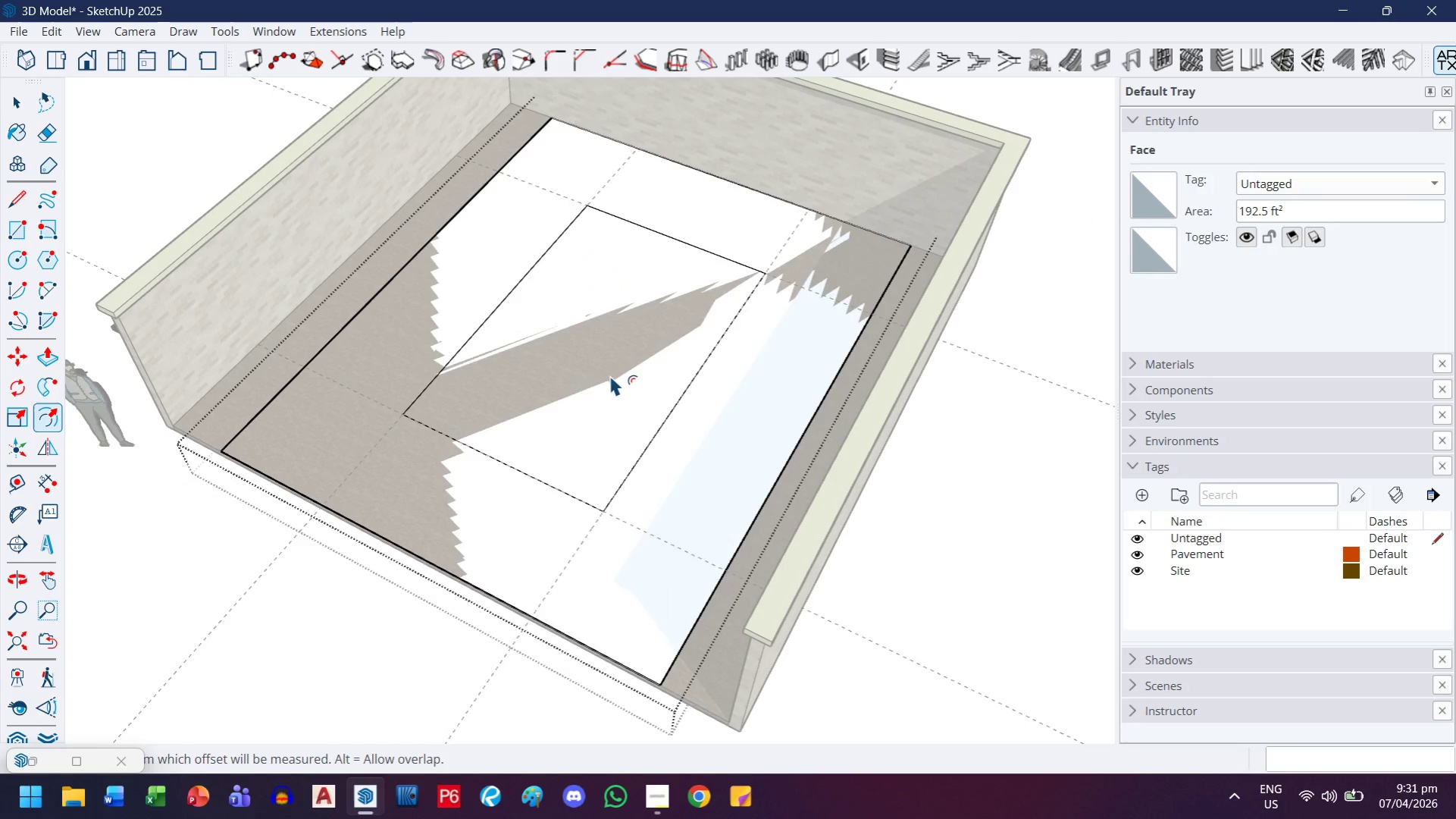 
hold_key(key=ControlLeft, duration=1.36)
 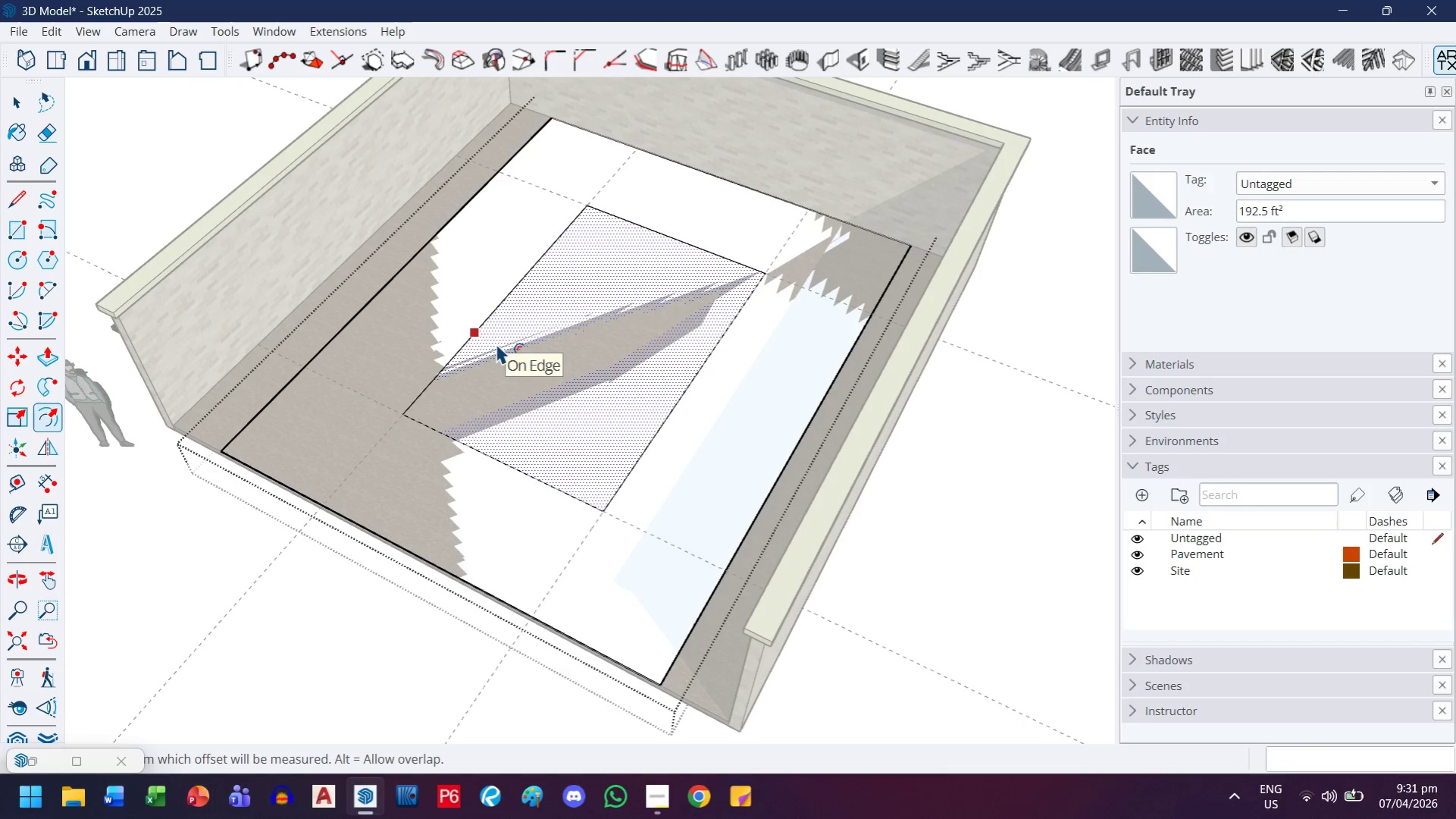 
key(Control+Z)
 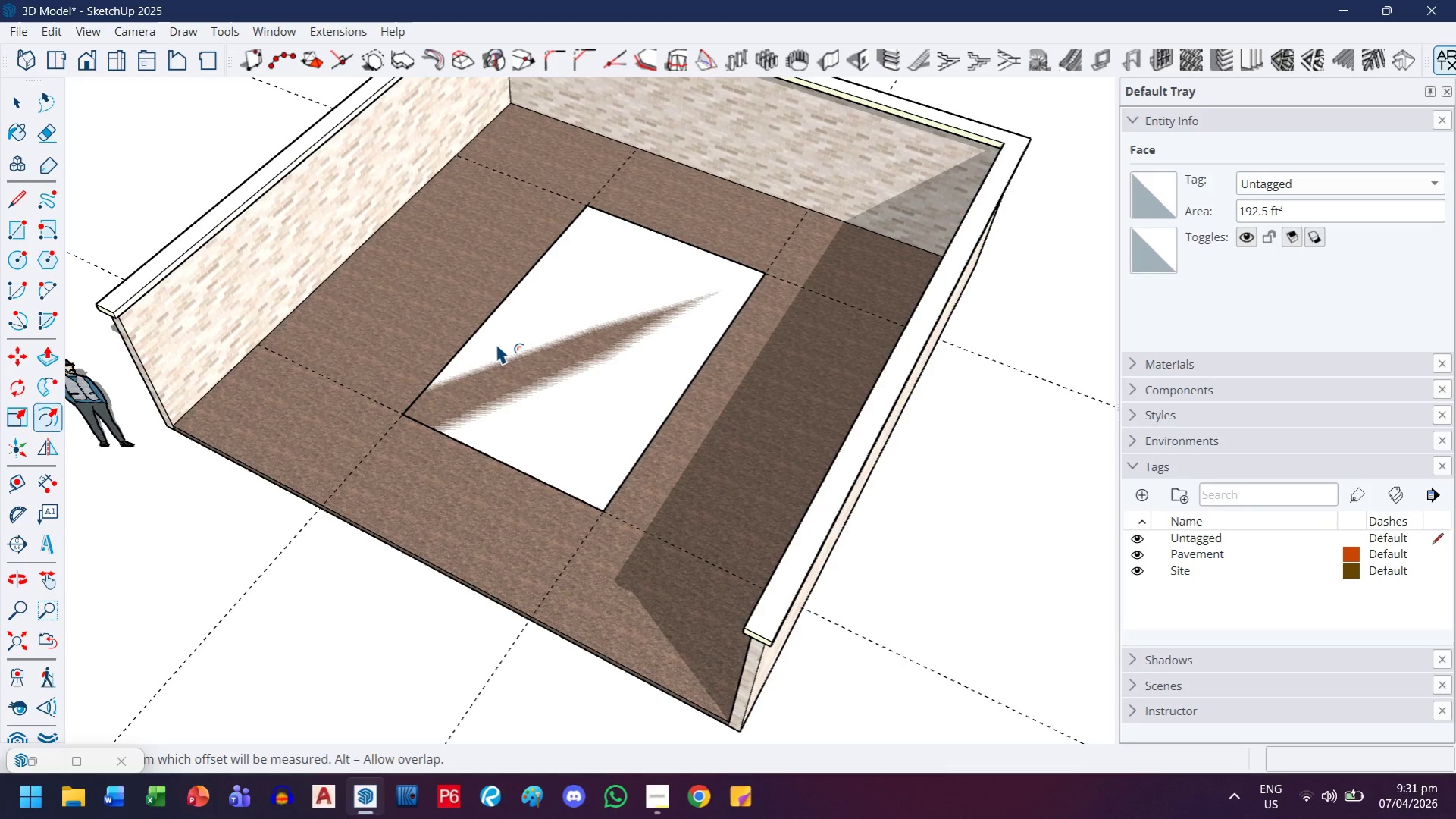 
key(Control+Z)
 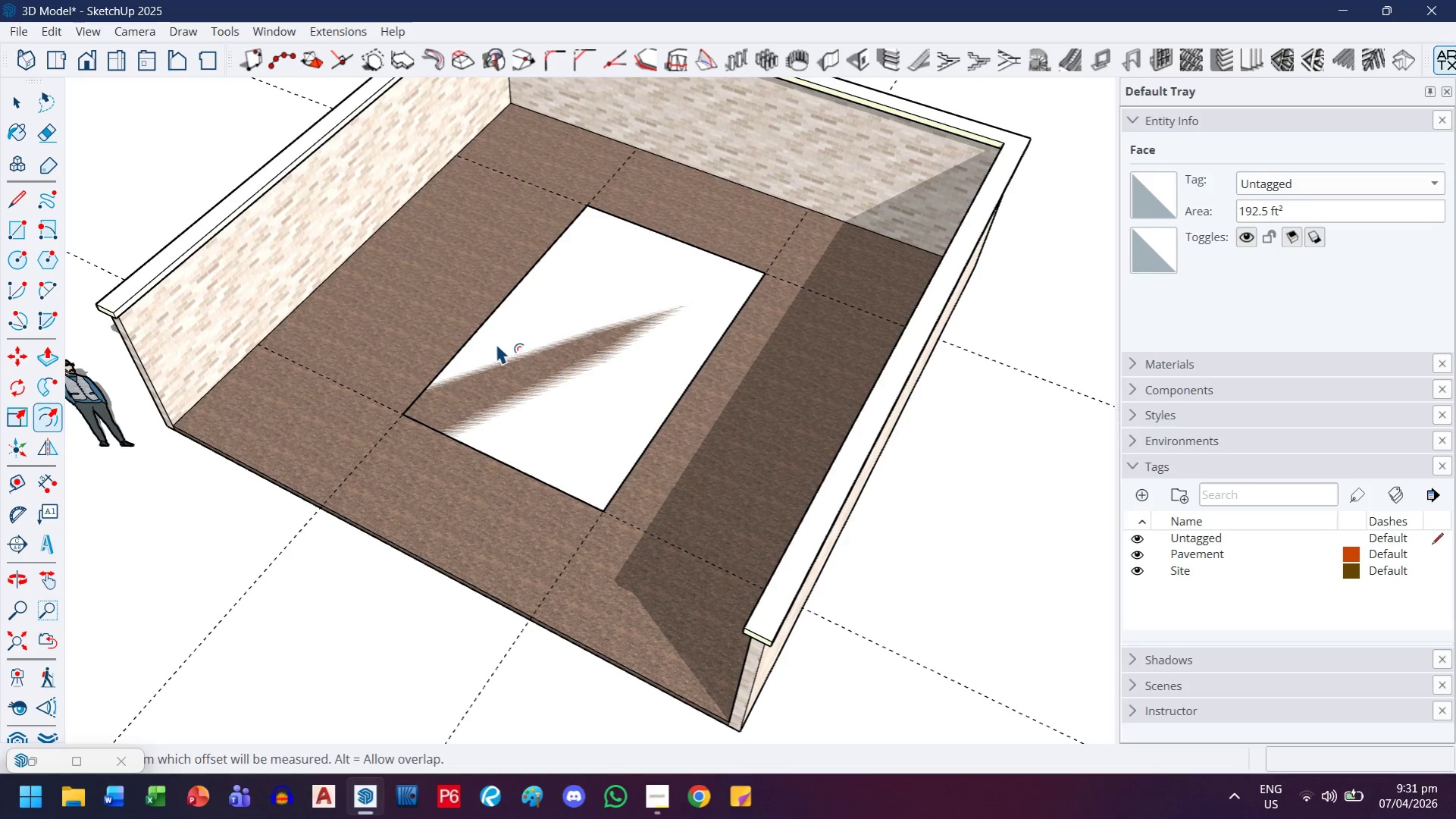 
key(Control+Z)
 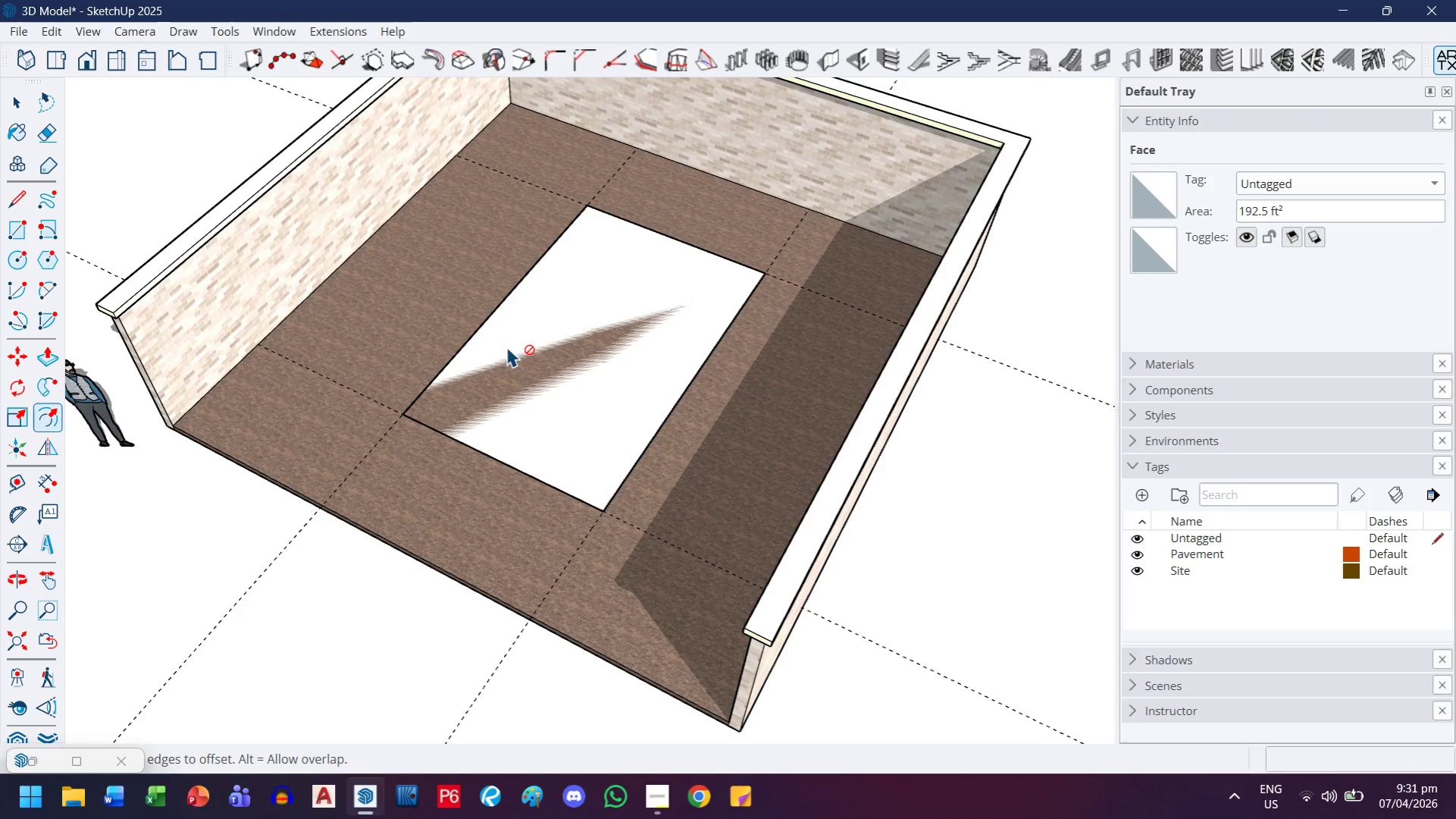 
scroll: coordinate [531, 362], scroll_direction: down, amount: 3.0
 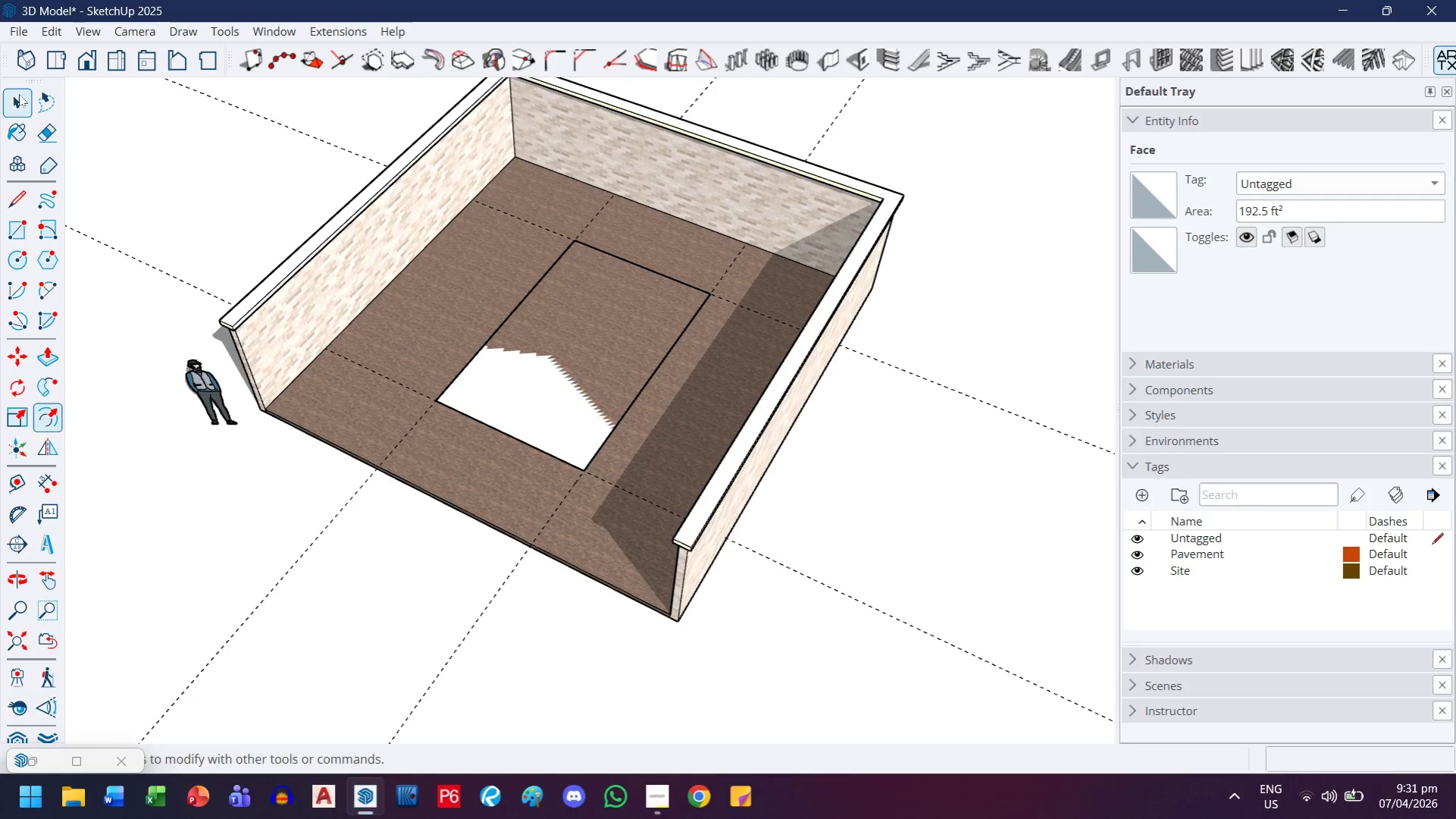 
left_click_drag(start_coordinate=[19, 101], to_coordinate=[17, 105])
 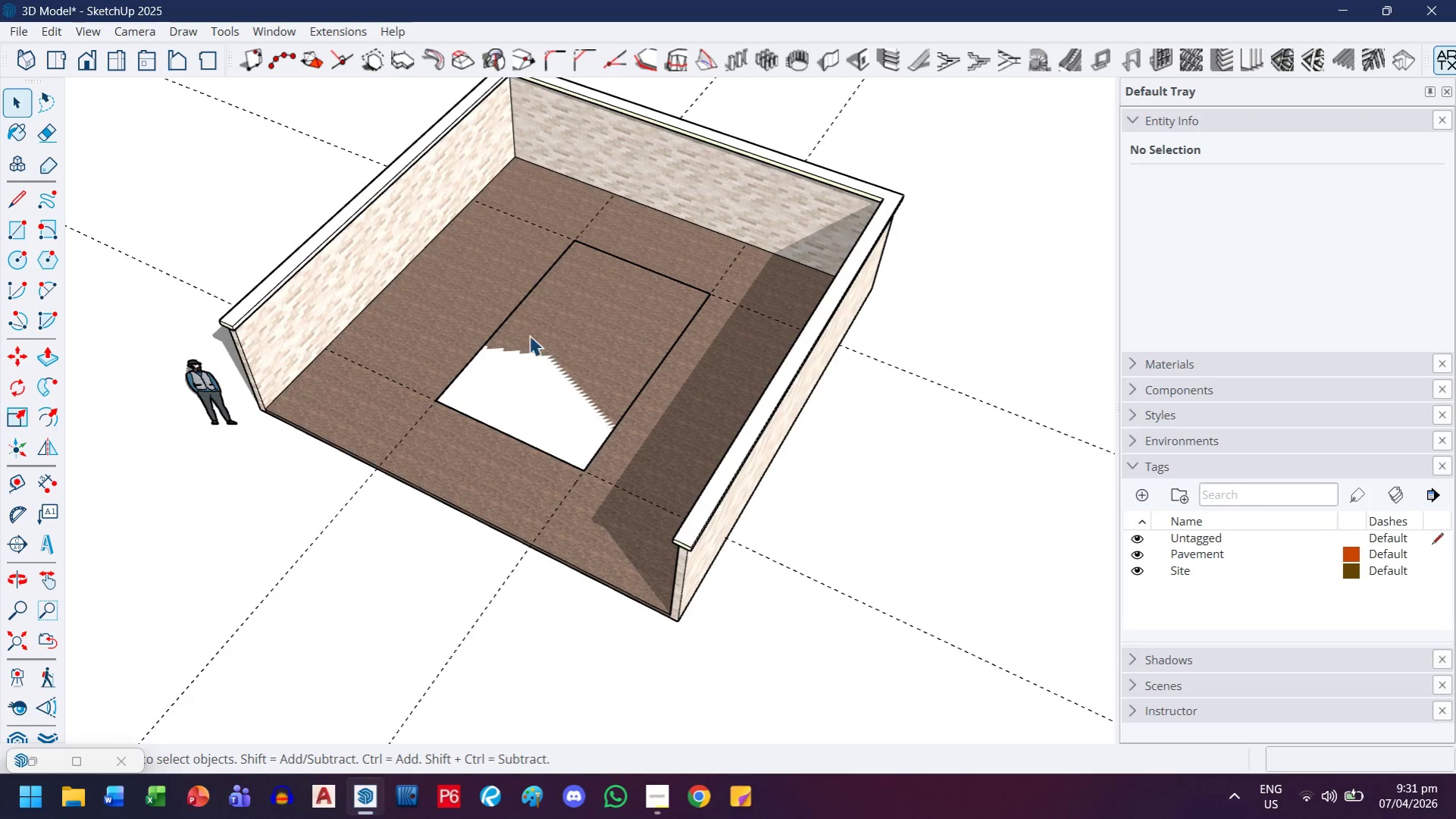 
double_click([547, 344])
 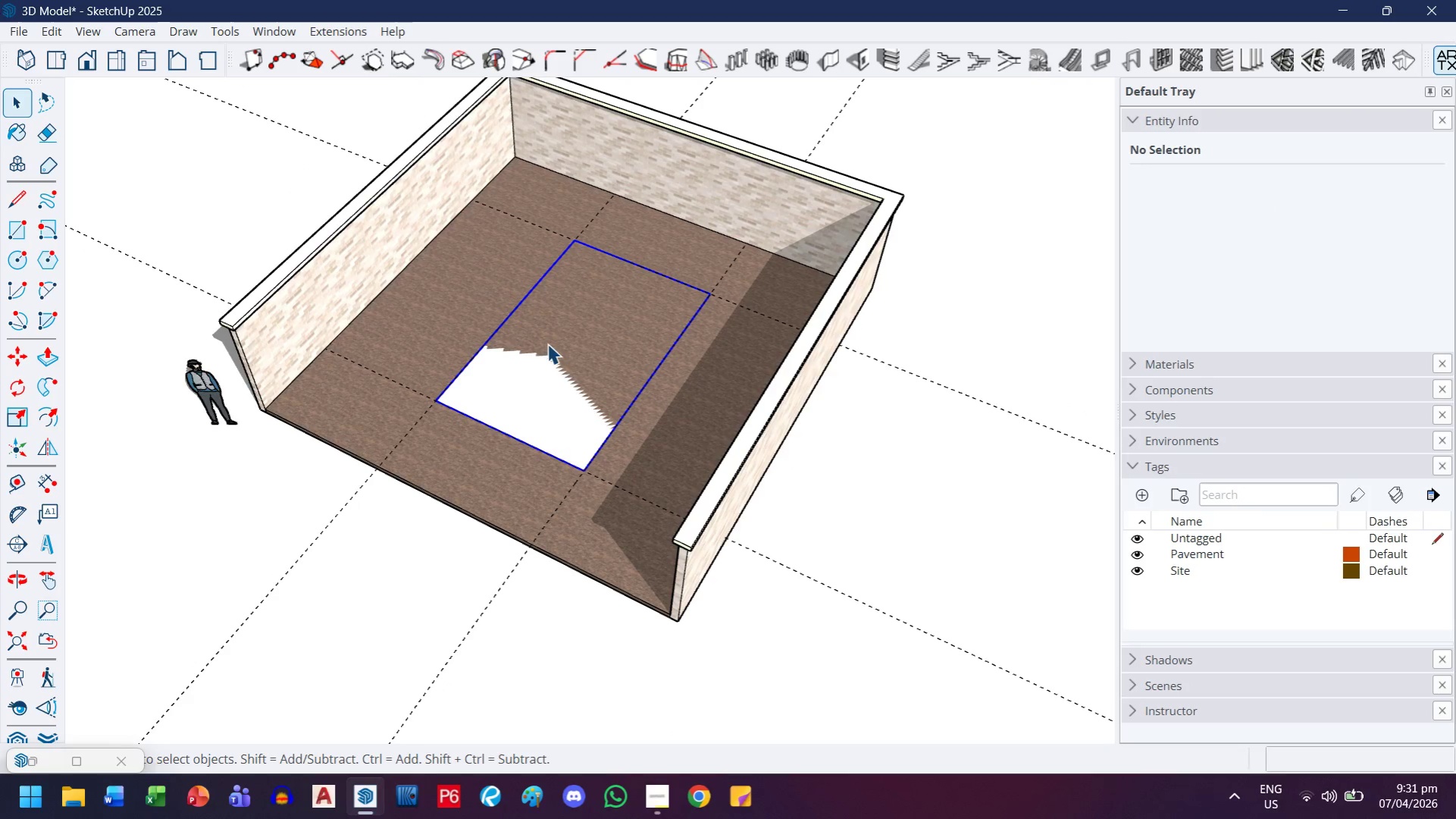 
key(Delete)
 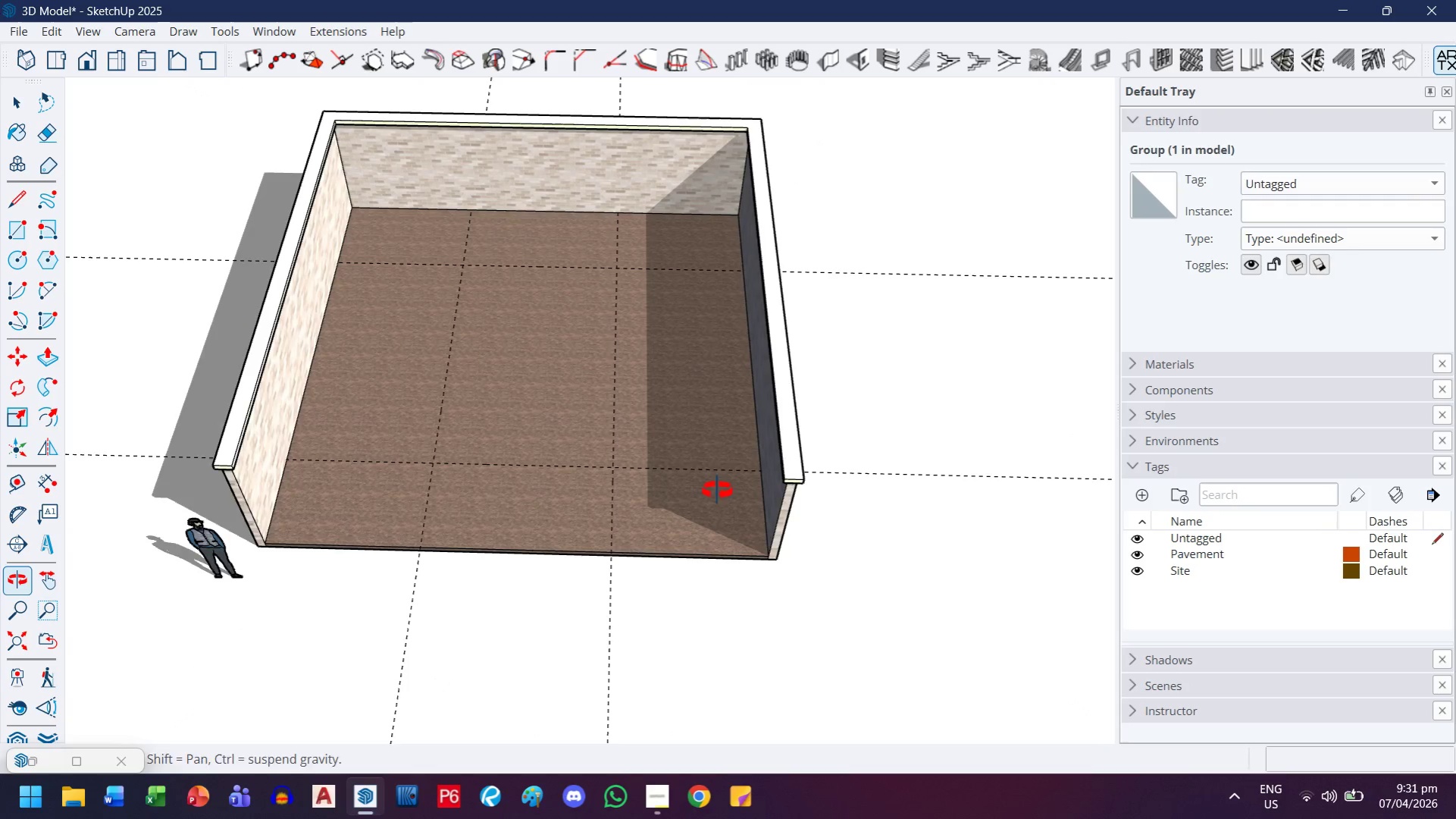 
left_click_drag(start_coordinate=[665, 132], to_coordinate=[431, 113])
 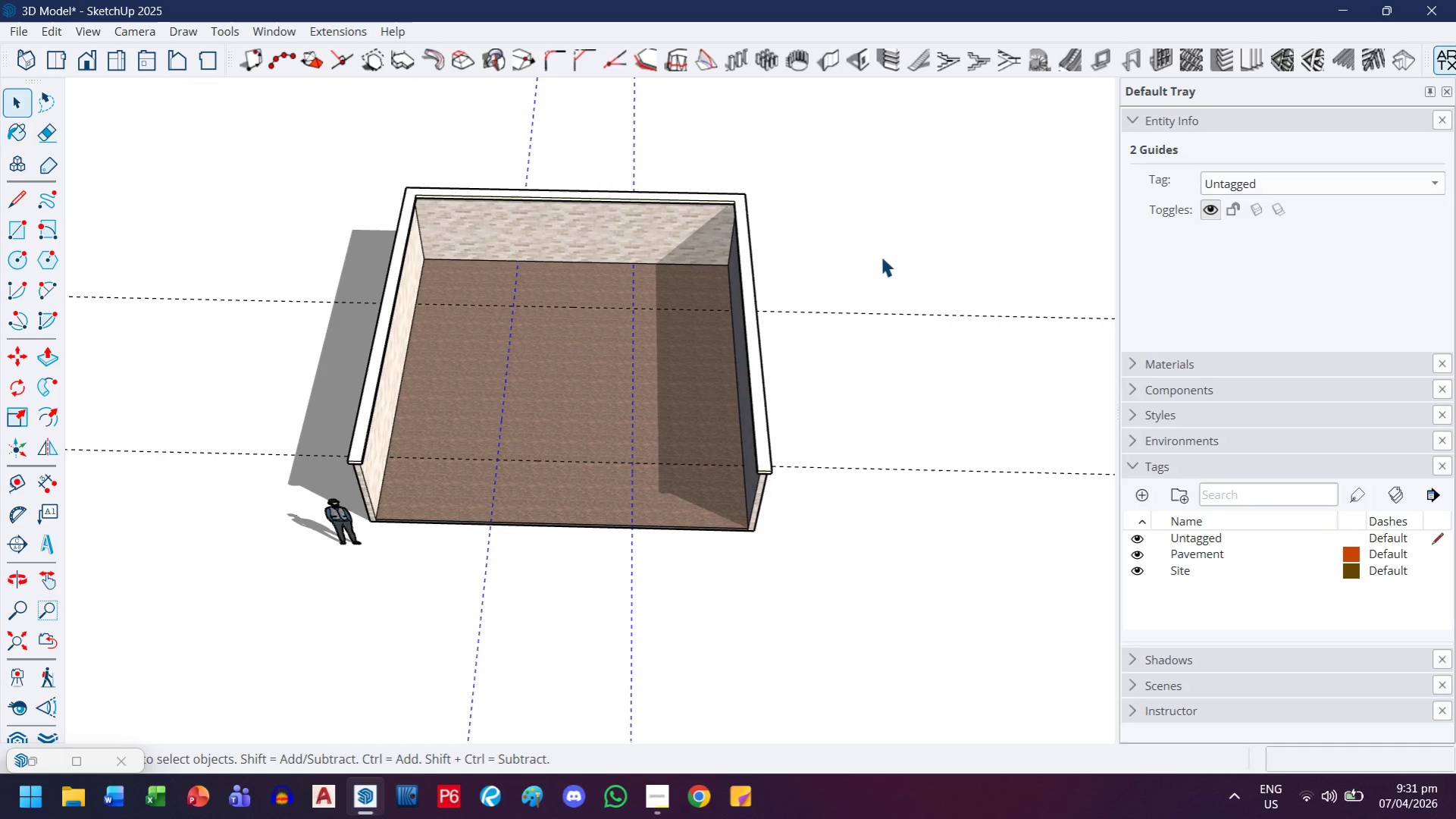 
scroll: coordinate [687, 448], scroll_direction: down, amount: 3.0
 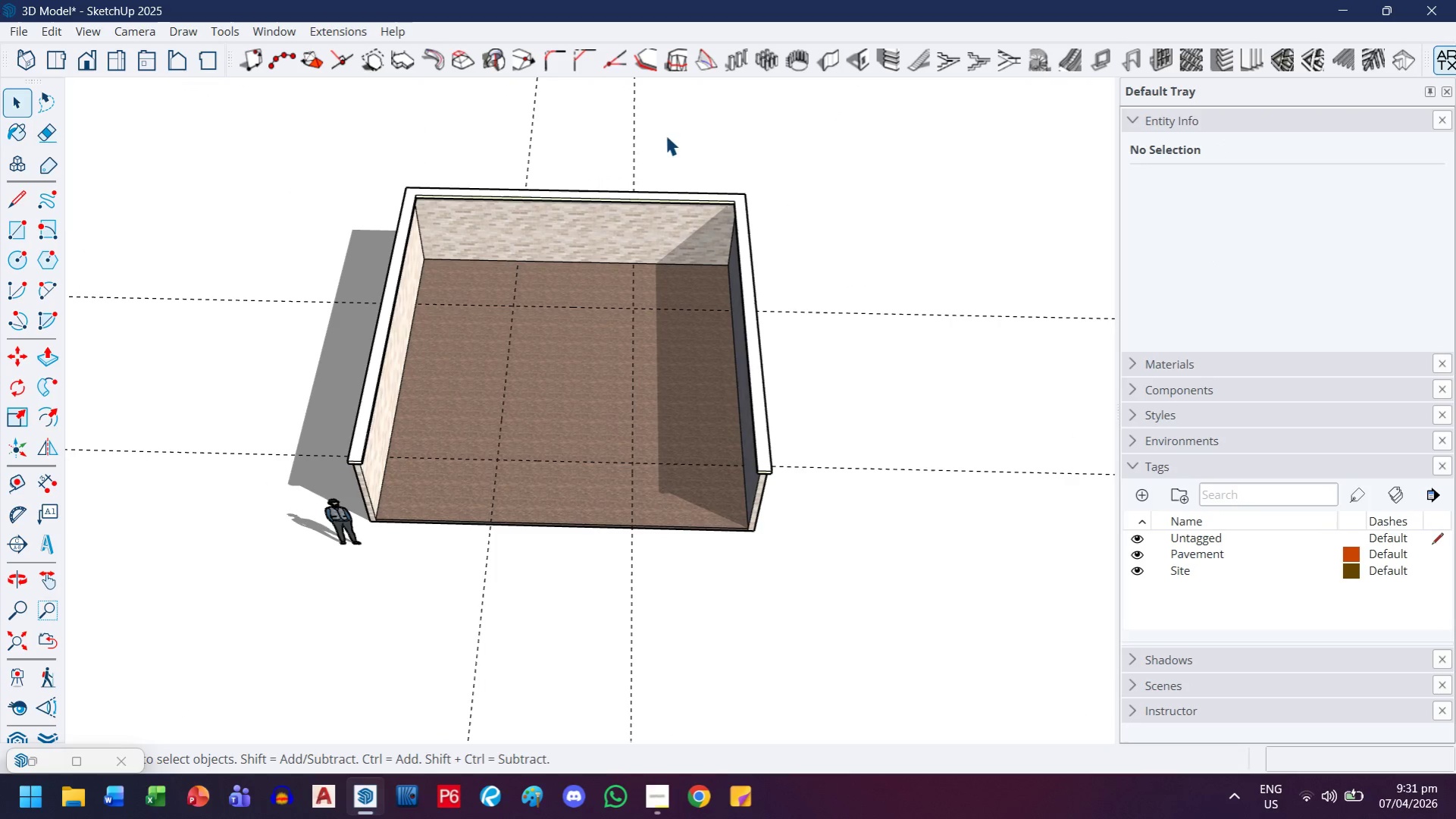 
left_click([883, 257])
 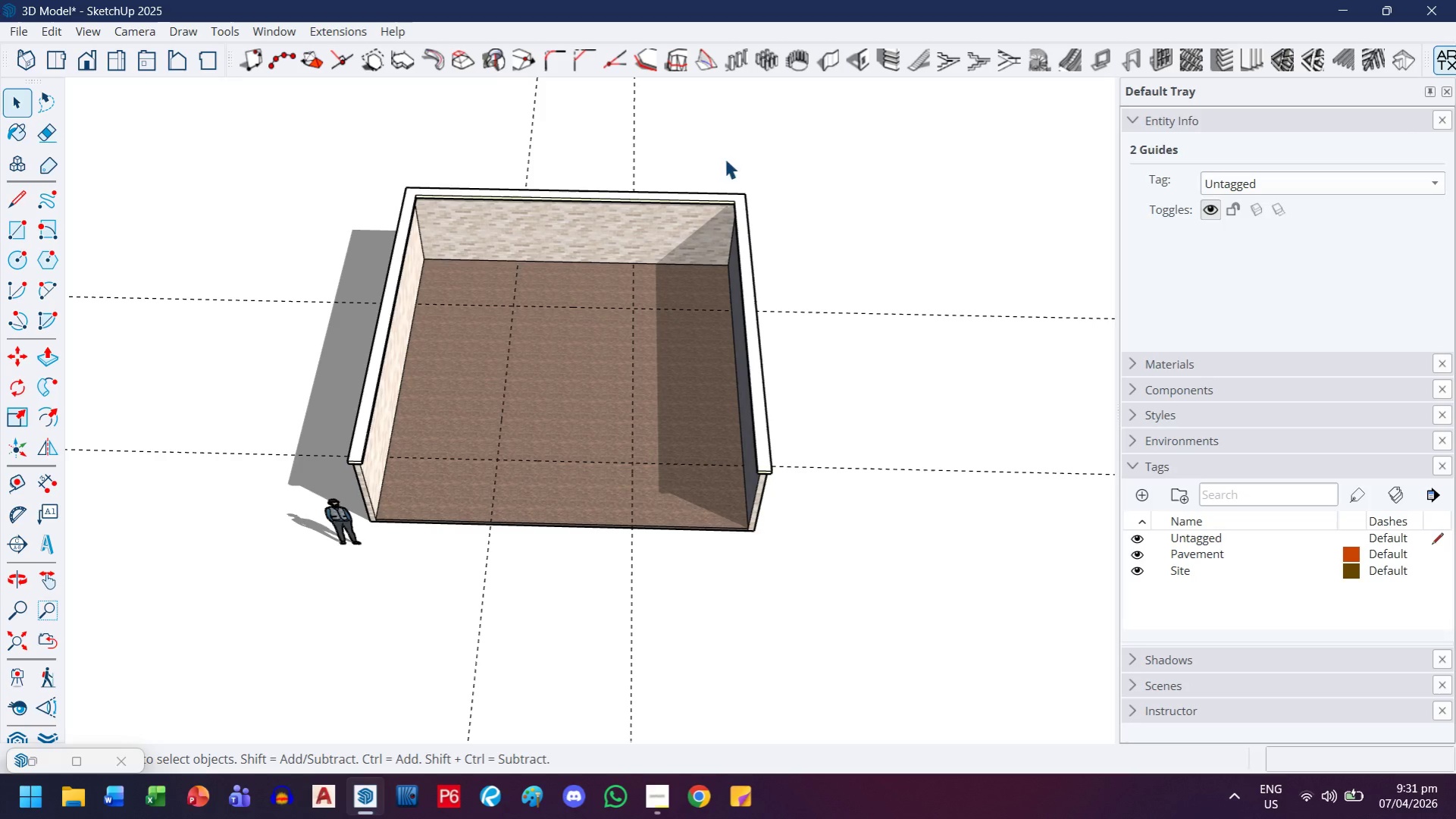 
left_click_drag(start_coordinate=[694, 121], to_coordinate=[489, 120])
 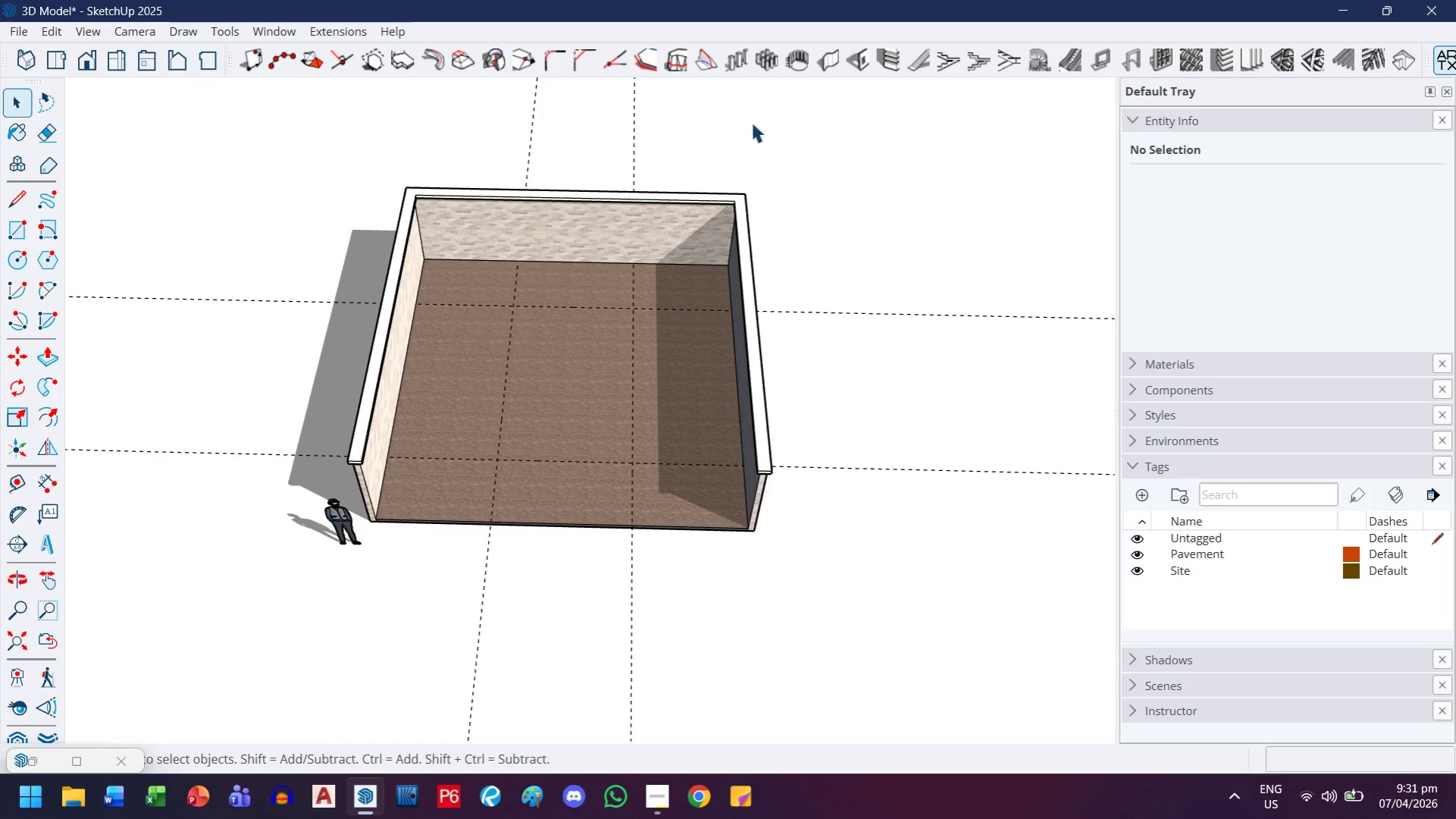 
left_click_drag(start_coordinate=[724, 111], to_coordinate=[712, 114])
 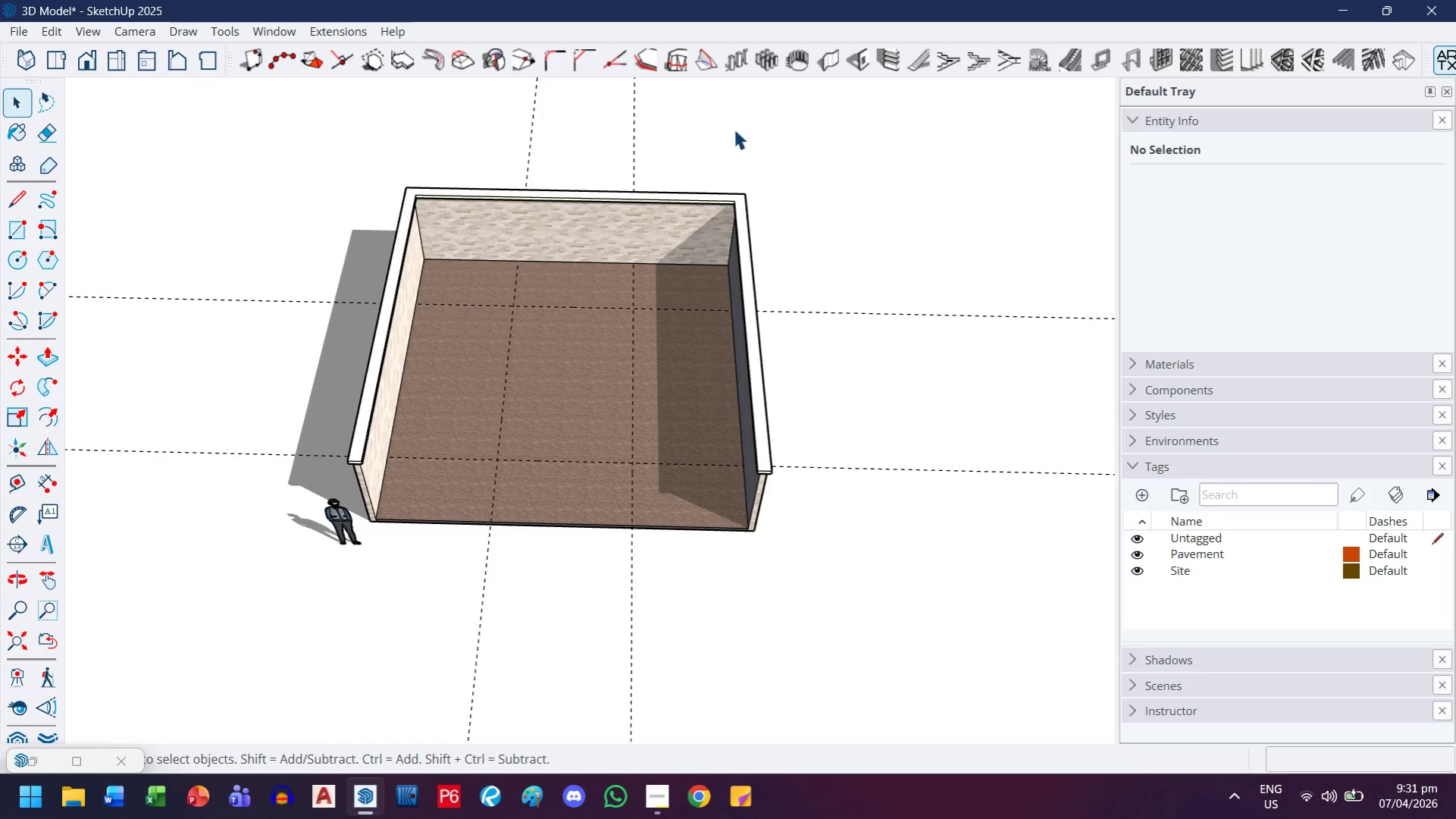 
left_click_drag(start_coordinate=[703, 129], to_coordinate=[406, 109])
 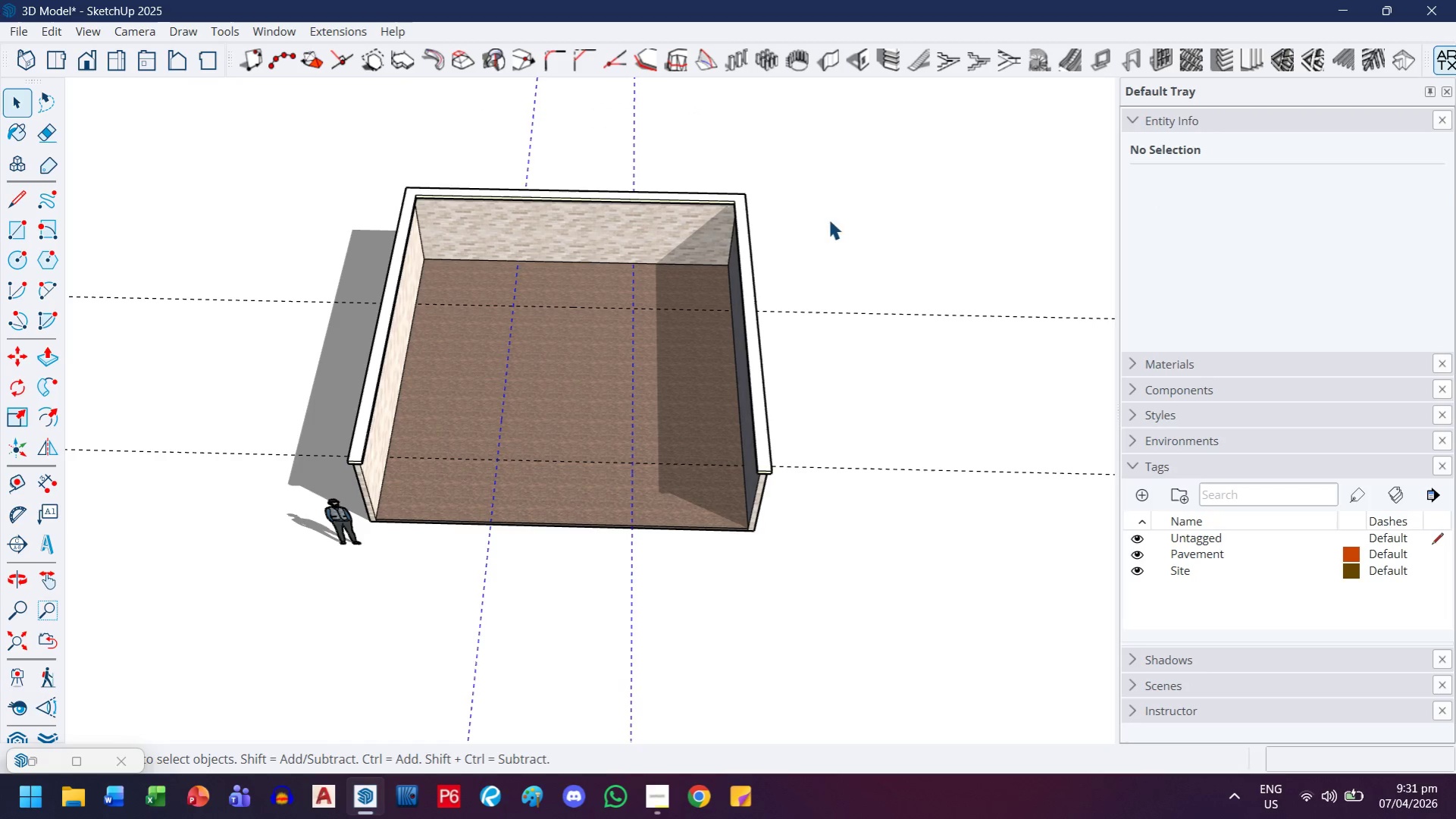 
key(Delete)
 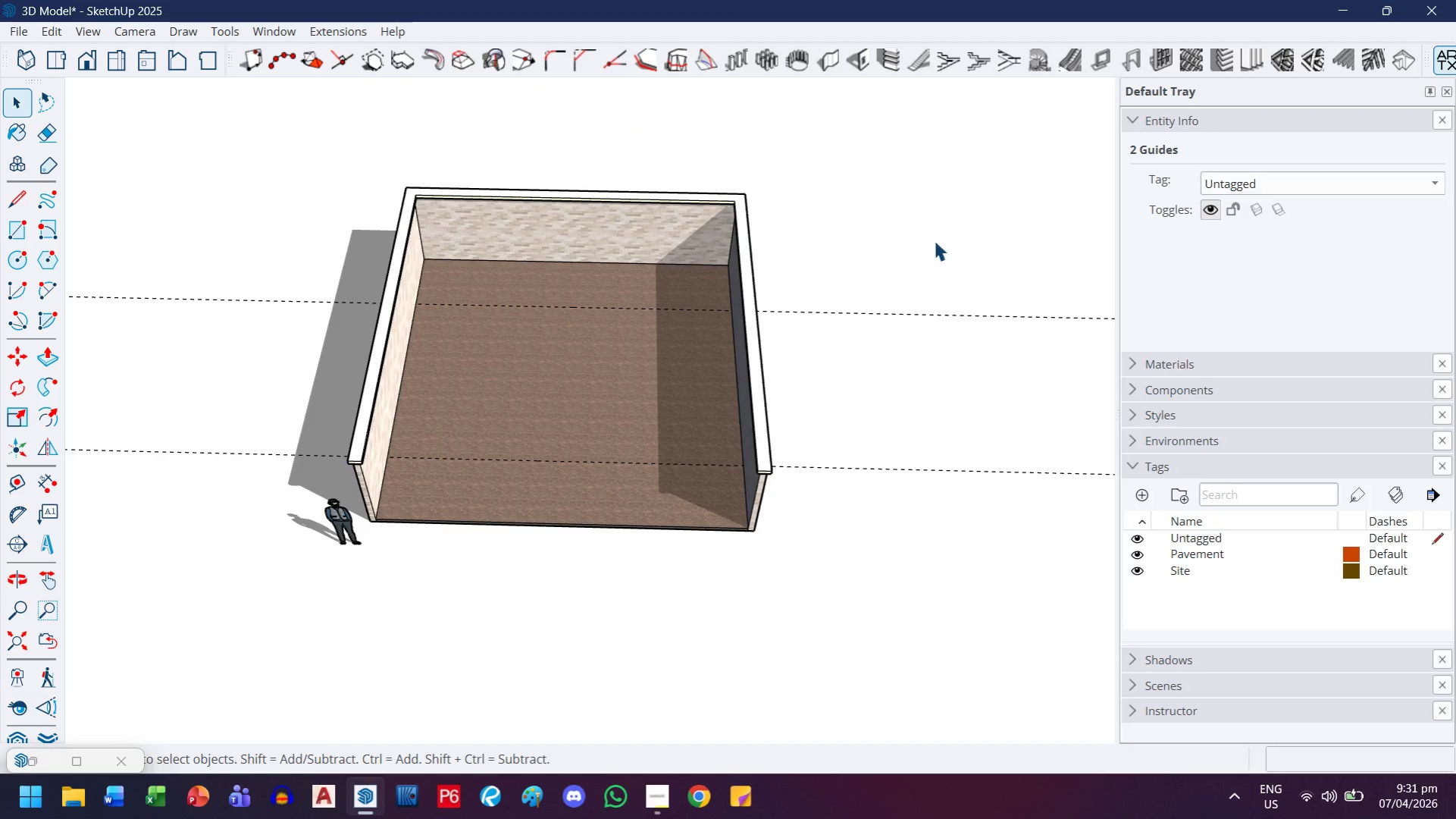 
left_click_drag(start_coordinate=[936, 245], to_coordinate=[891, 582])
 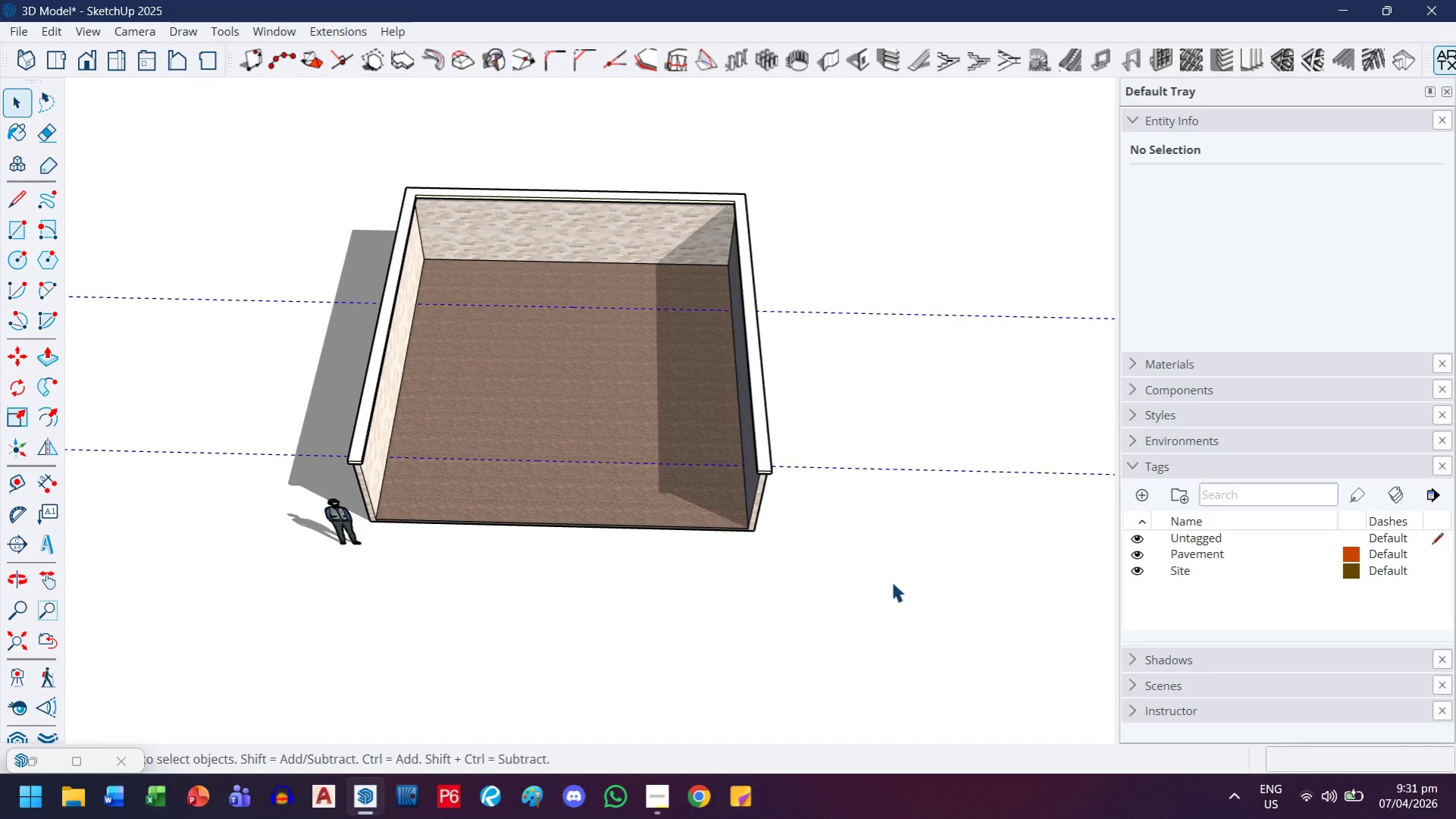 
key(Delete)
 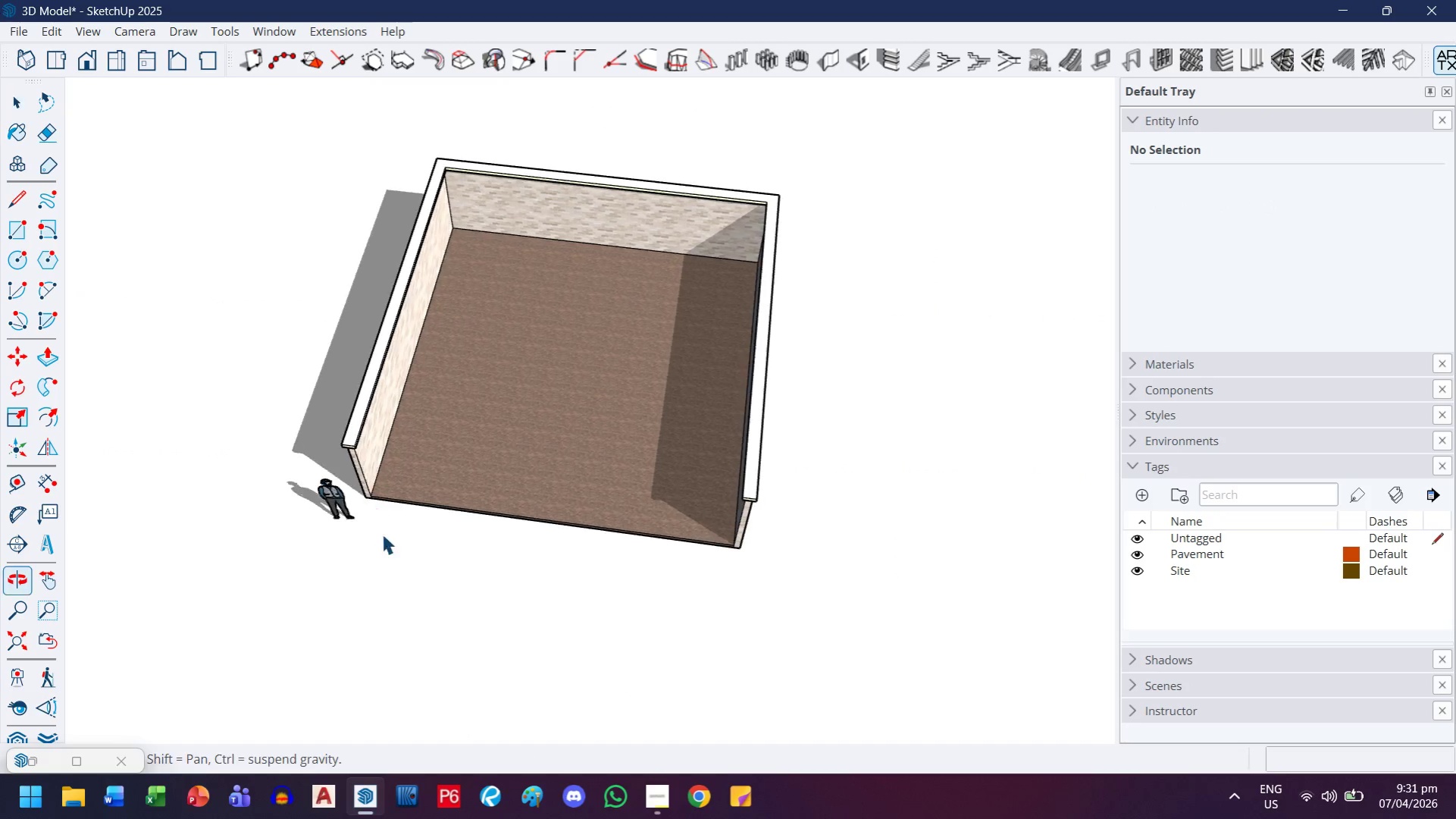 
scroll: coordinate [395, 427], scroll_direction: up, amount: 3.0
 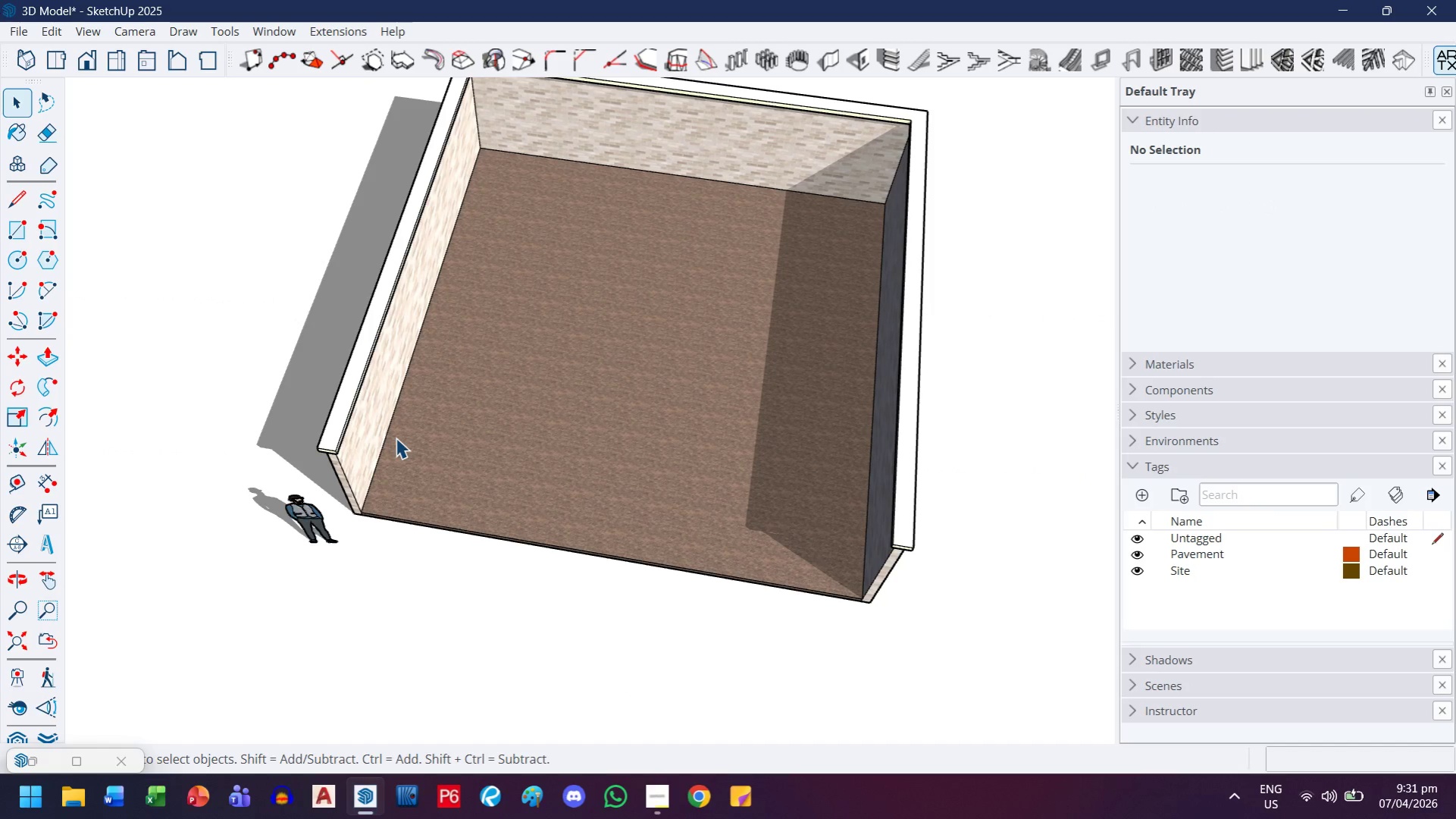 
wait(7.61)
 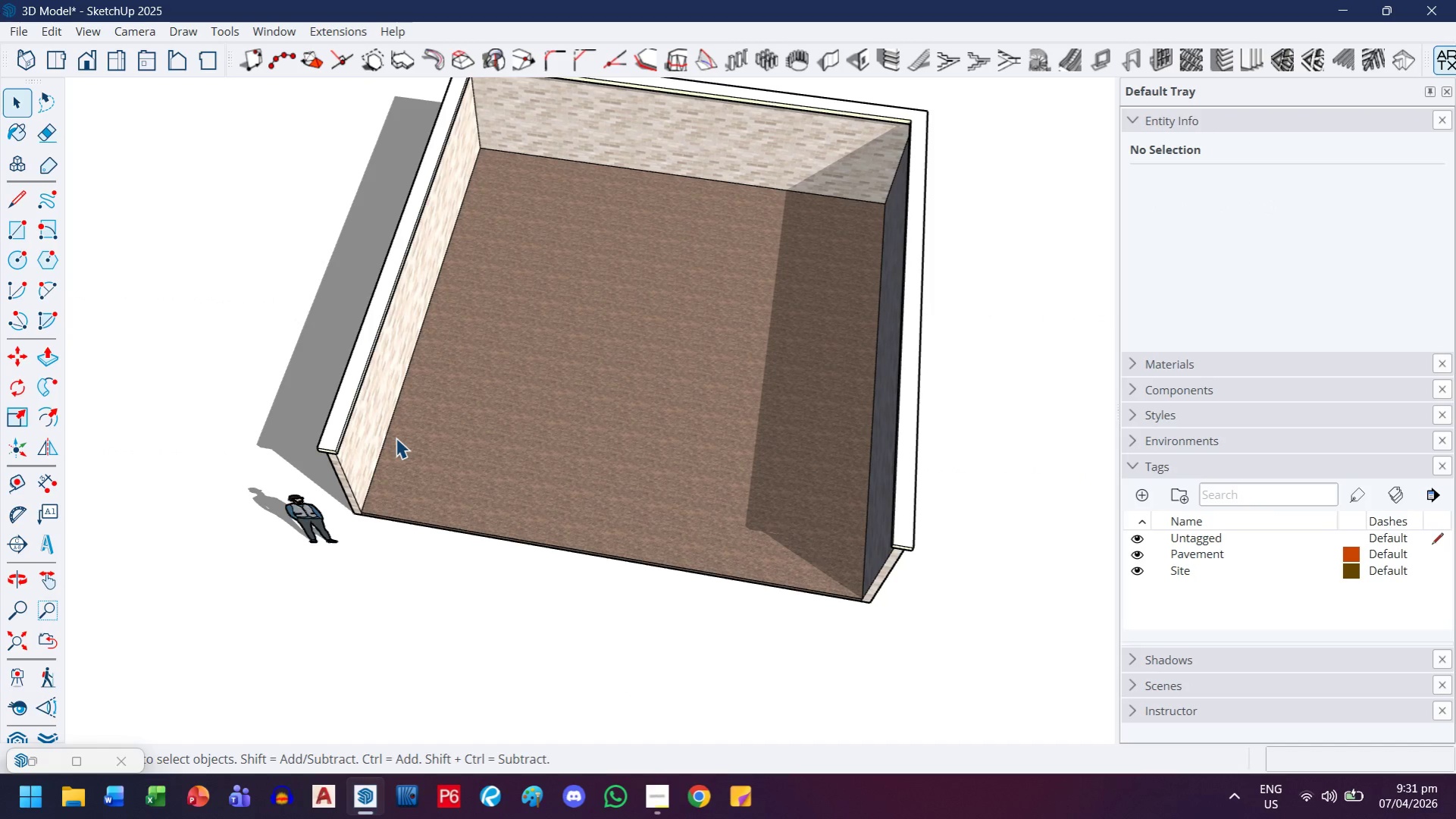 
key(Escape)
 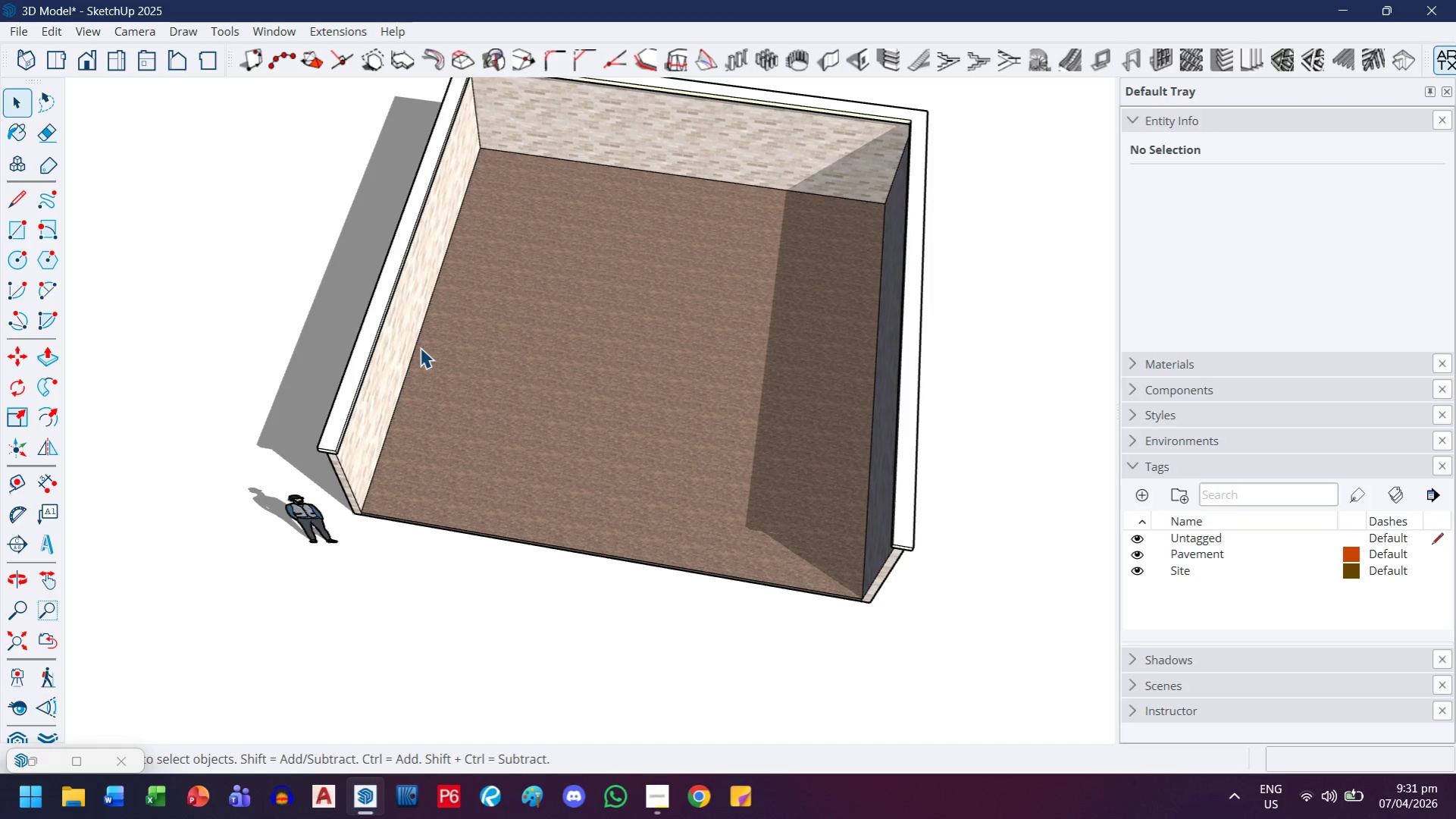 
key(T)
 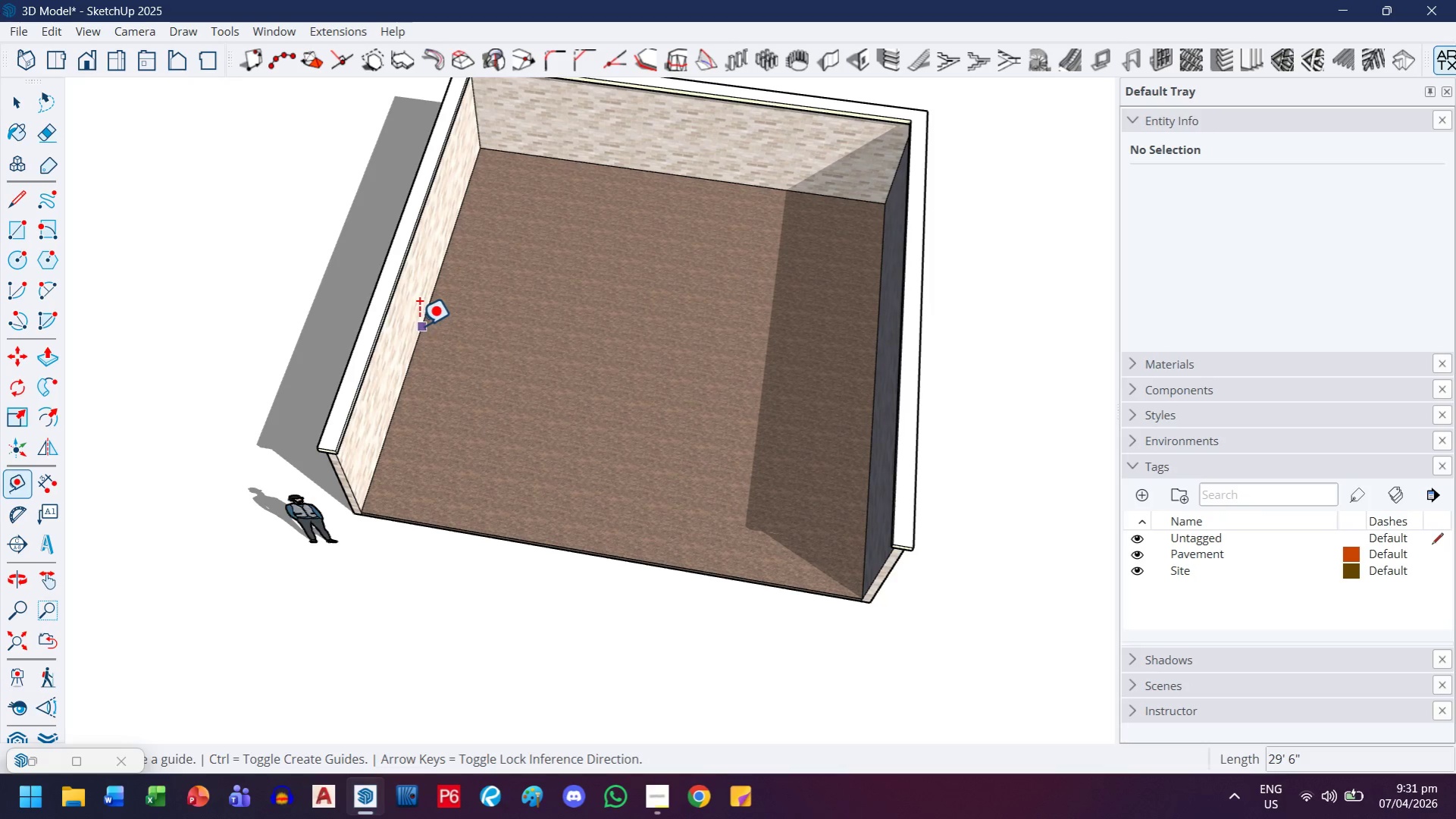 
left_click([418, 325])
 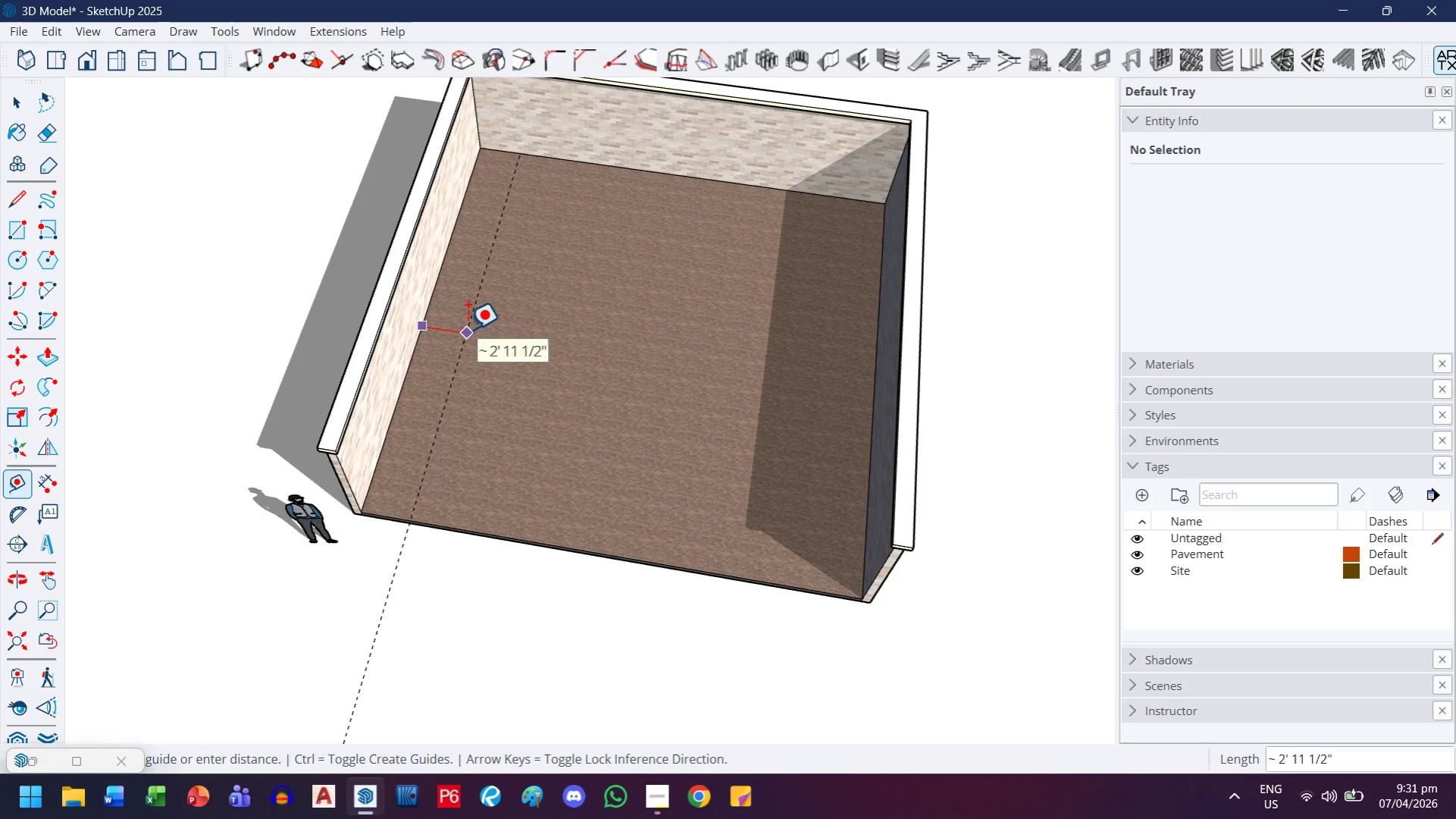 
key(6)
 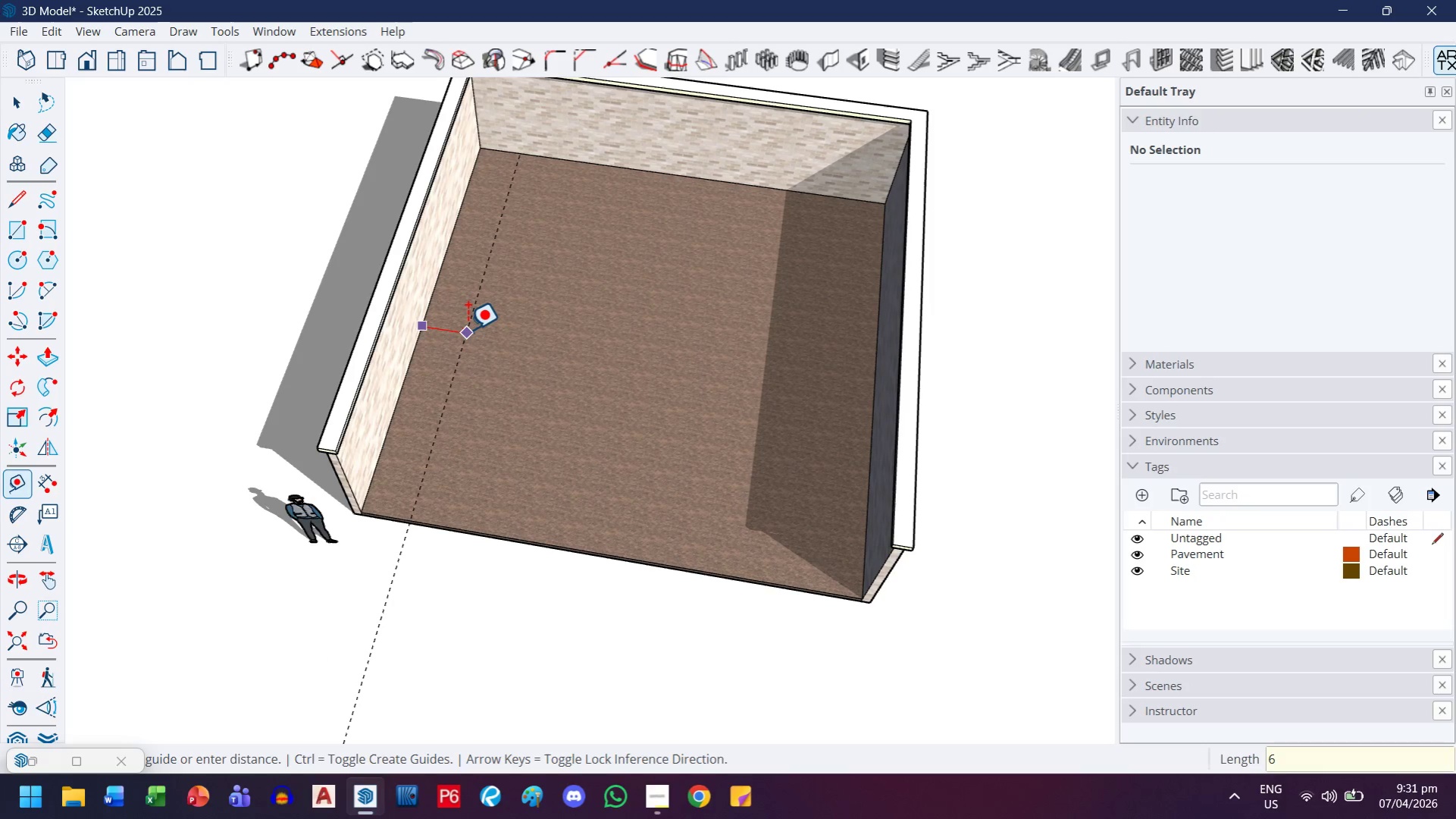 
key(Quote)
 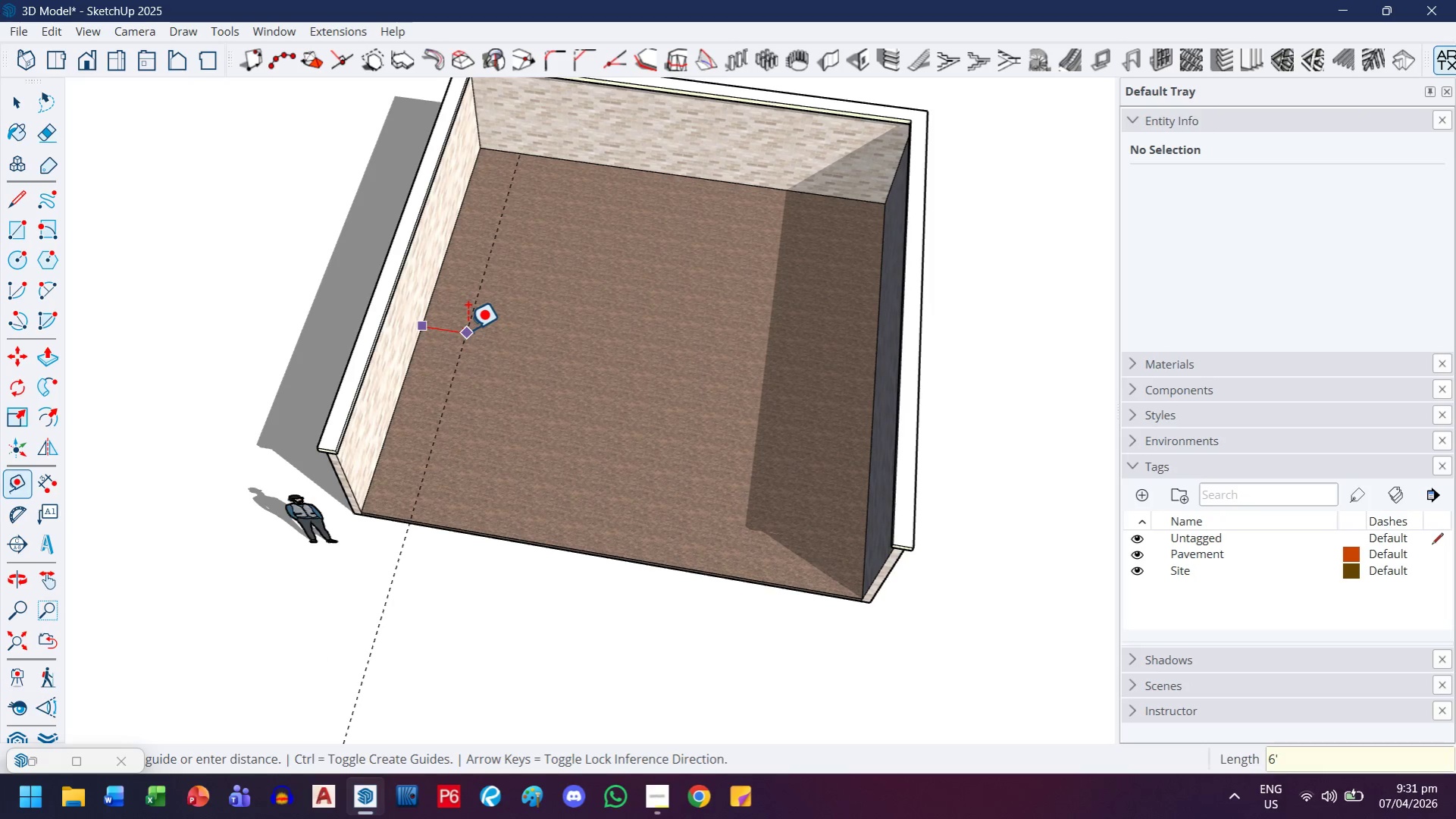 
key(Enter)
 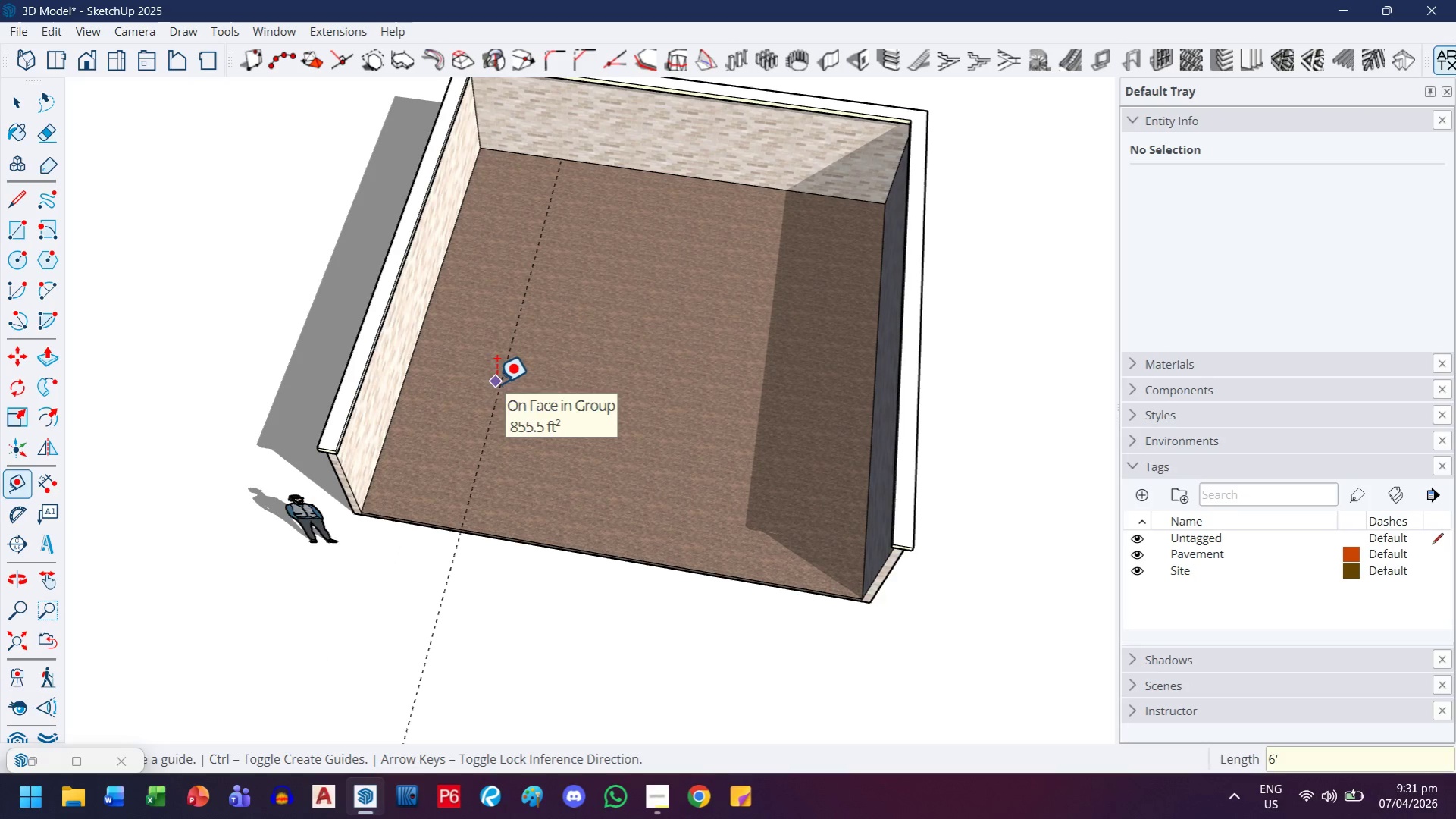 
left_click_drag(start_coordinate=[497, 388], to_coordinate=[504, 388])
 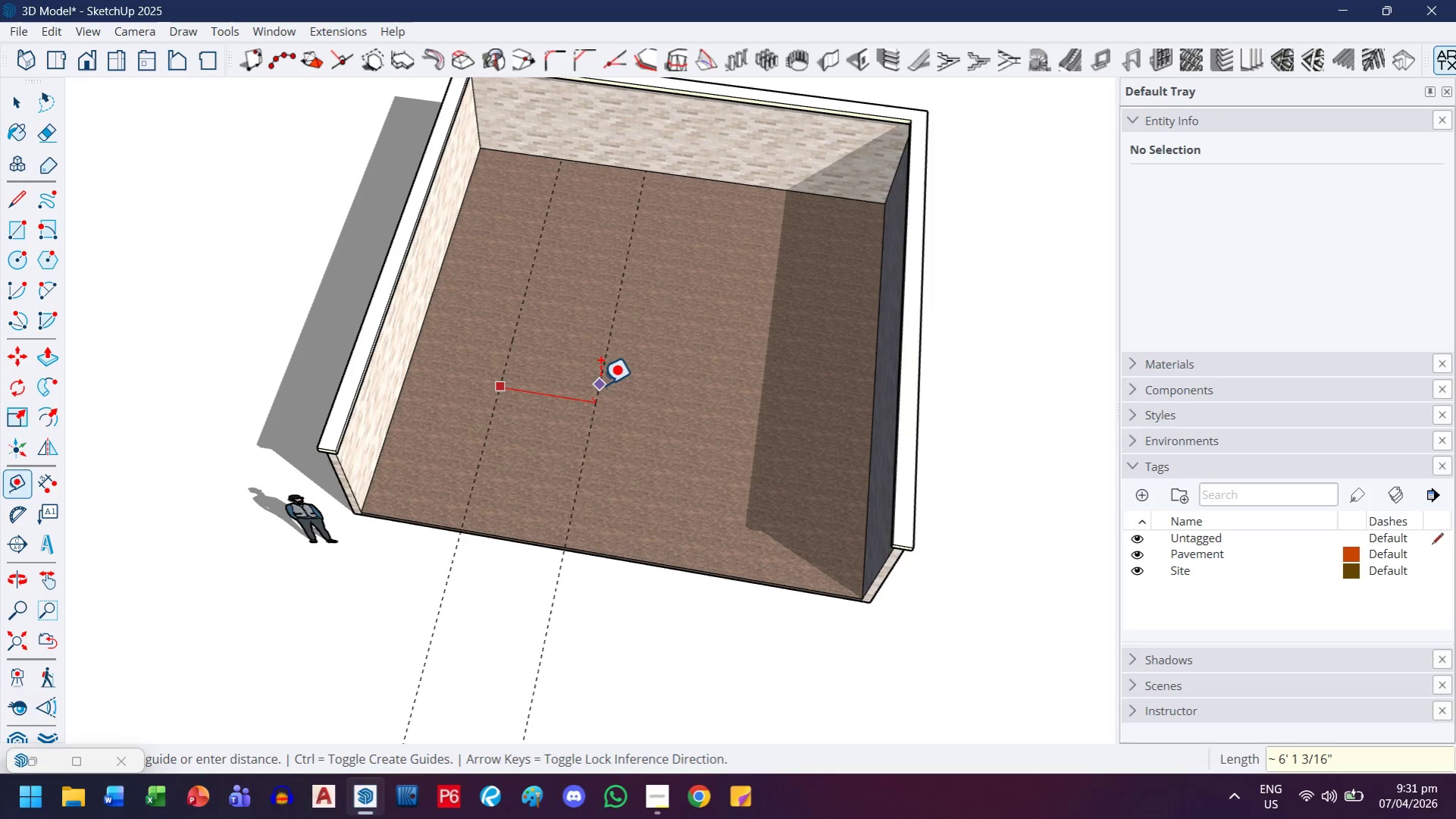 
key(6)
 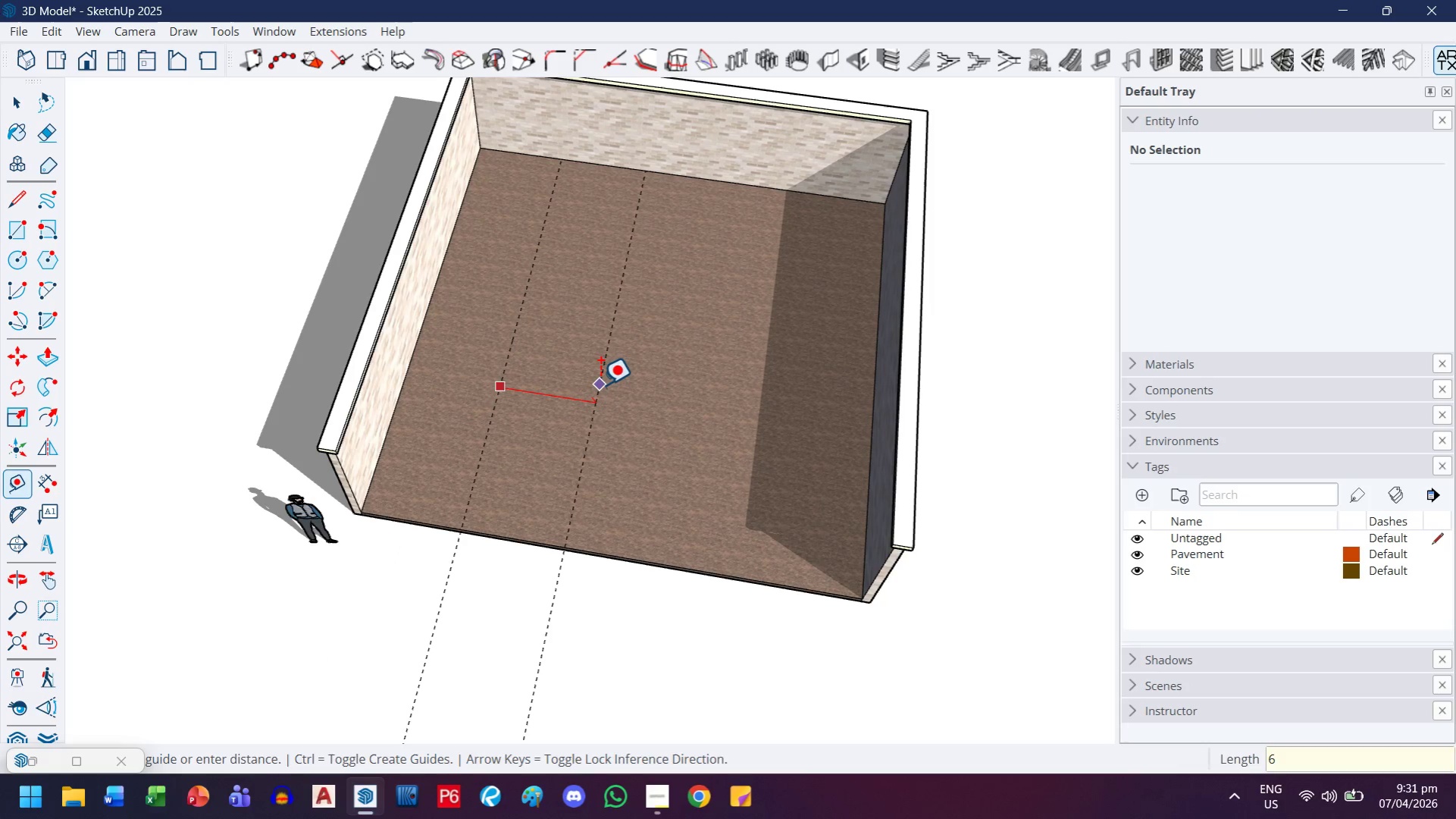 
key(Quote)
 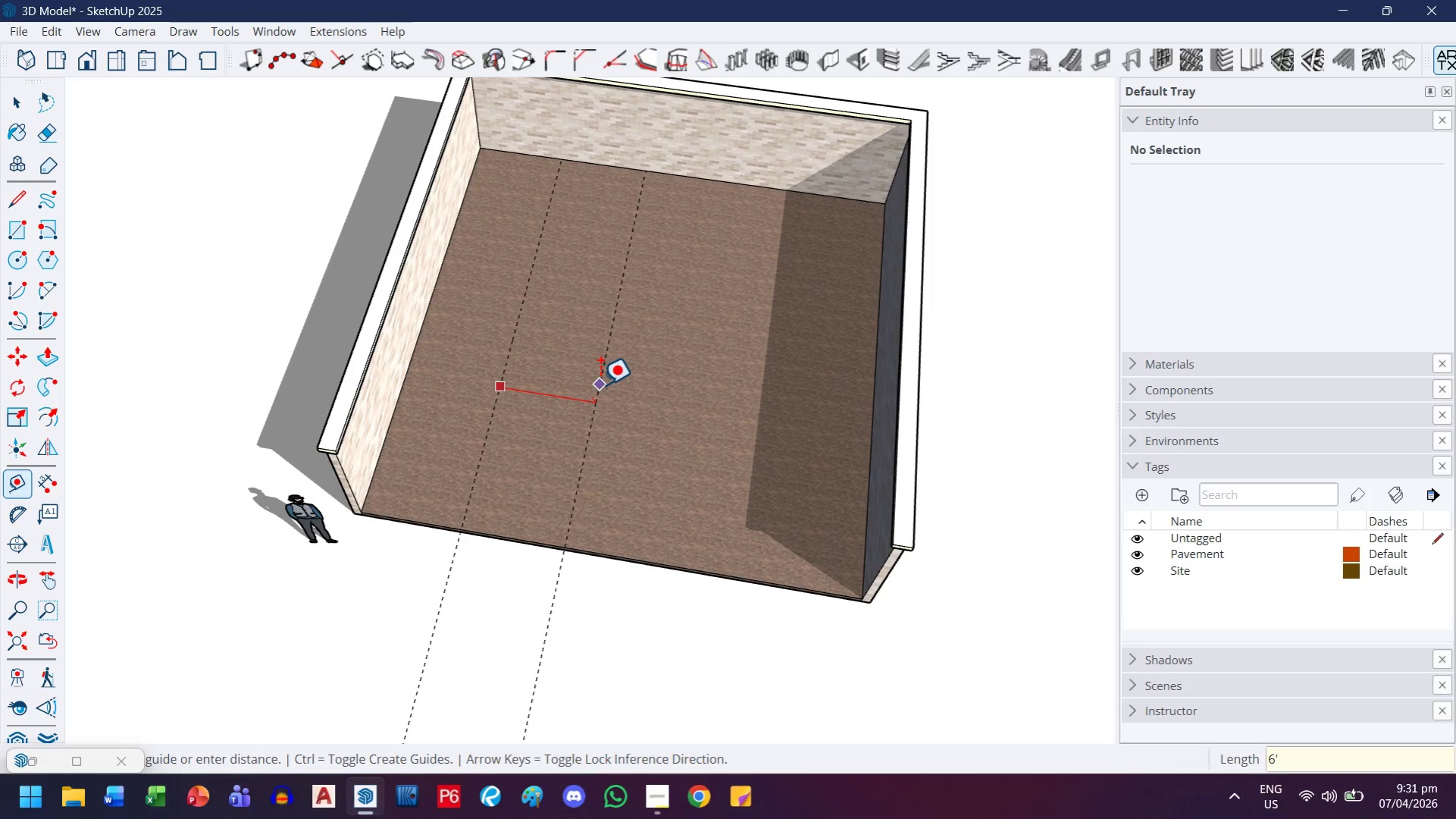 
key(Enter)
 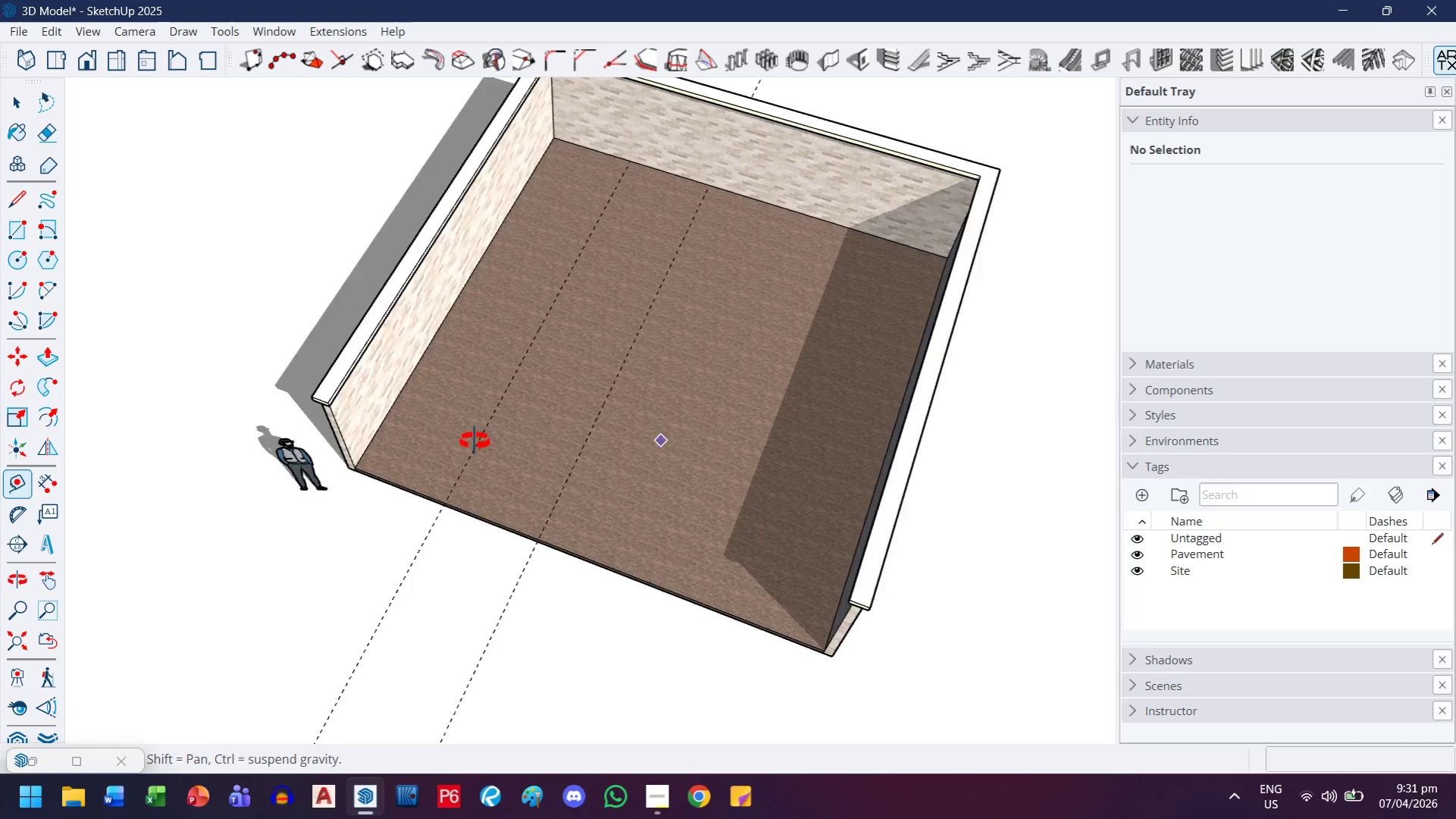 
scroll: coordinate [620, 557], scroll_direction: up, amount: 1.0
 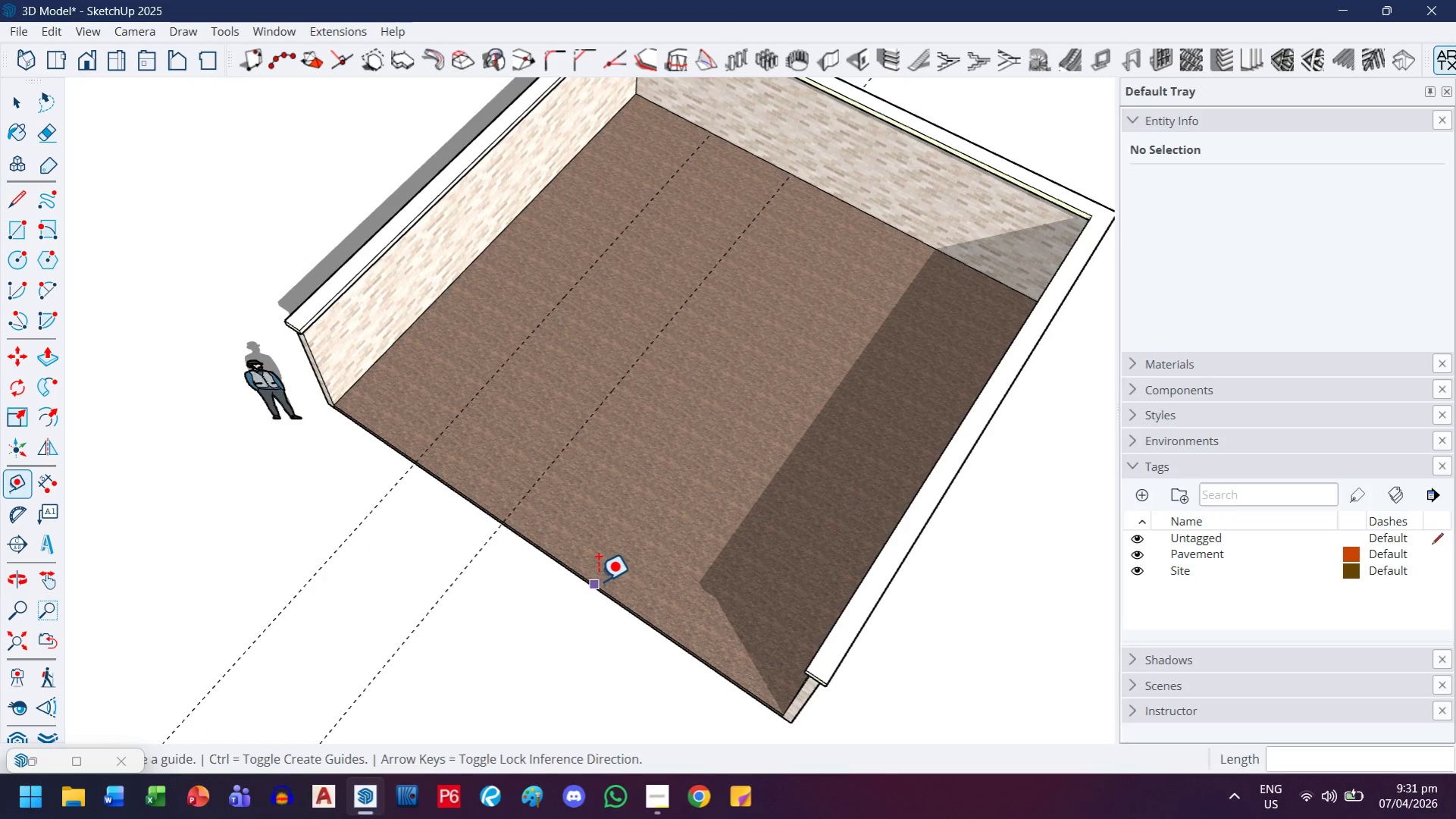 
left_click([597, 581])
 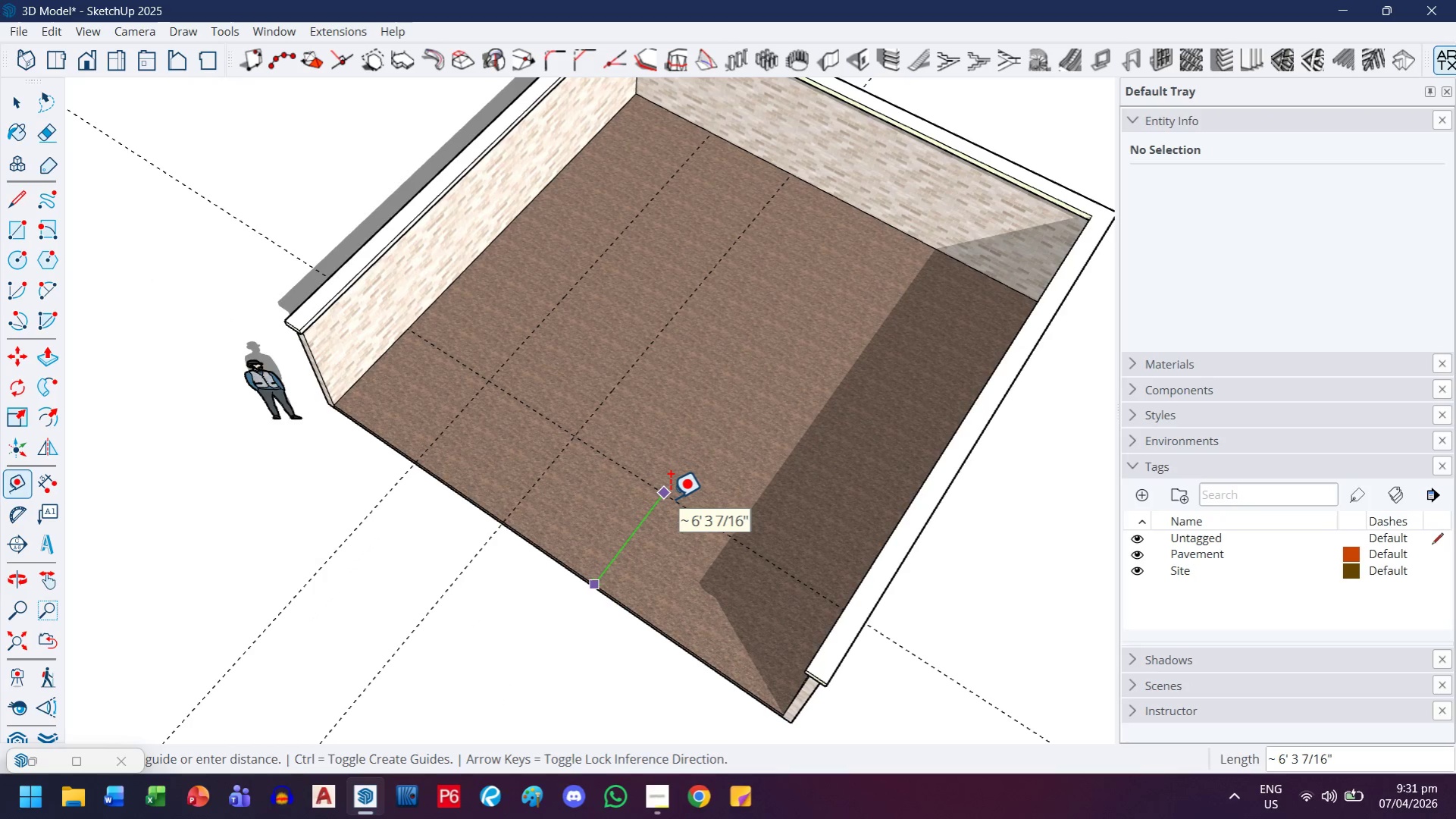 
key(1)
 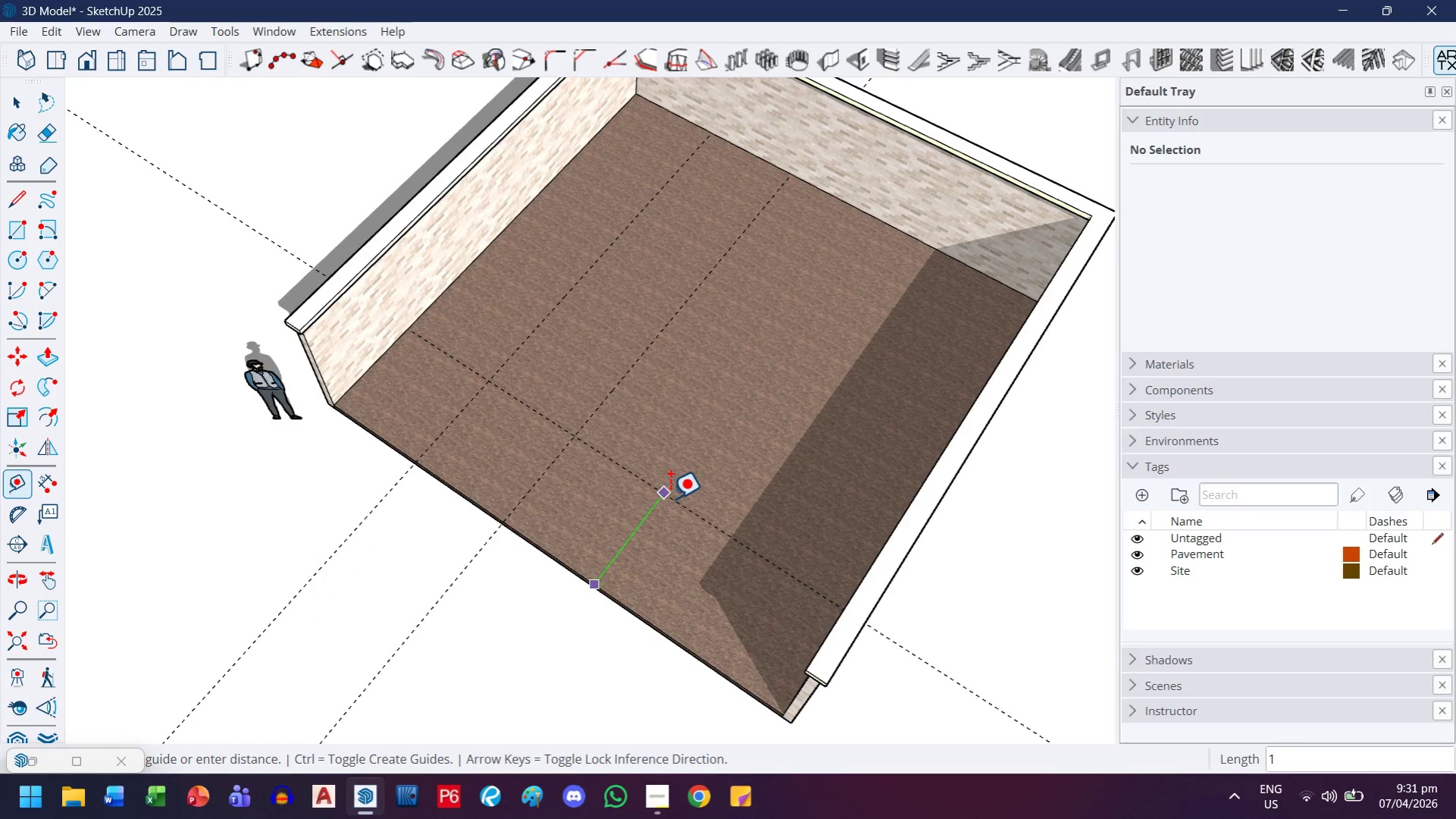 
wait(7.5)
 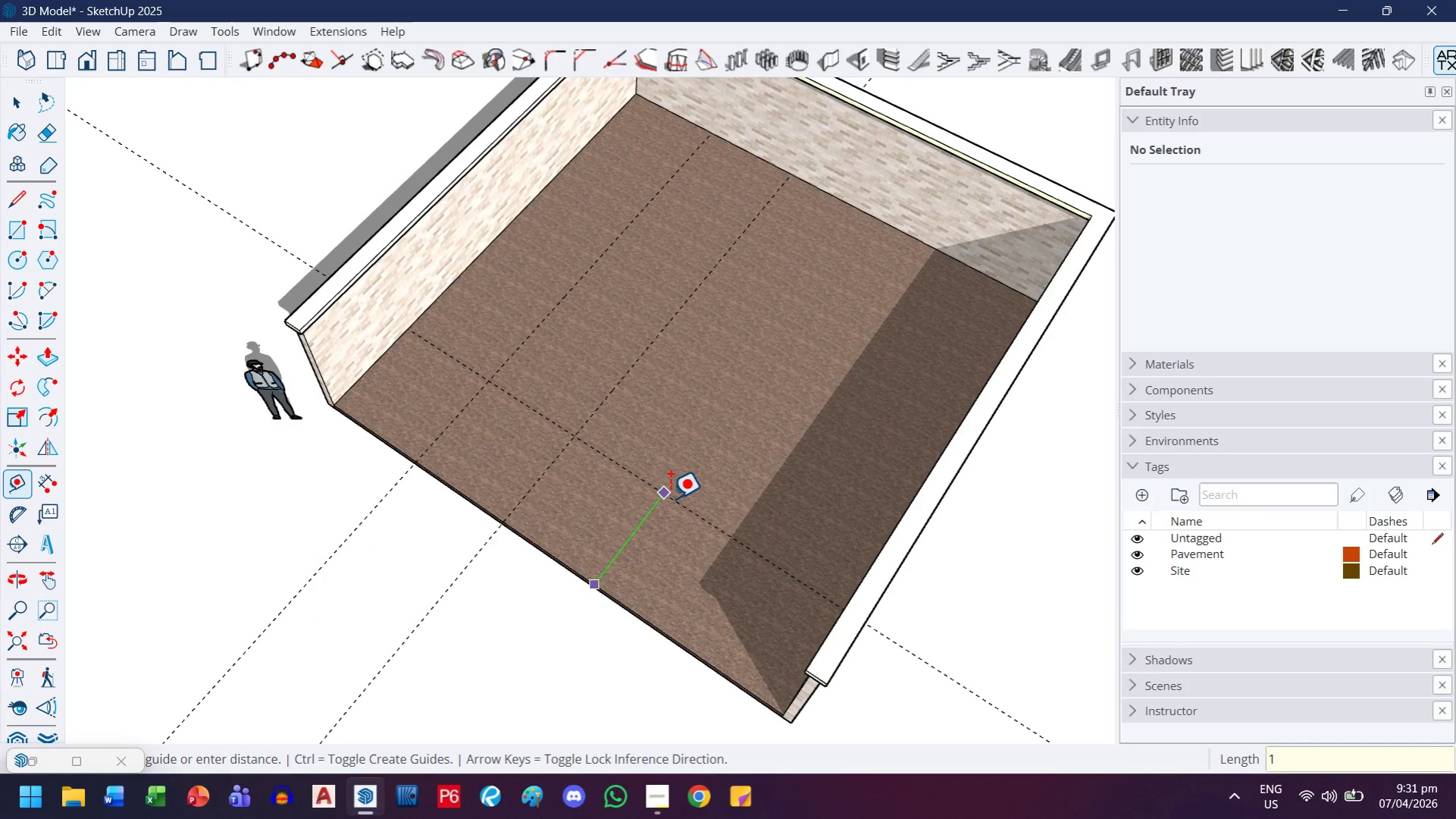 
key(Backspace)
 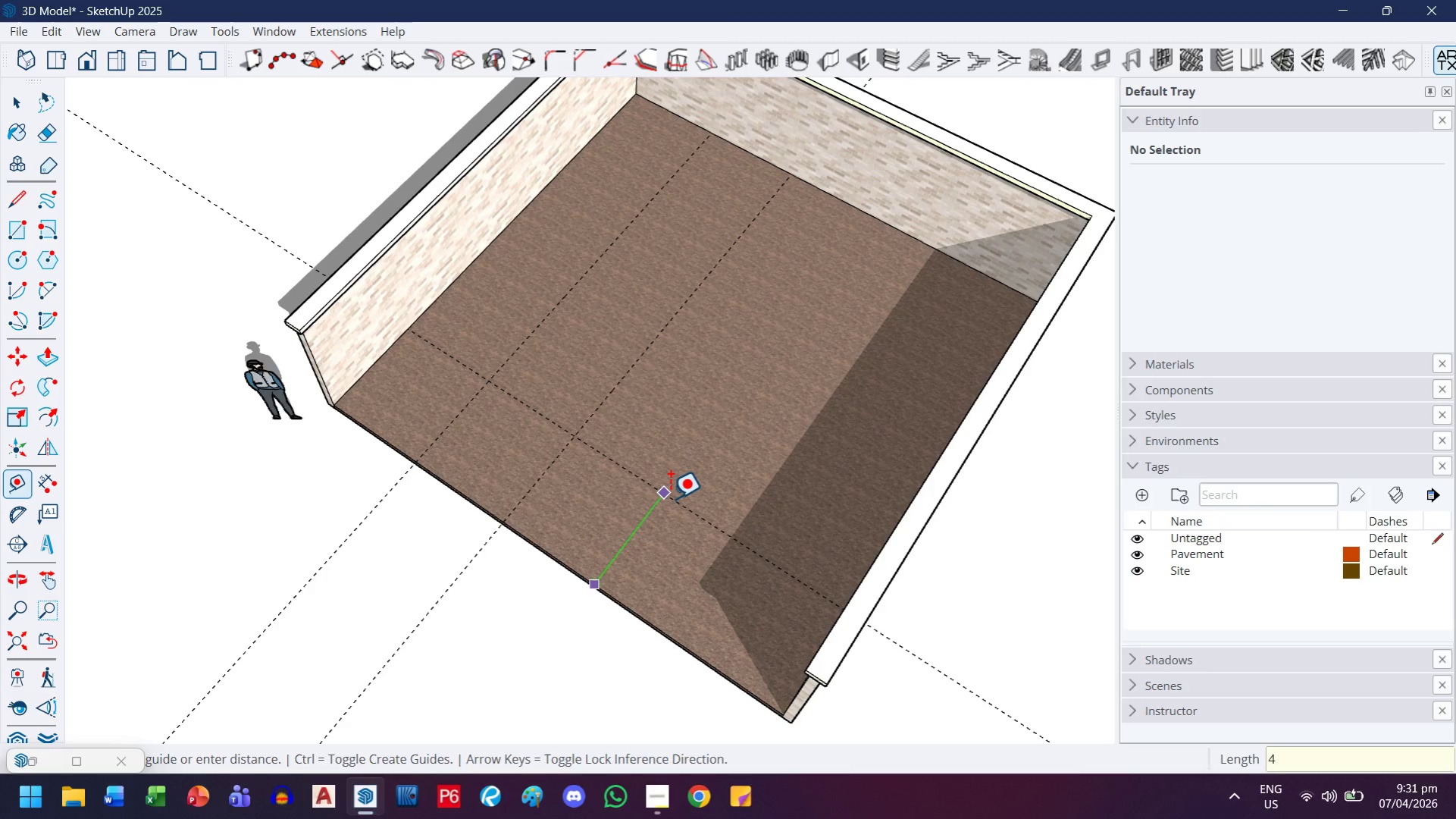 
key(4)
 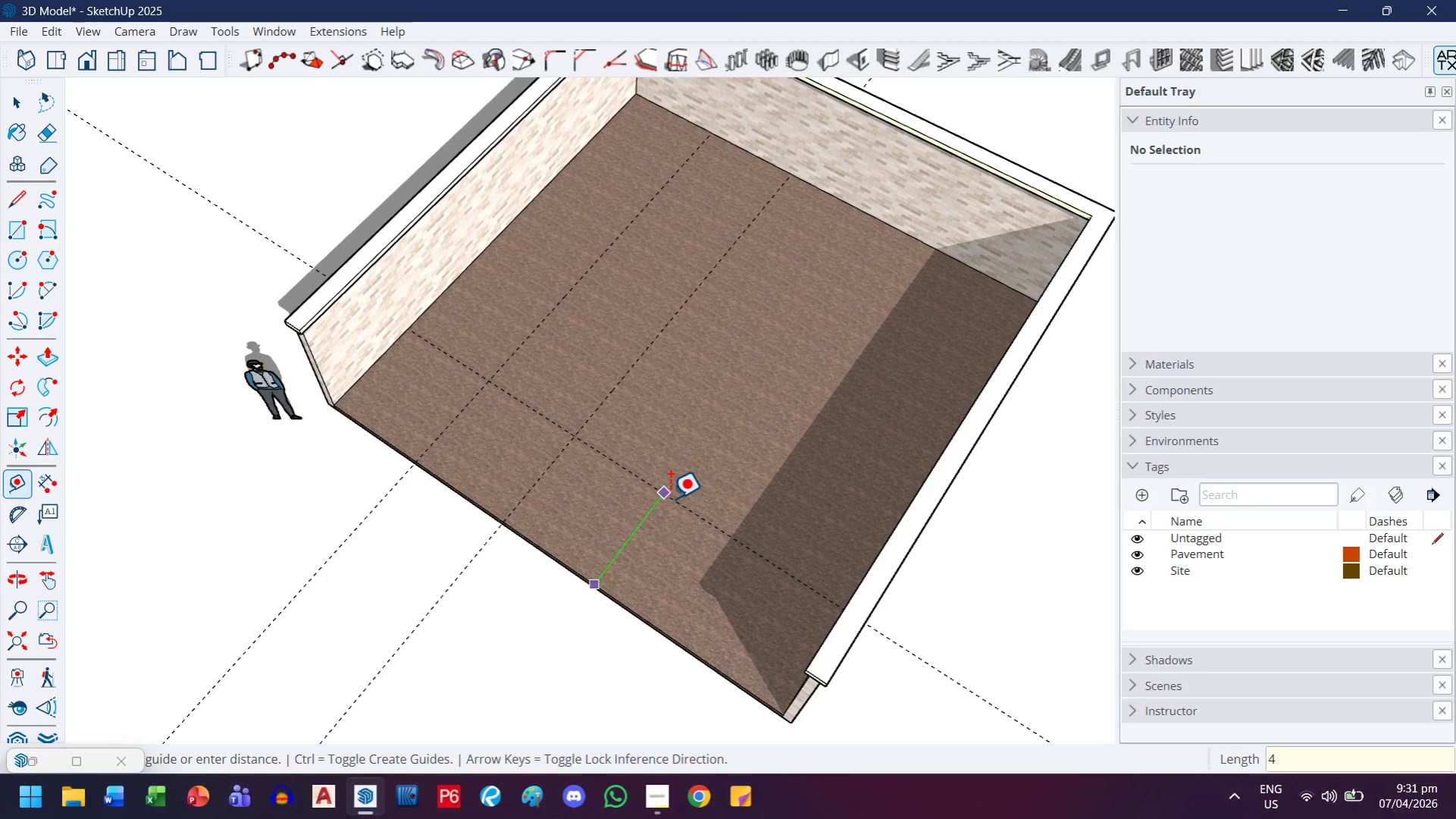 
key(Quote)
 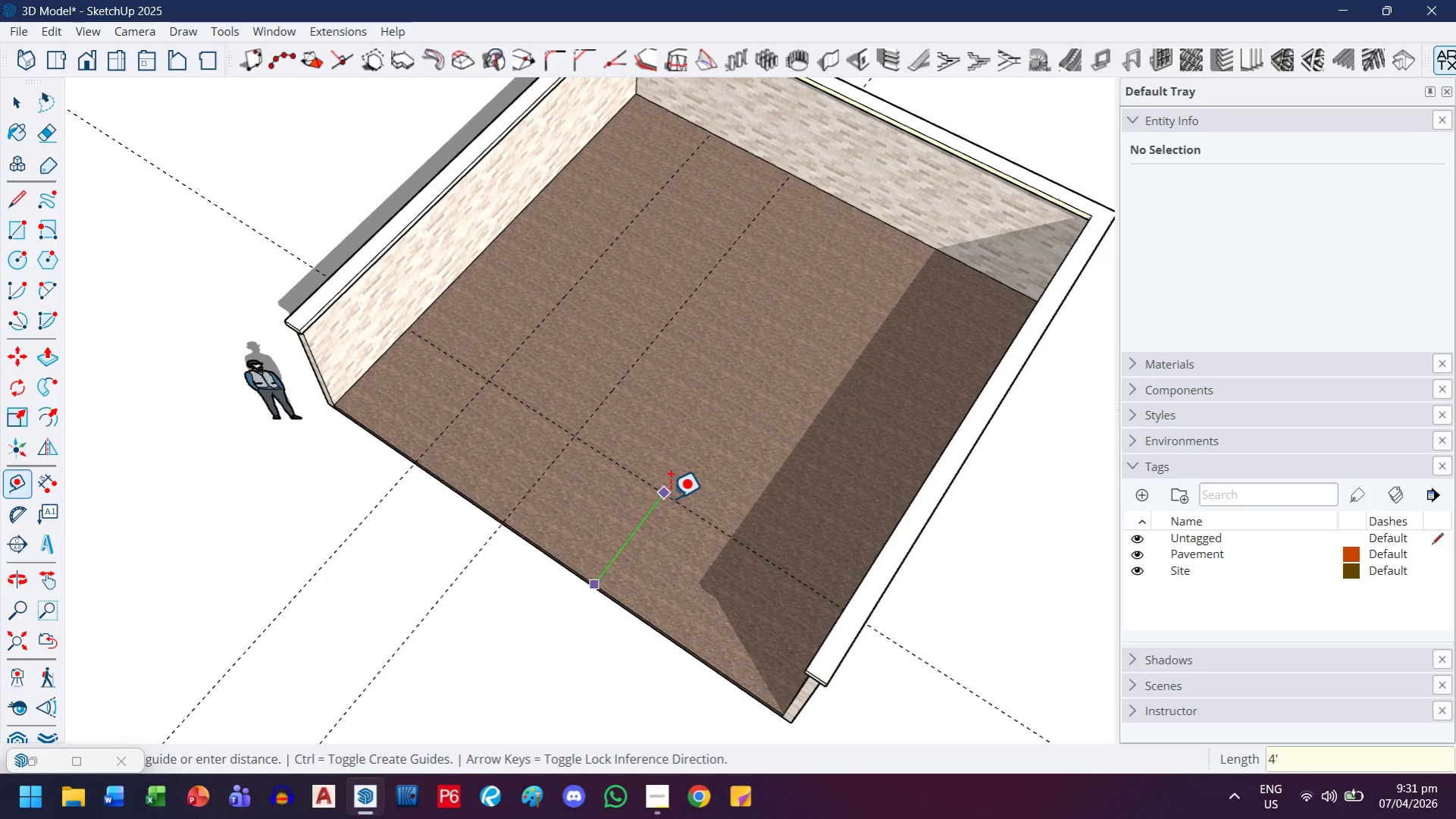 
key(Enter)
 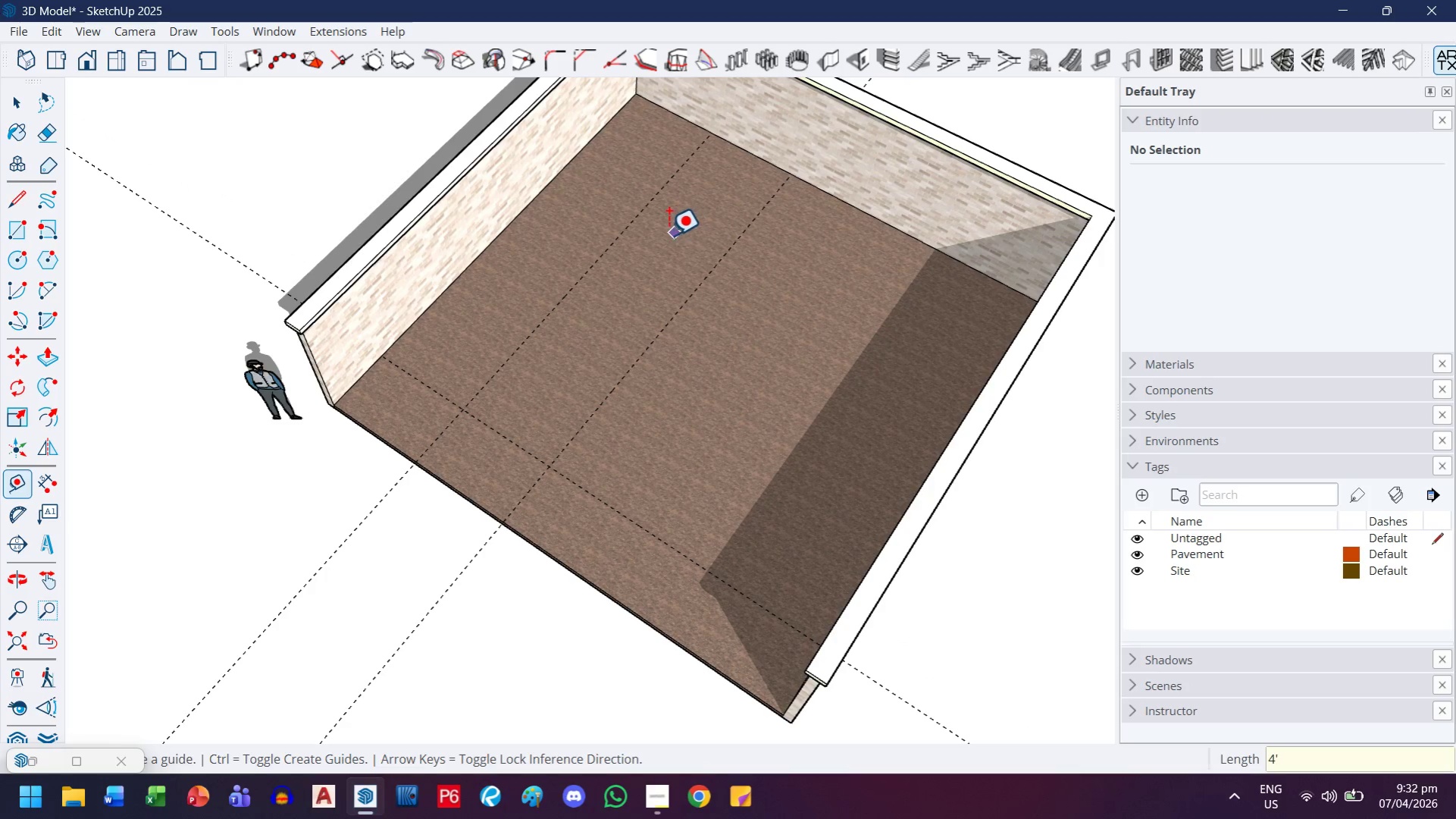 
left_click([643, 215])
 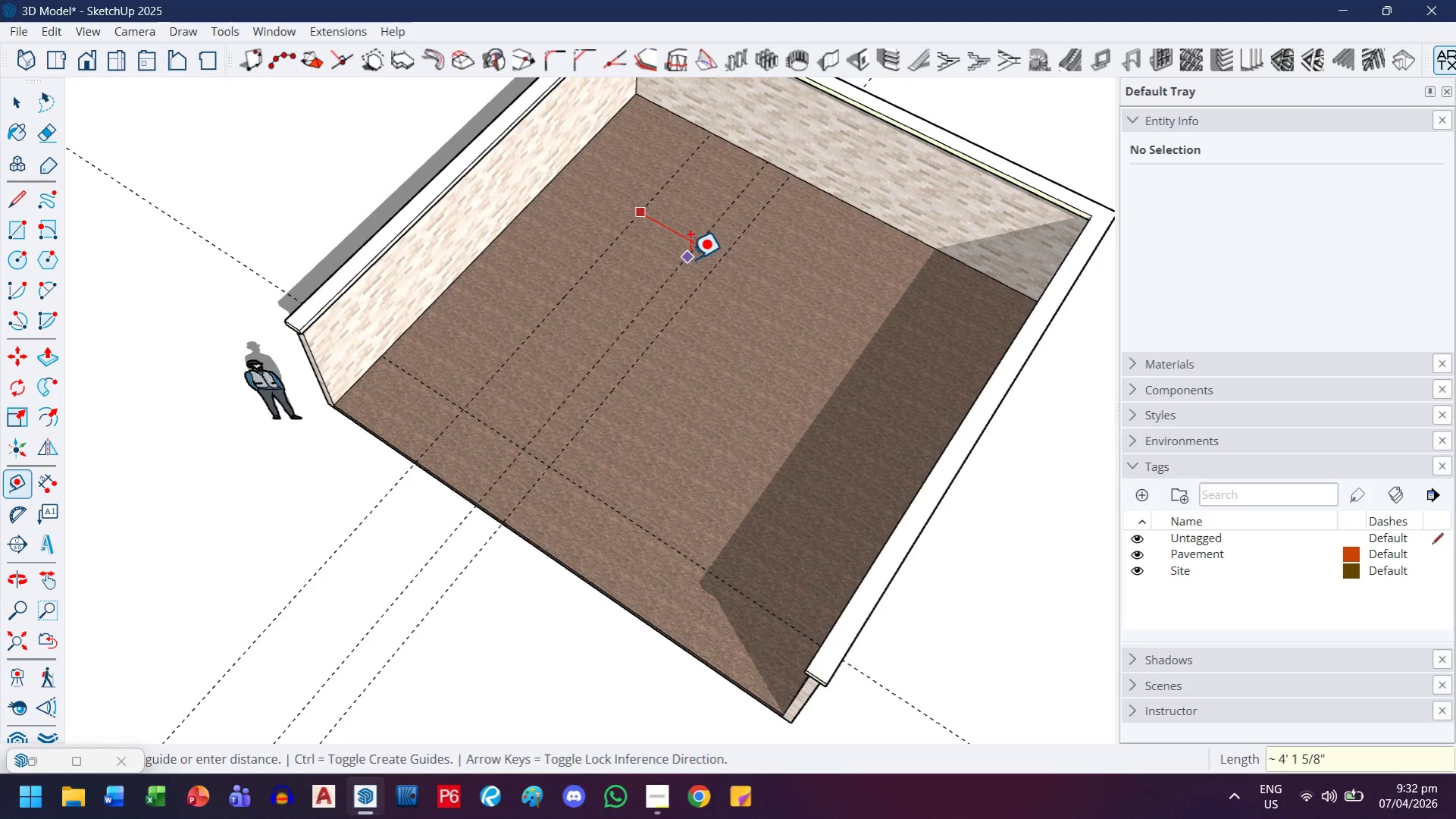 
mouse_move([708, 280])
 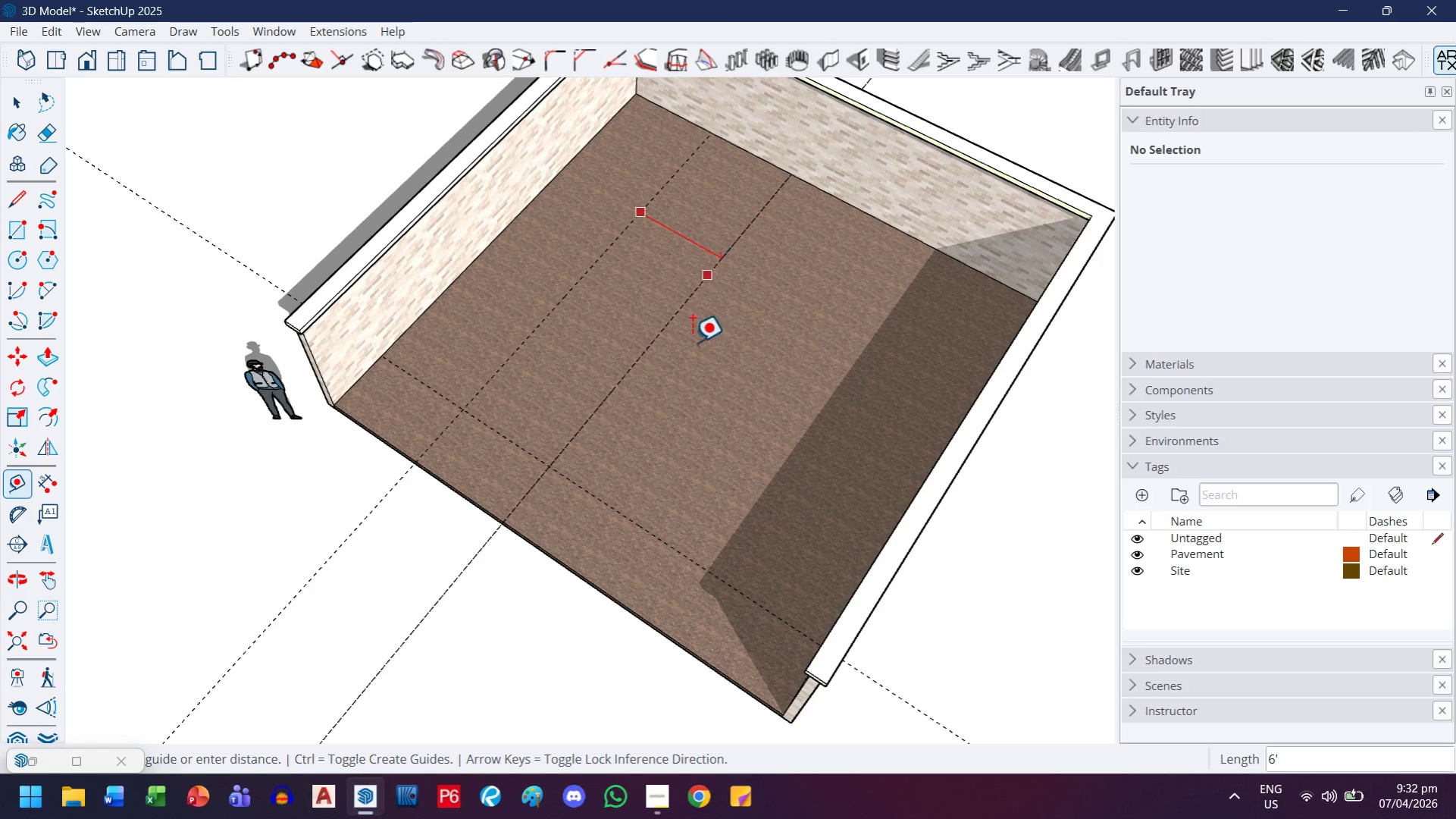 
key(Escape)
 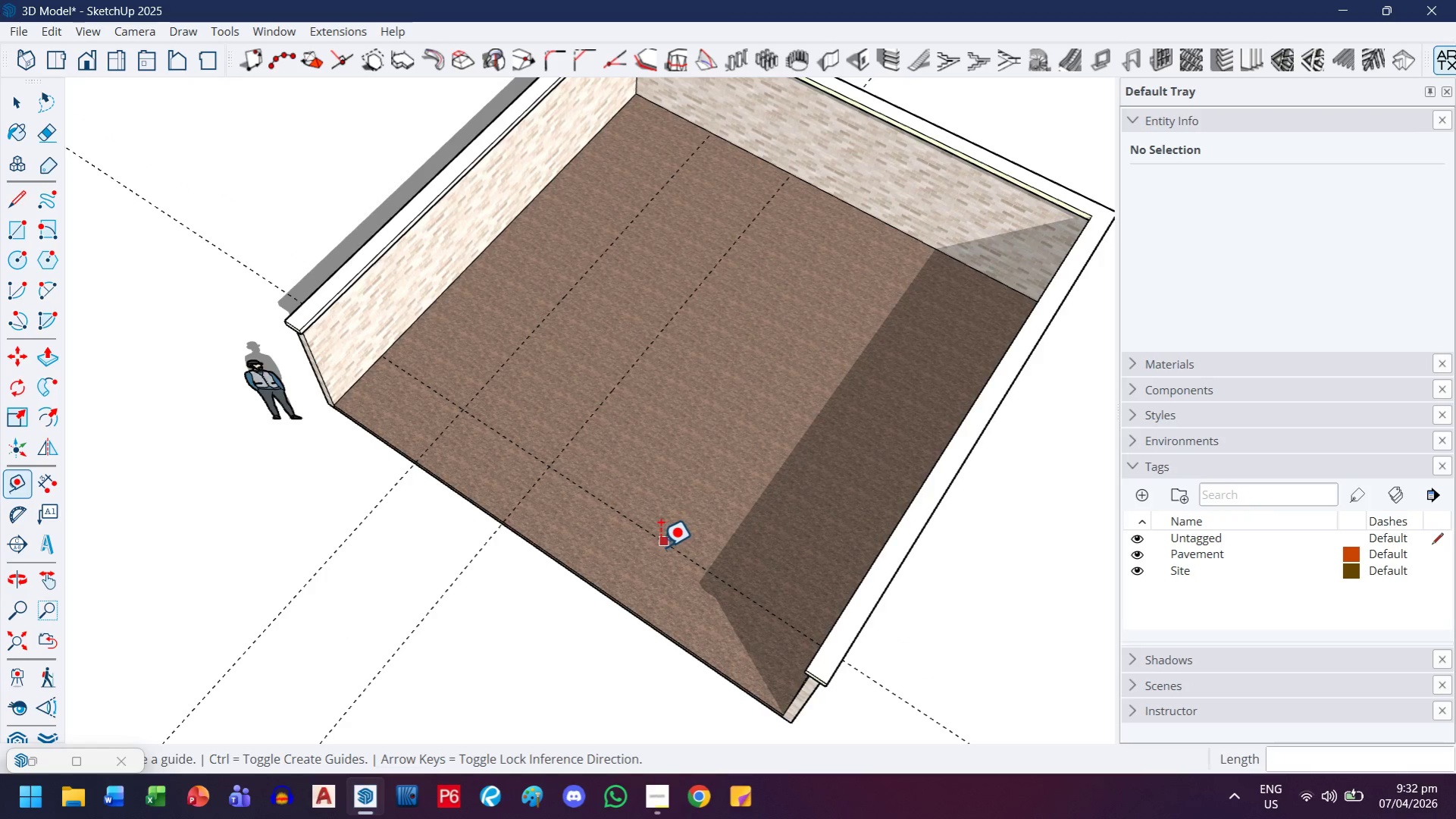 
left_click([659, 547])
 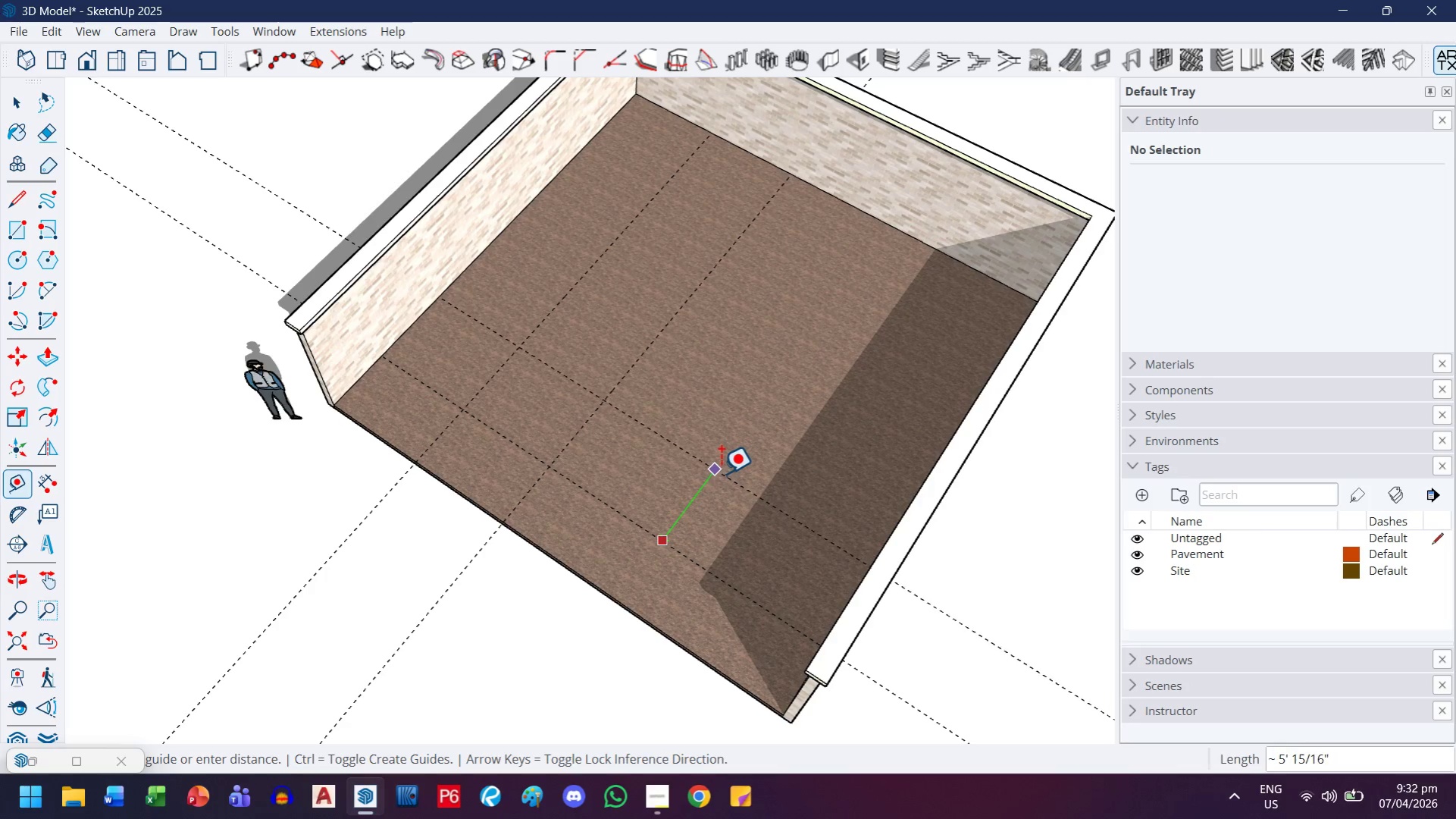 
key(6)
 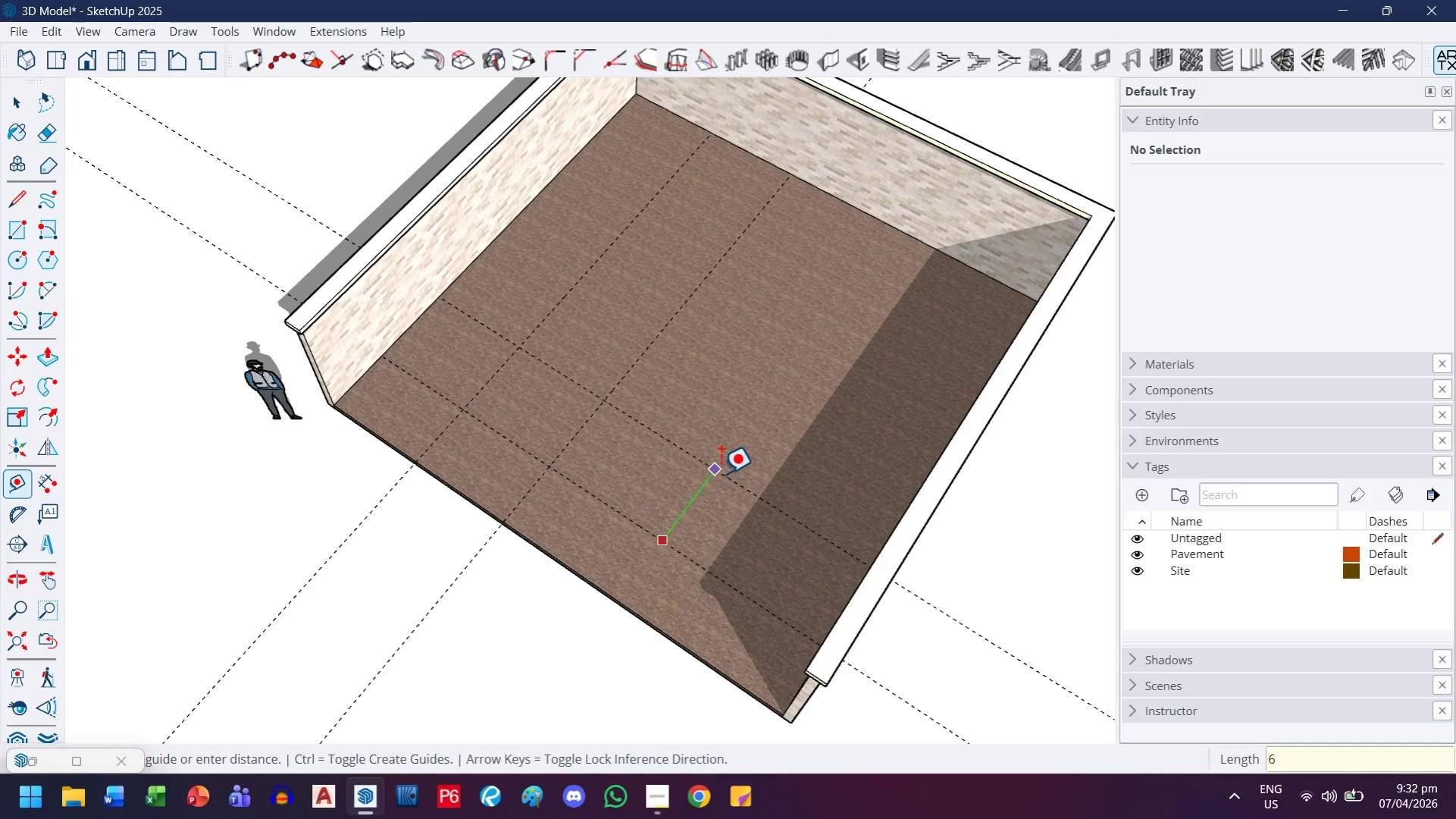 
key(Quote)
 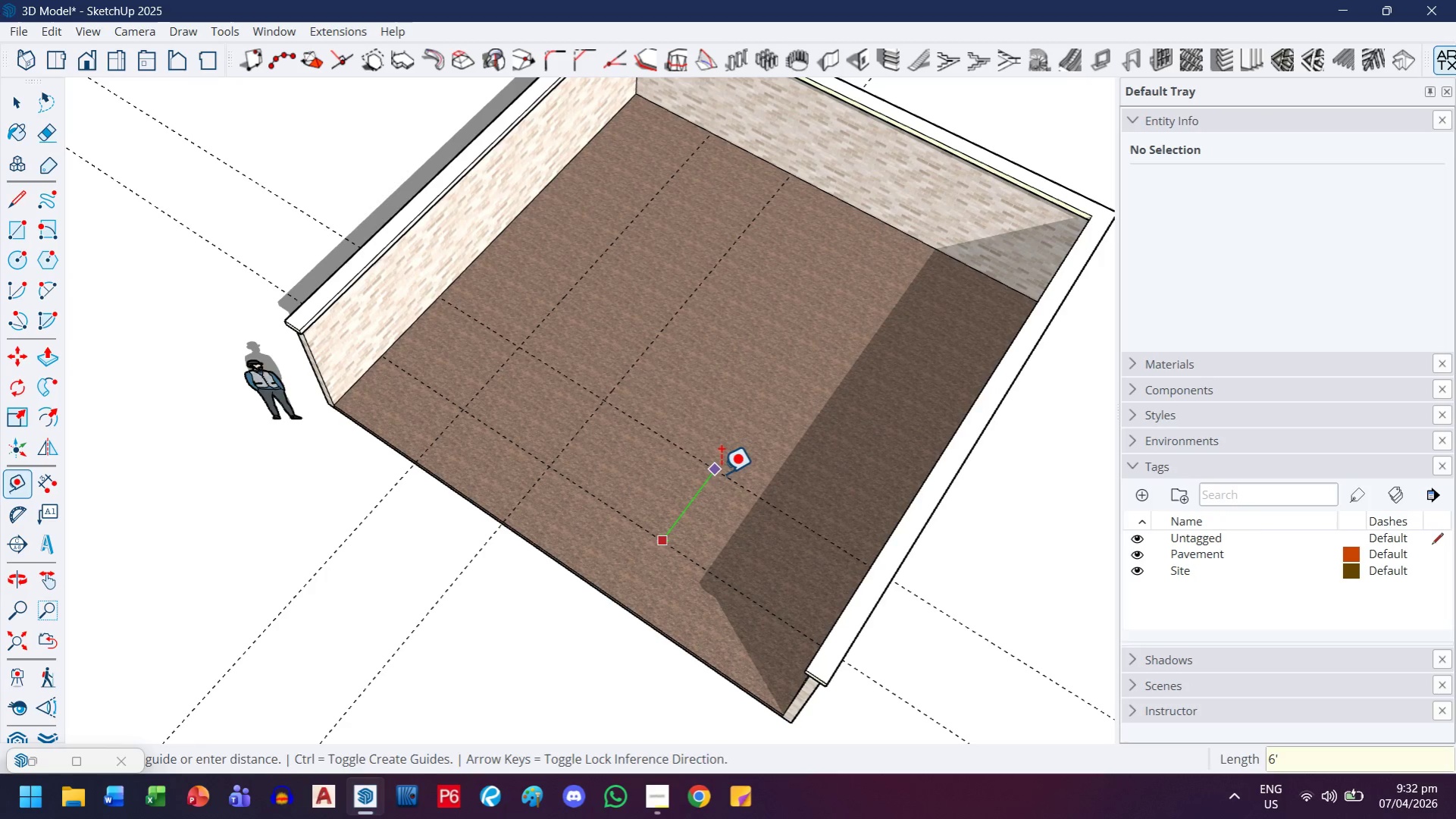 
key(Enter)
 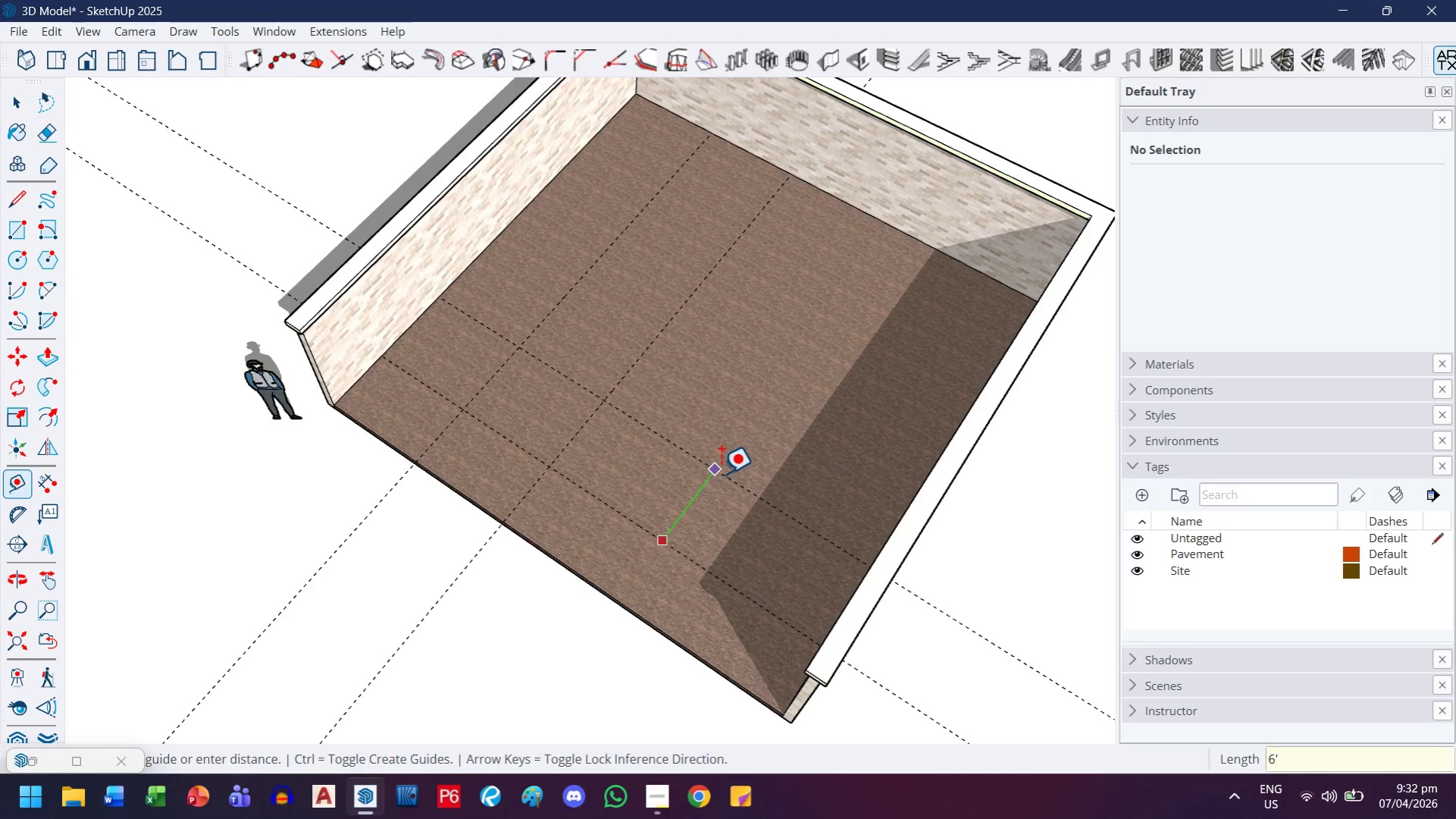 
key(Enter)
 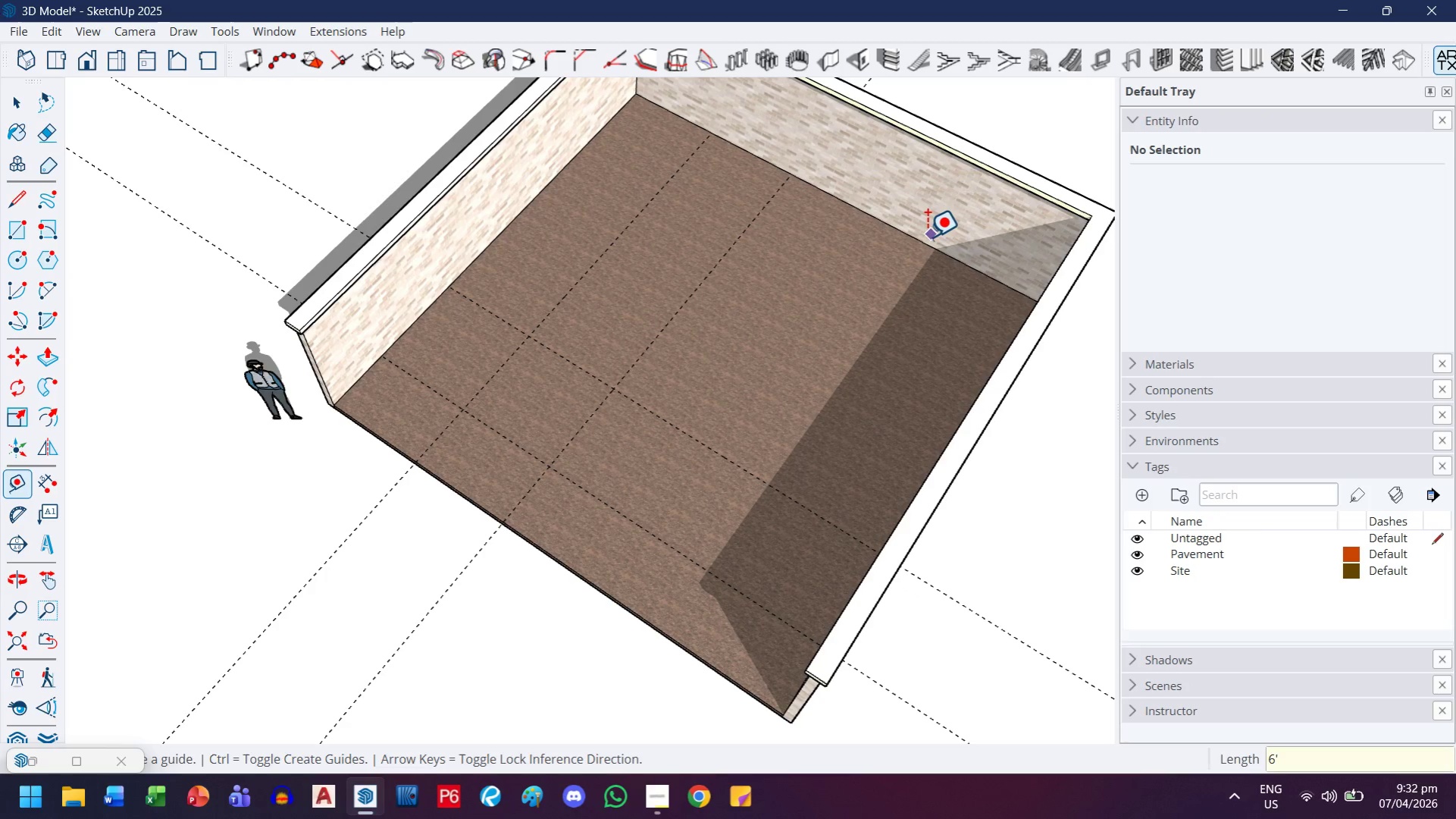 
left_click([924, 241])
 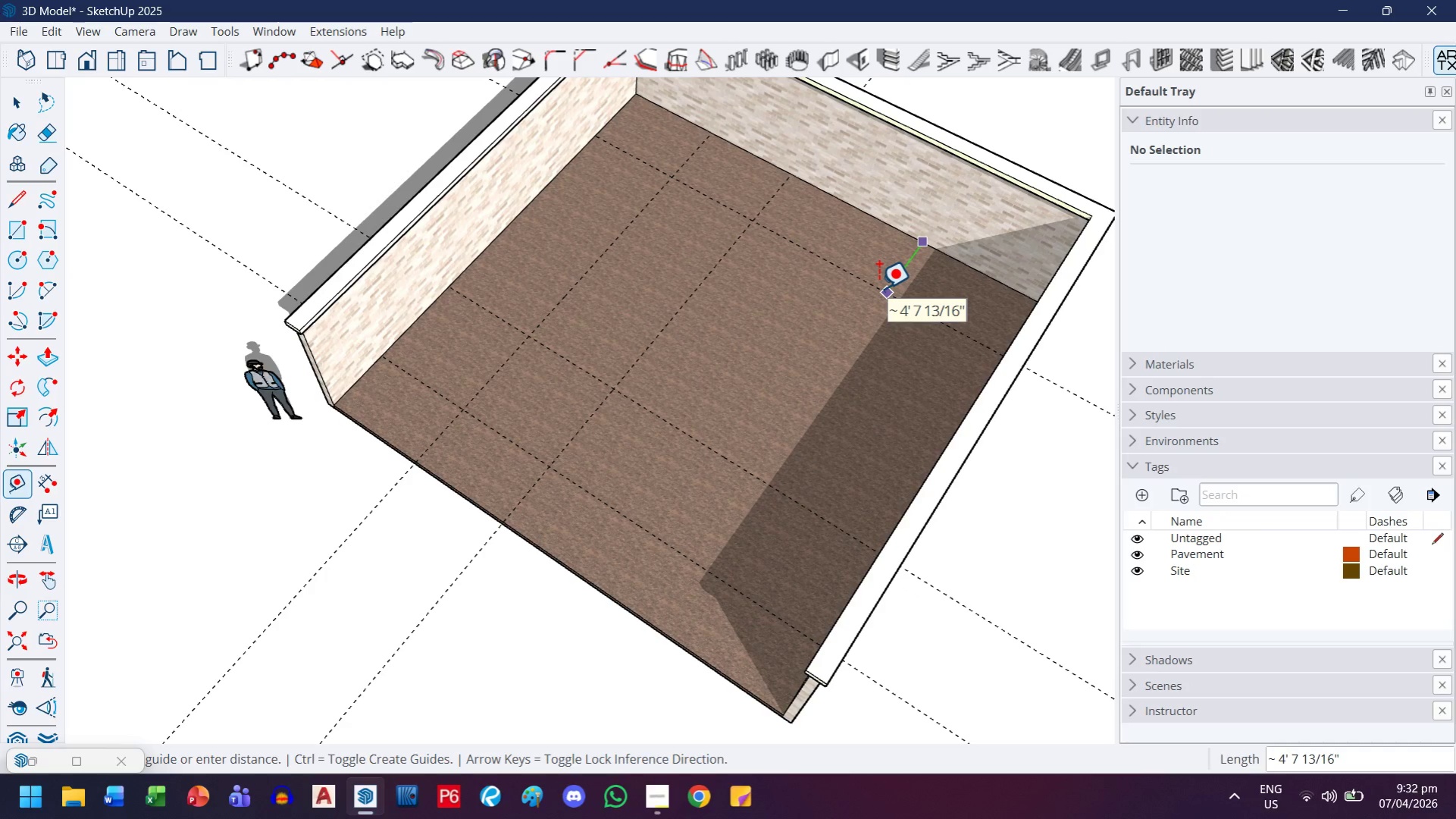 
key(Escape)
 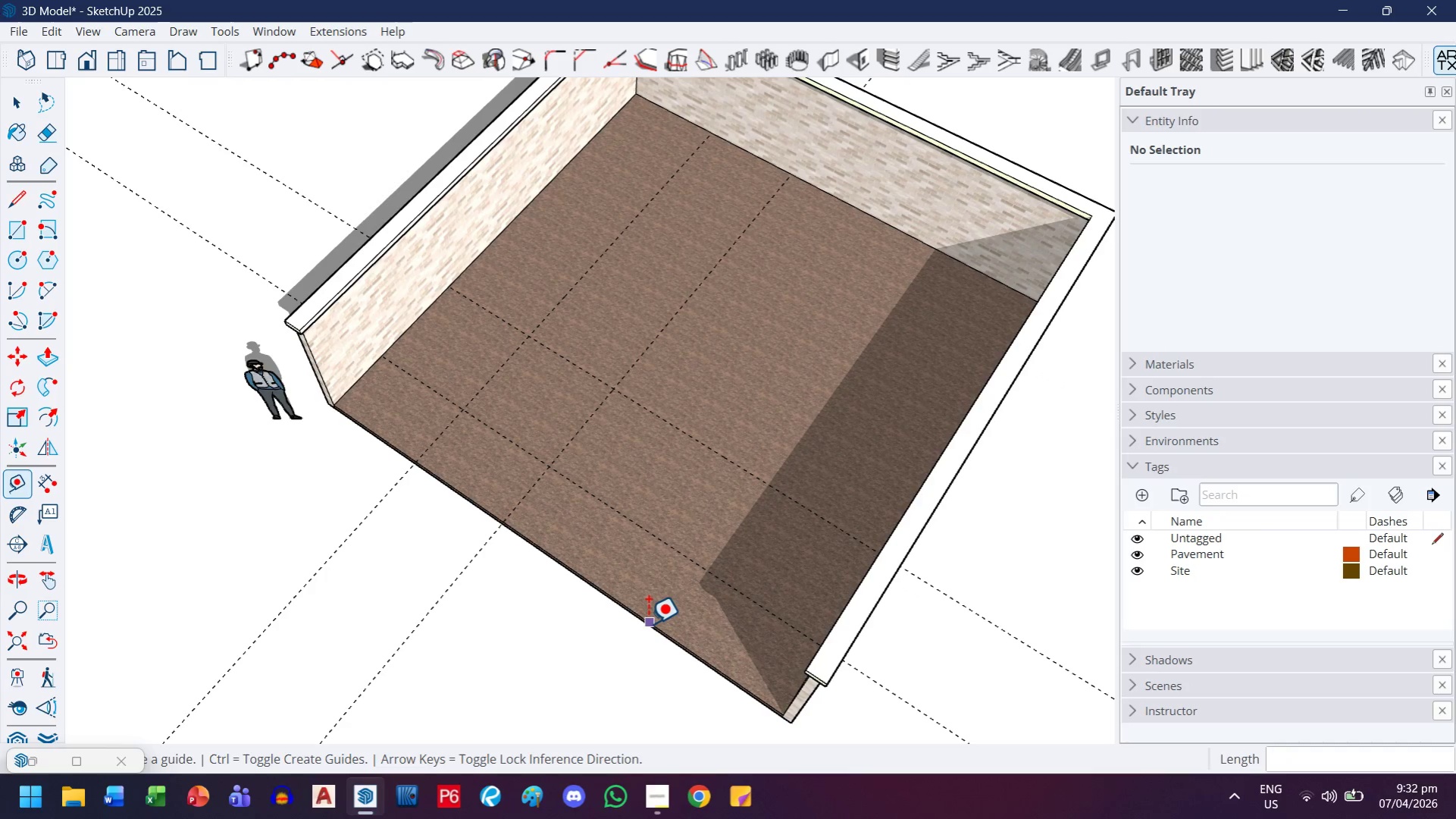 
left_click([647, 624])
 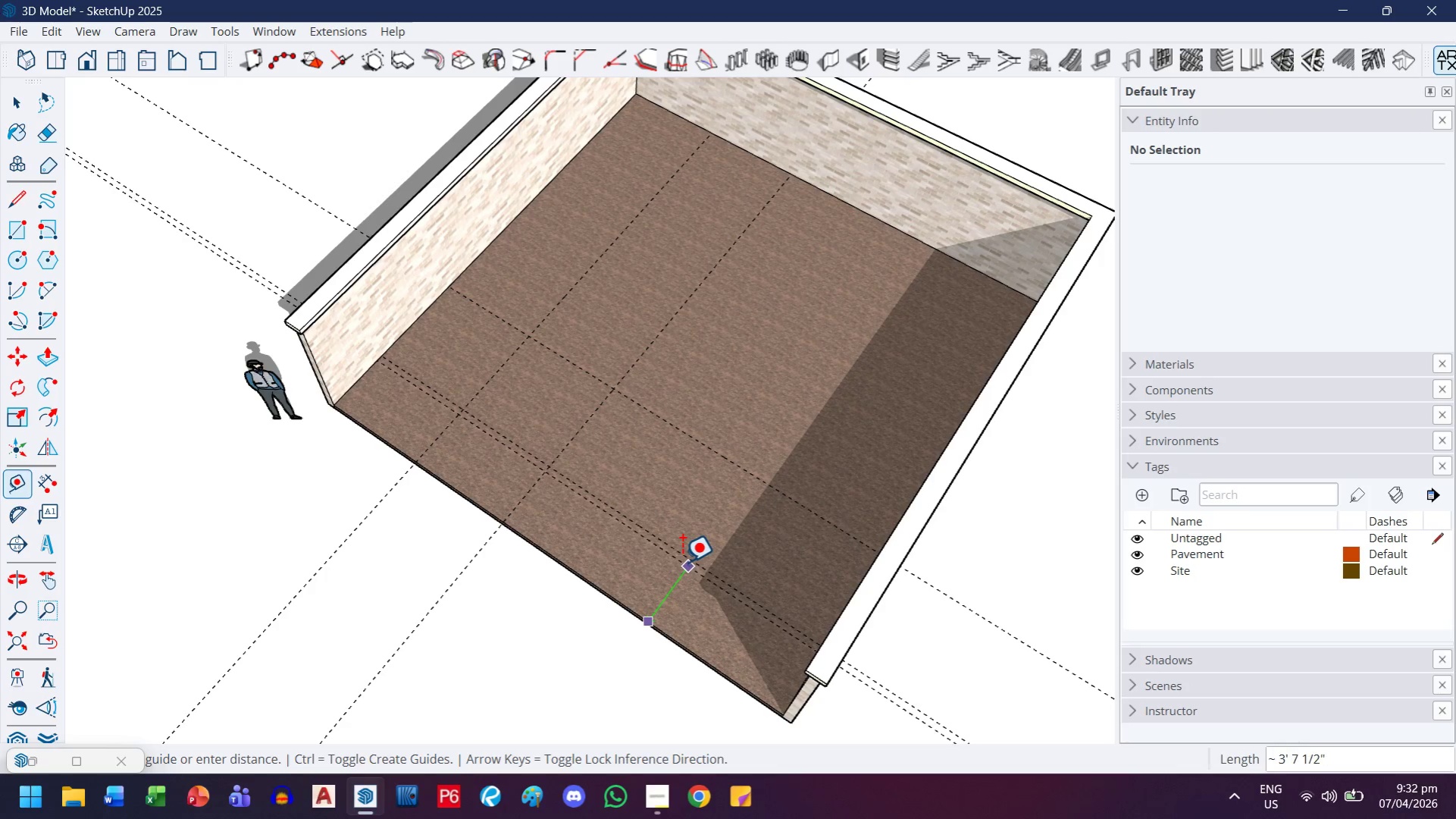 
wait(6.08)
 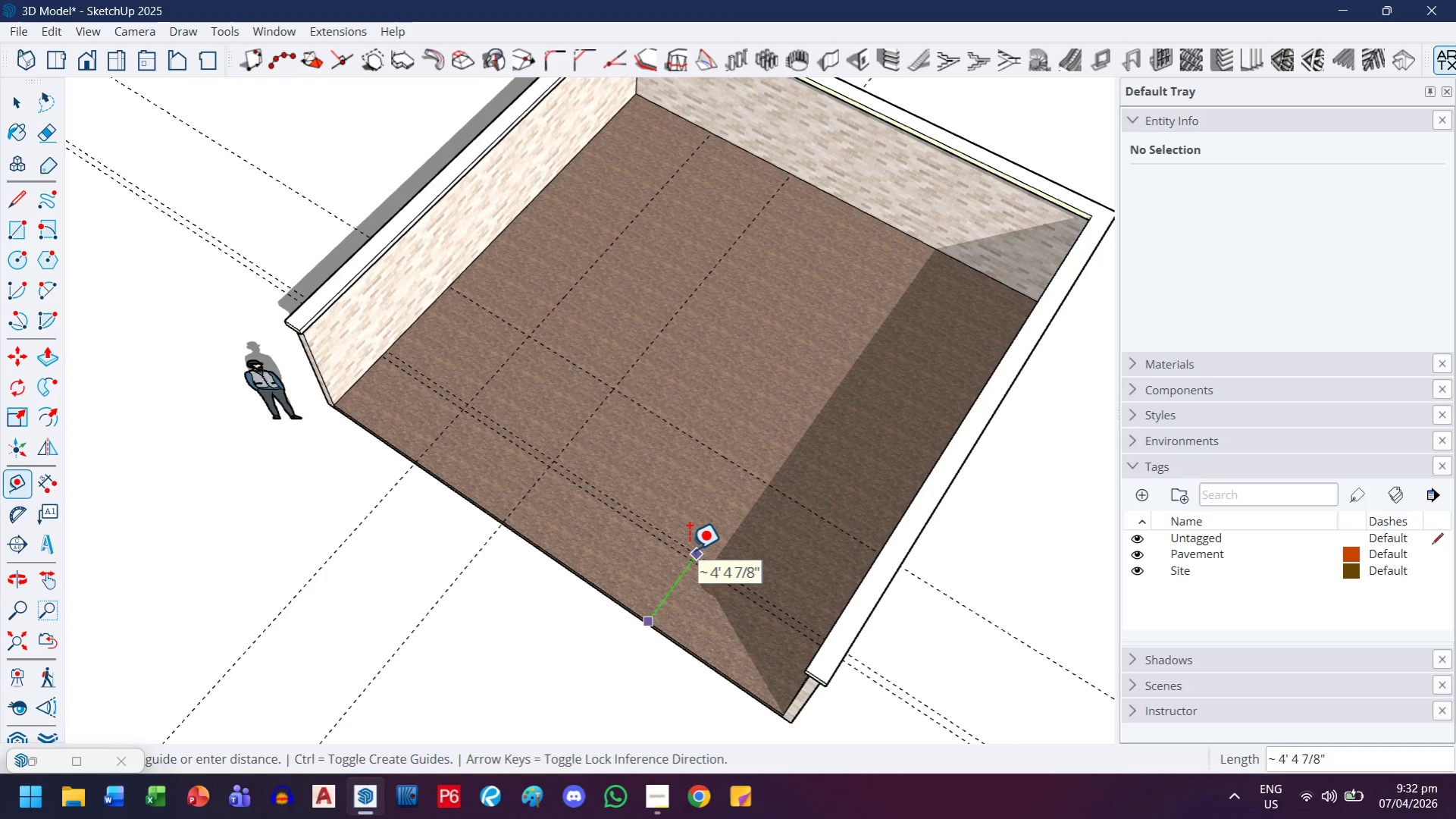 
key(Escape)
 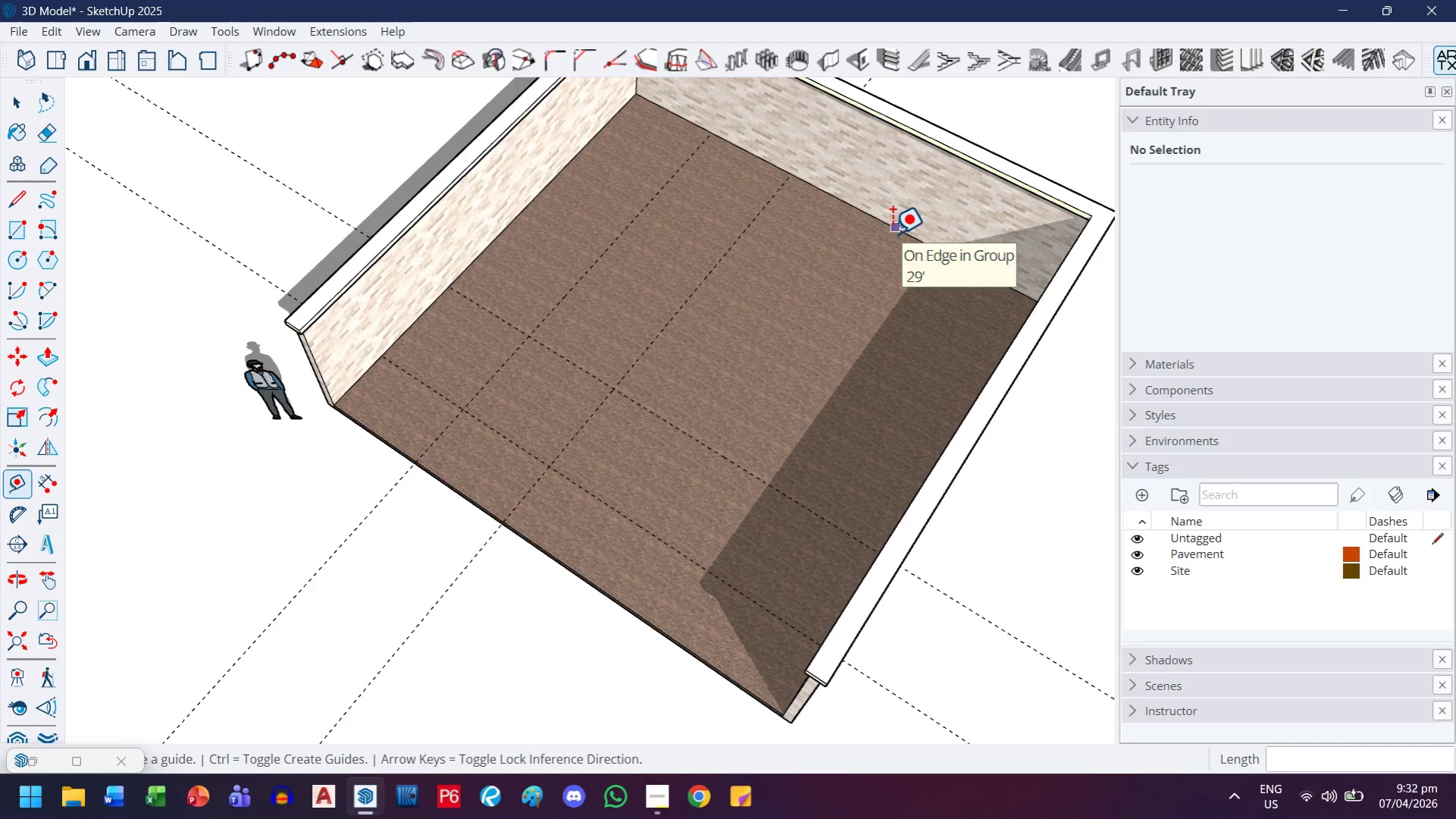 
left_click([894, 232])
 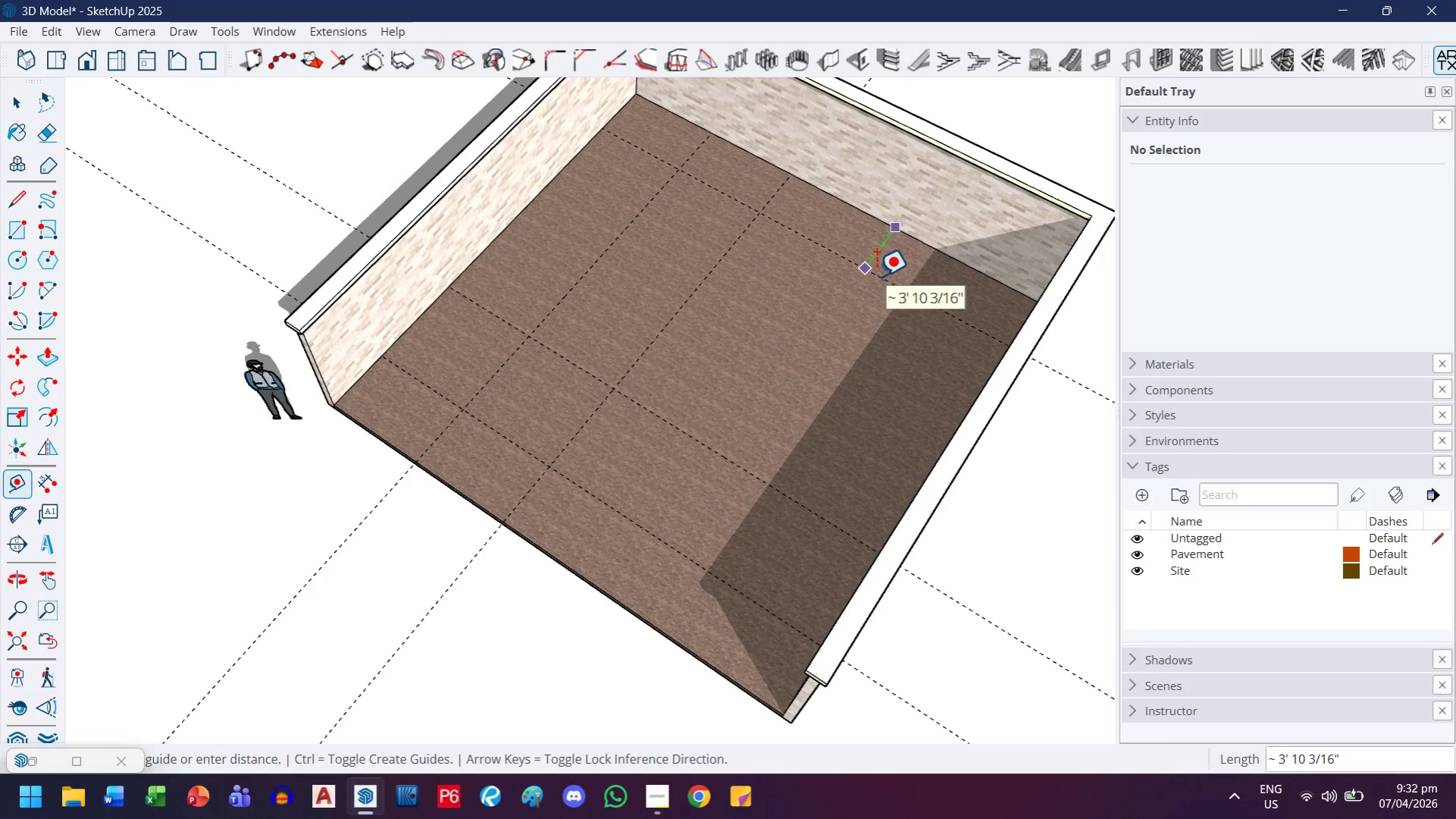 
key(4)
 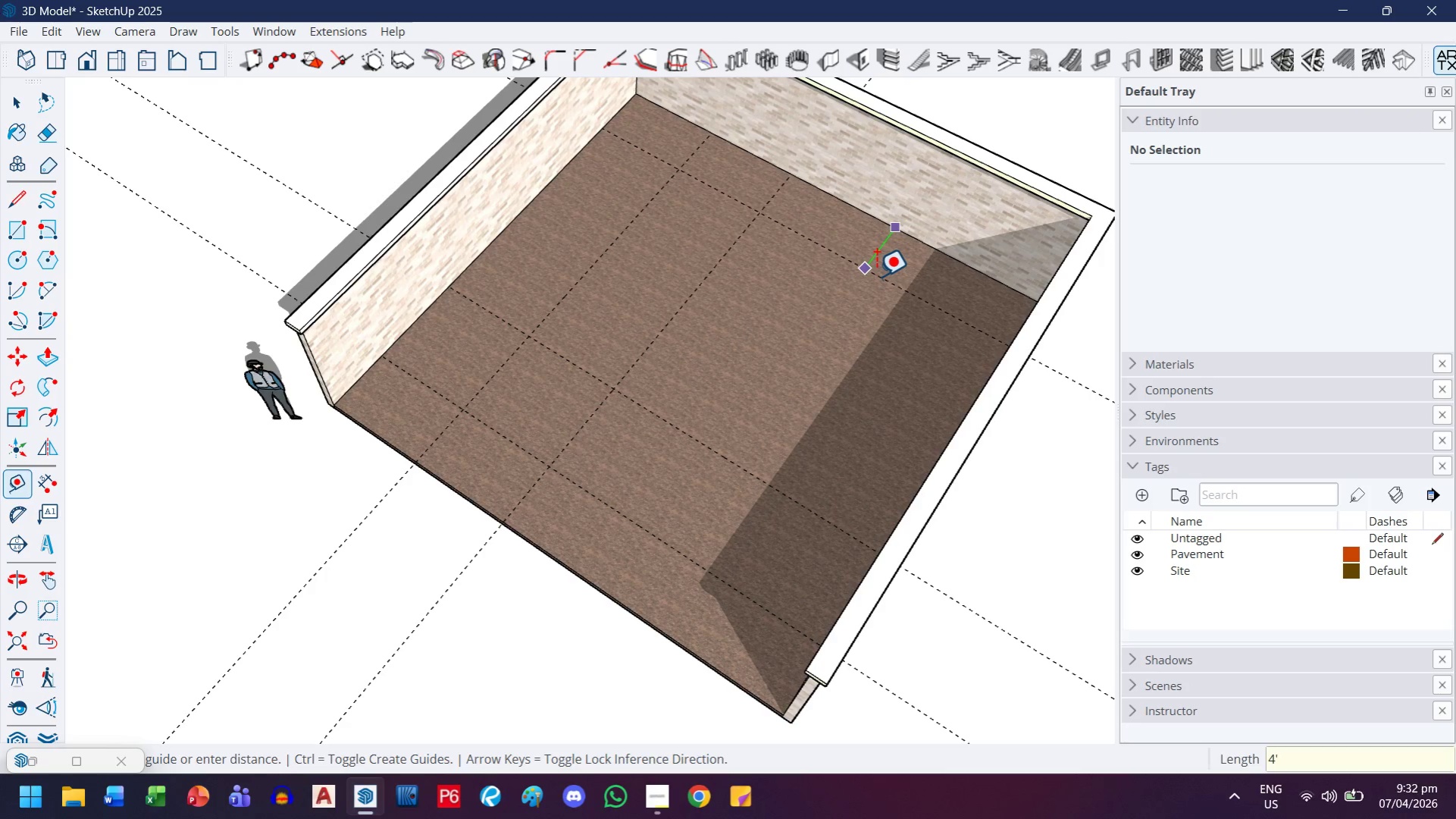 
key(Quote)
 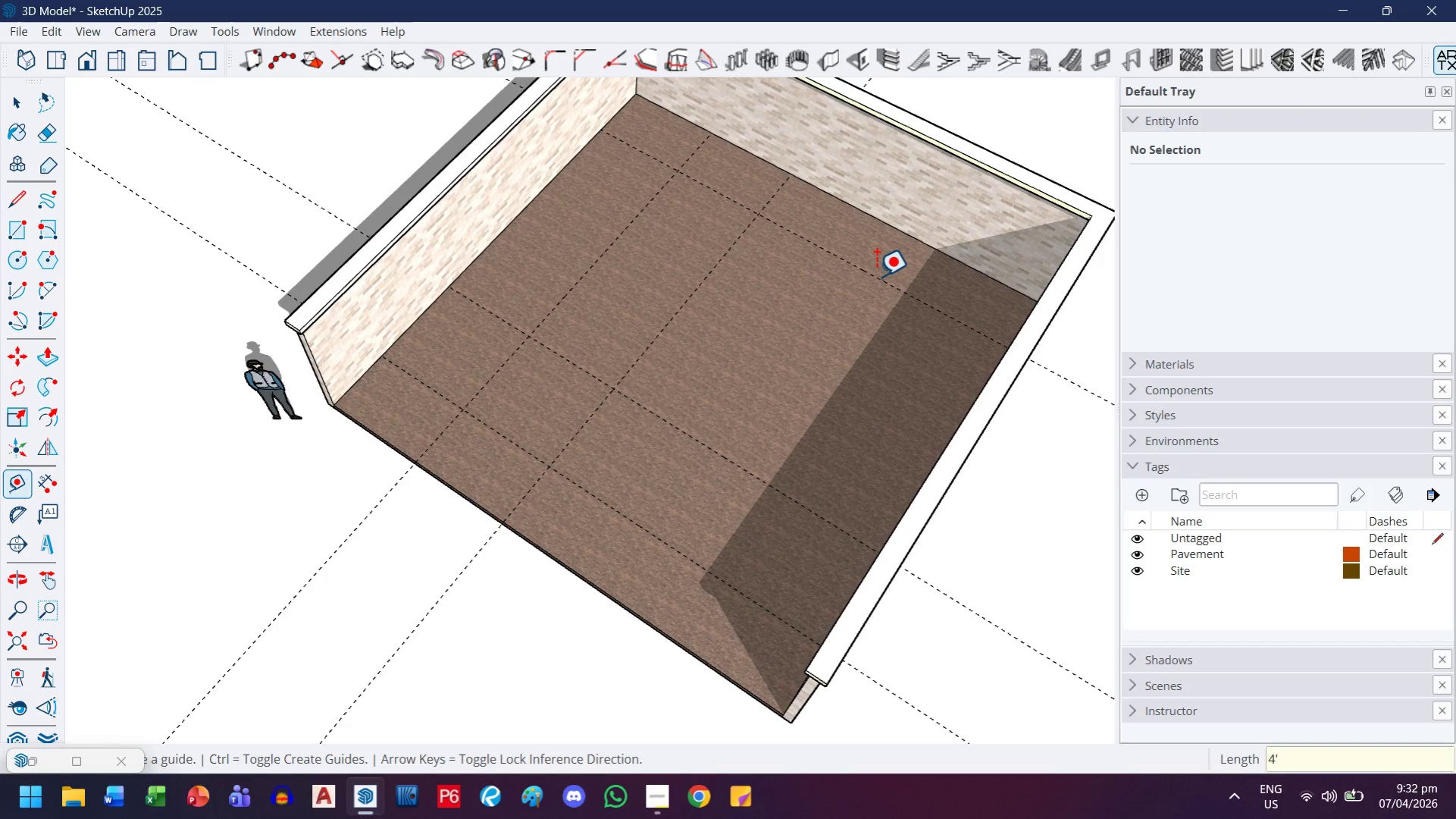 
key(Enter)
 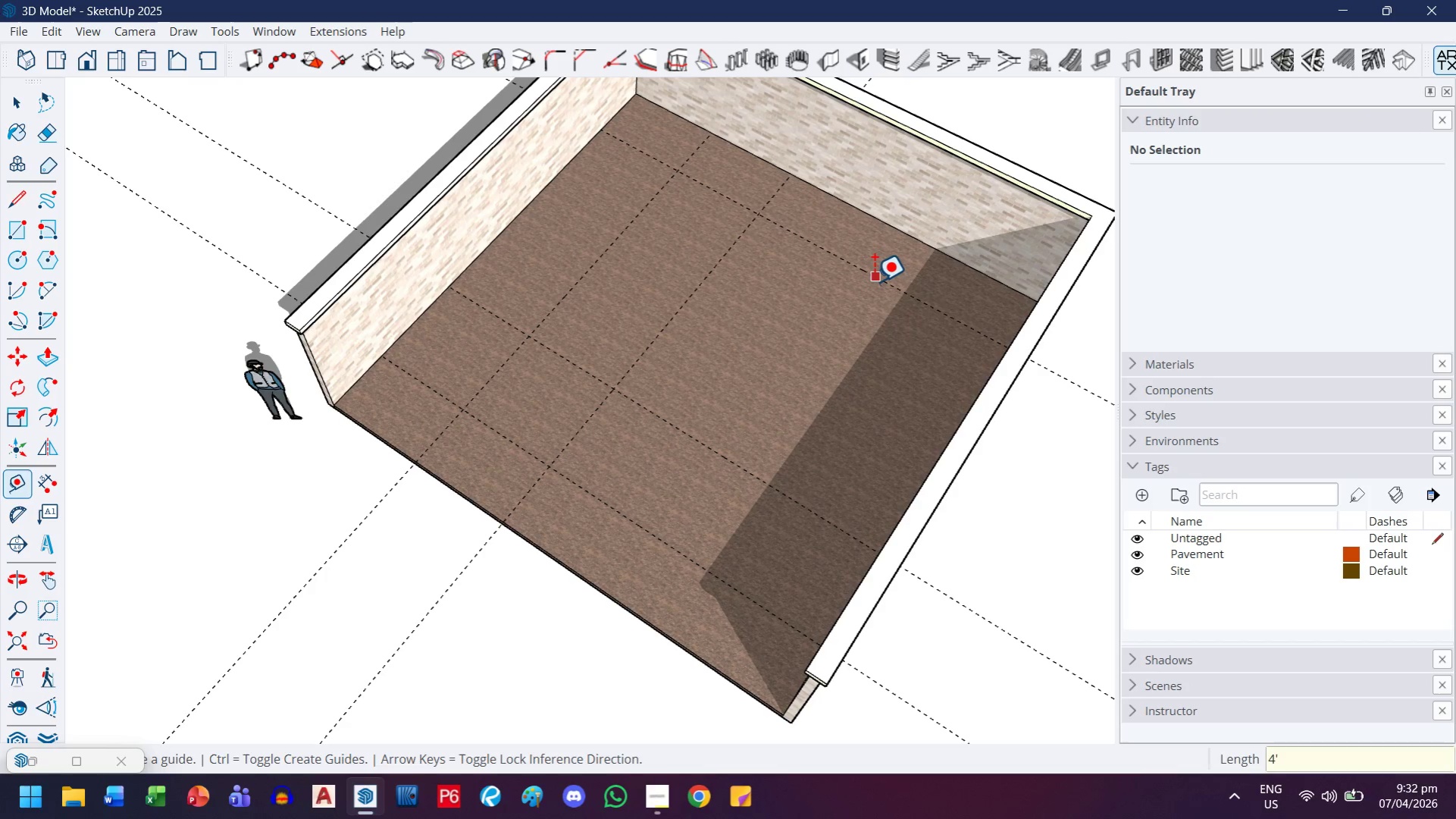 
left_click_drag(start_coordinate=[873, 281], to_coordinate=[867, 289])
 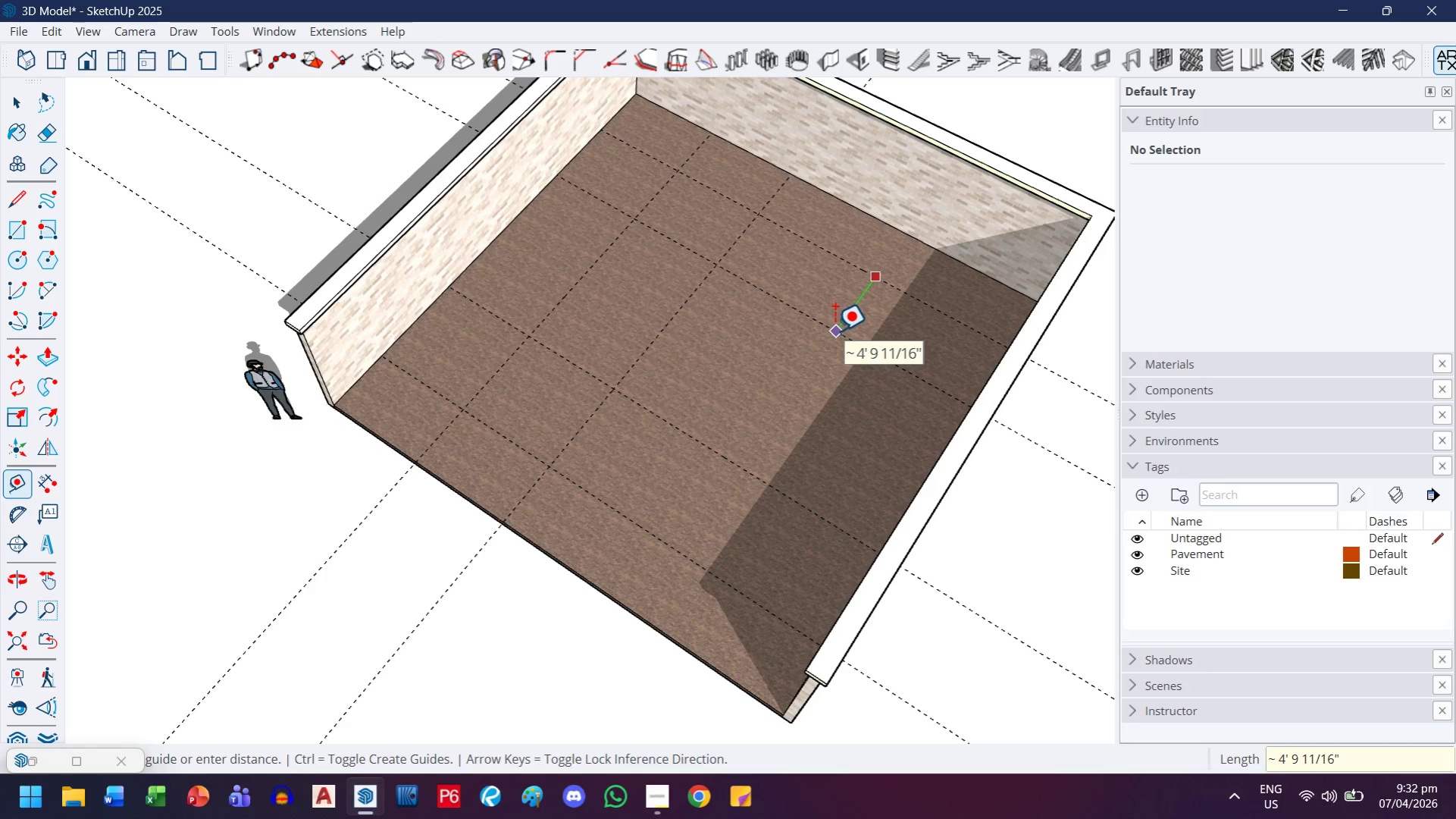 
key(6)
 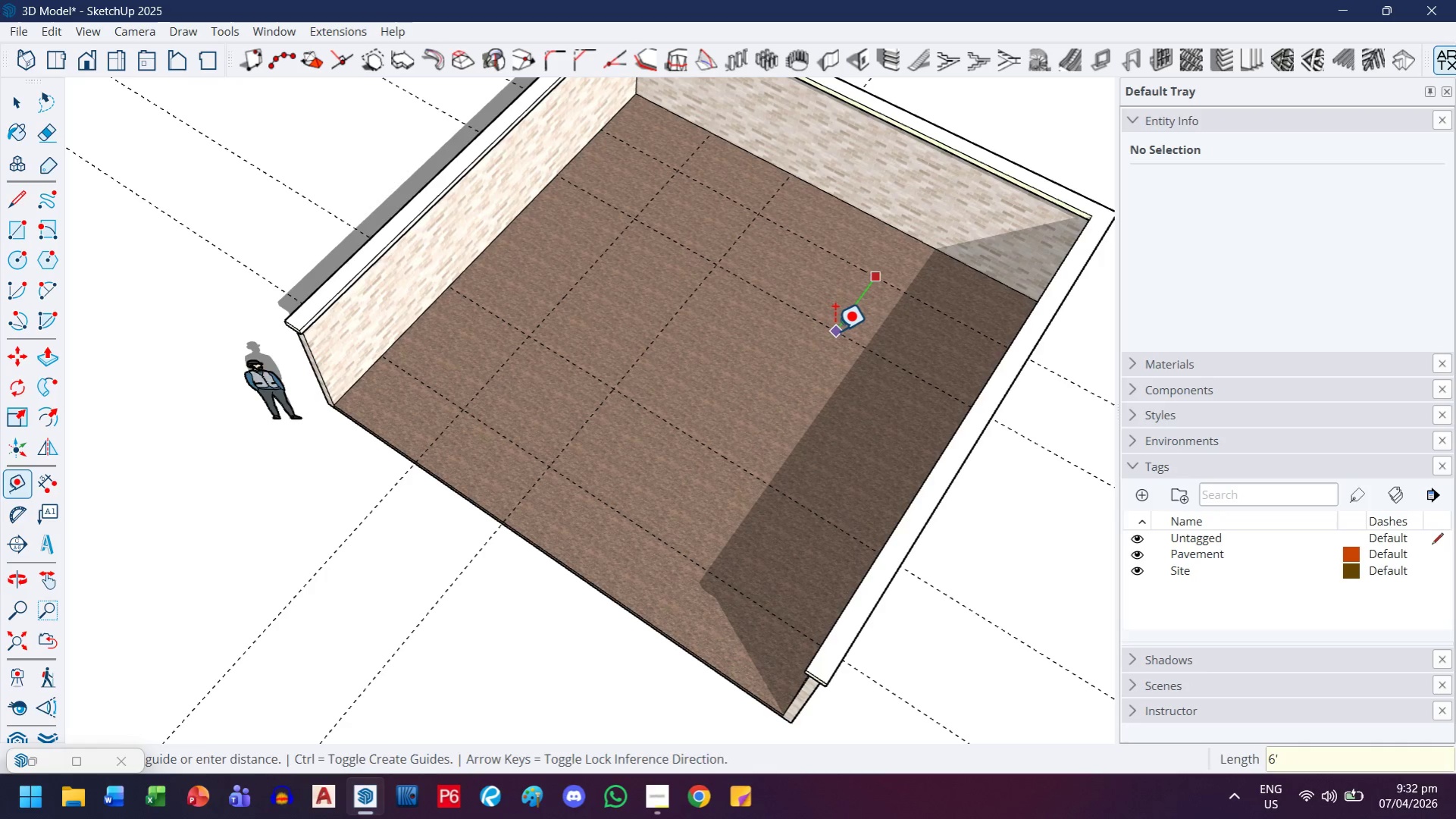 
key(Quote)
 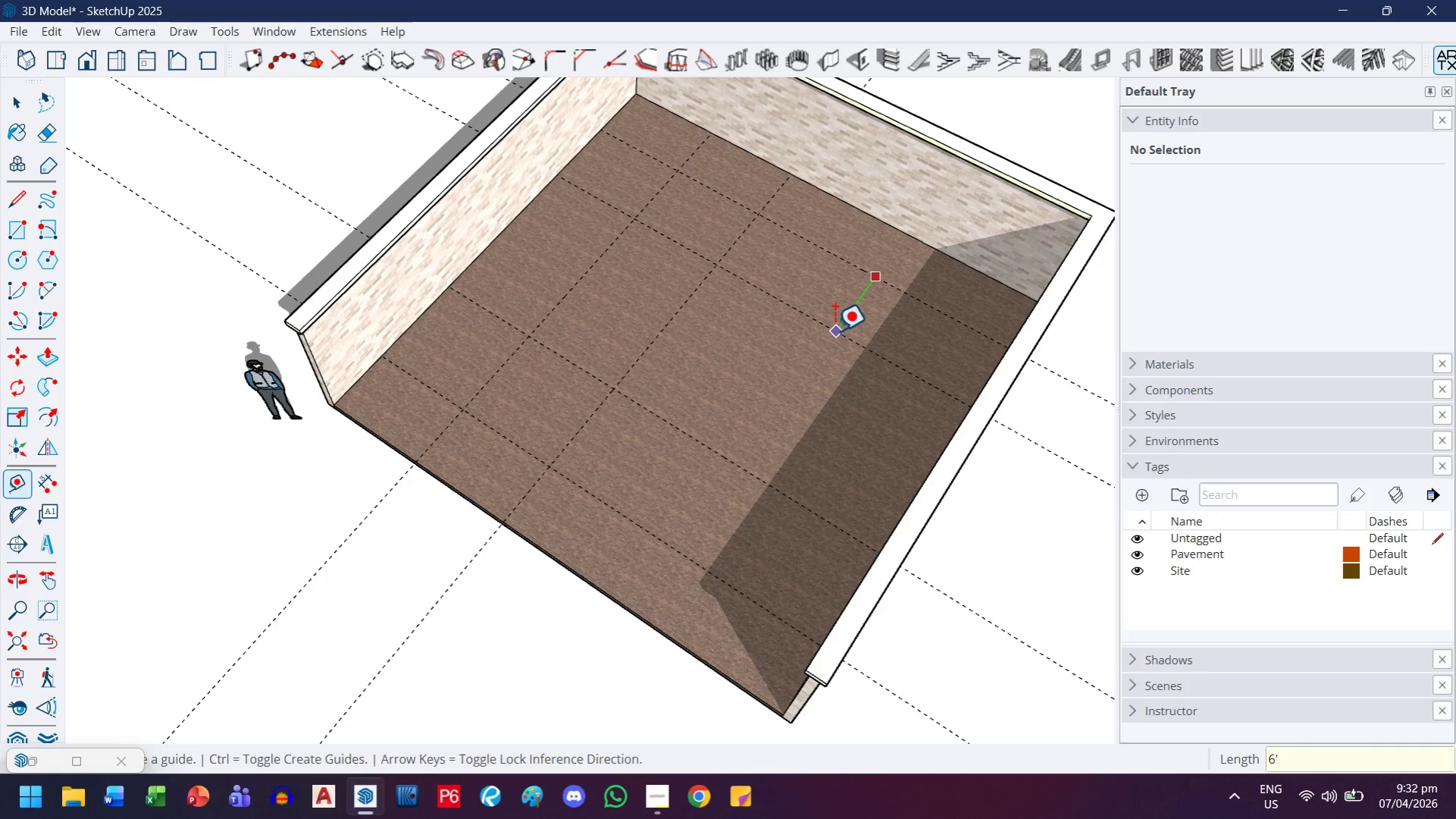 
key(Enter)
 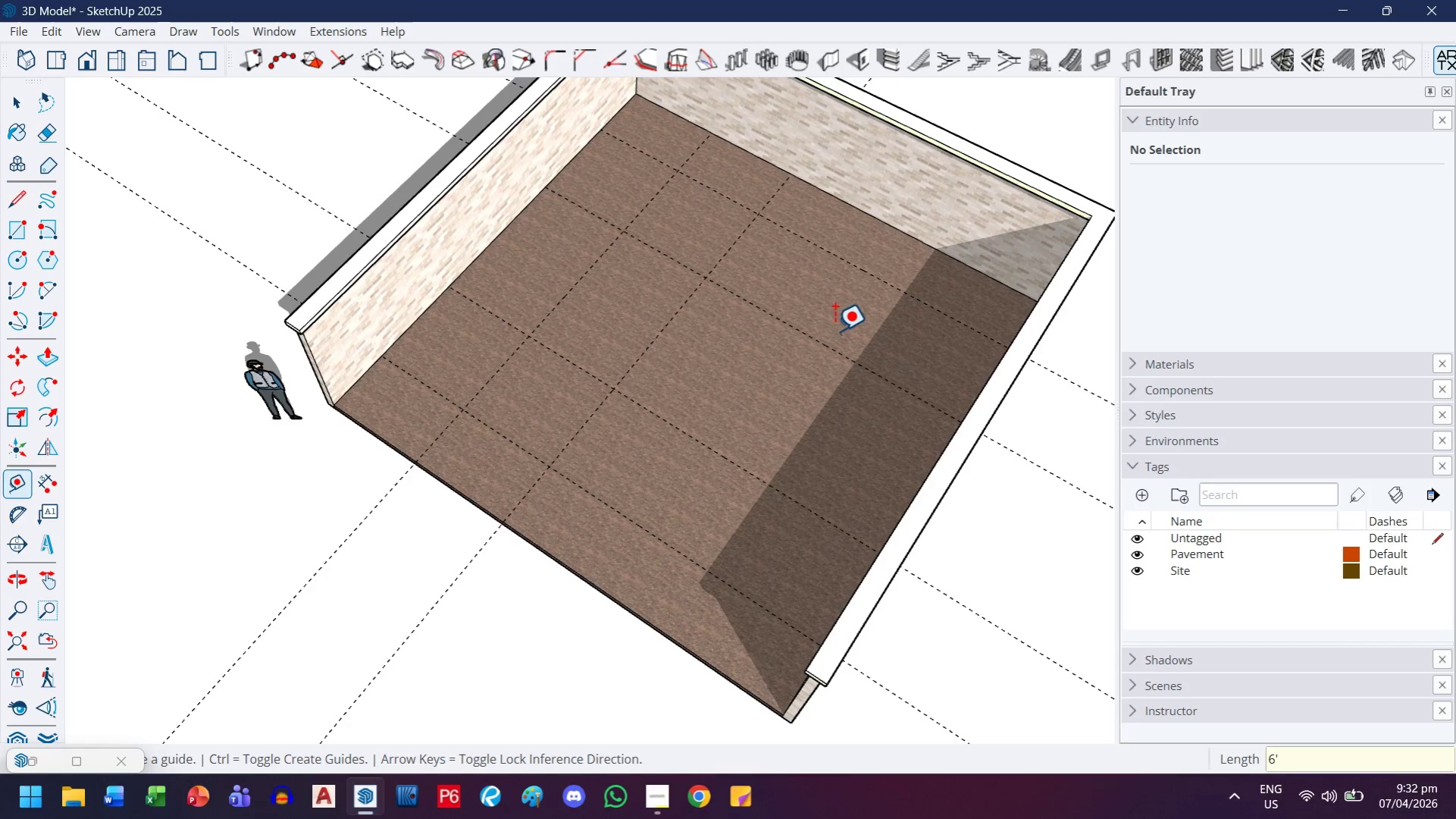 
key(Enter)
 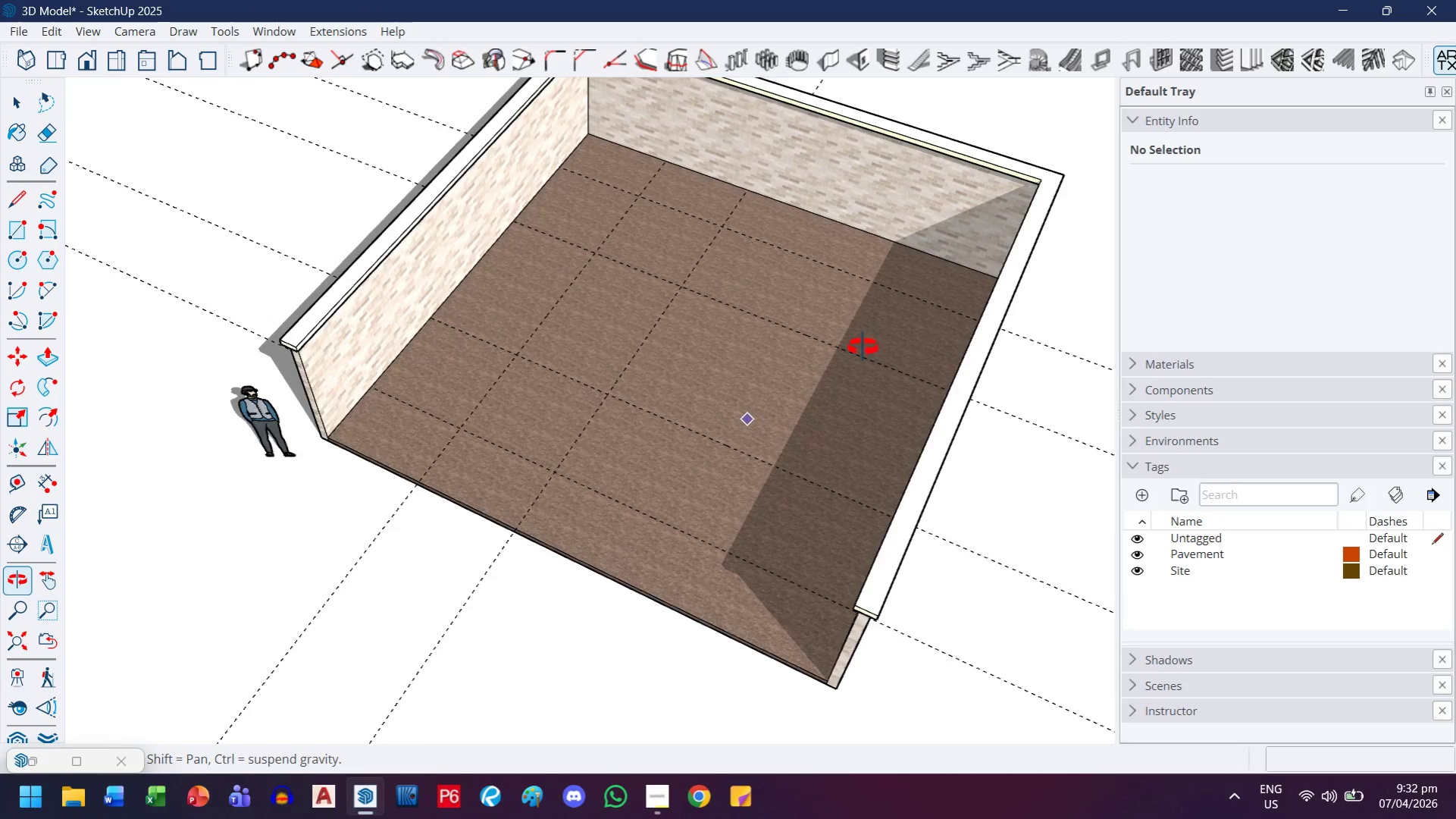 
scroll: coordinate [892, 432], scroll_direction: up, amount: 2.0
 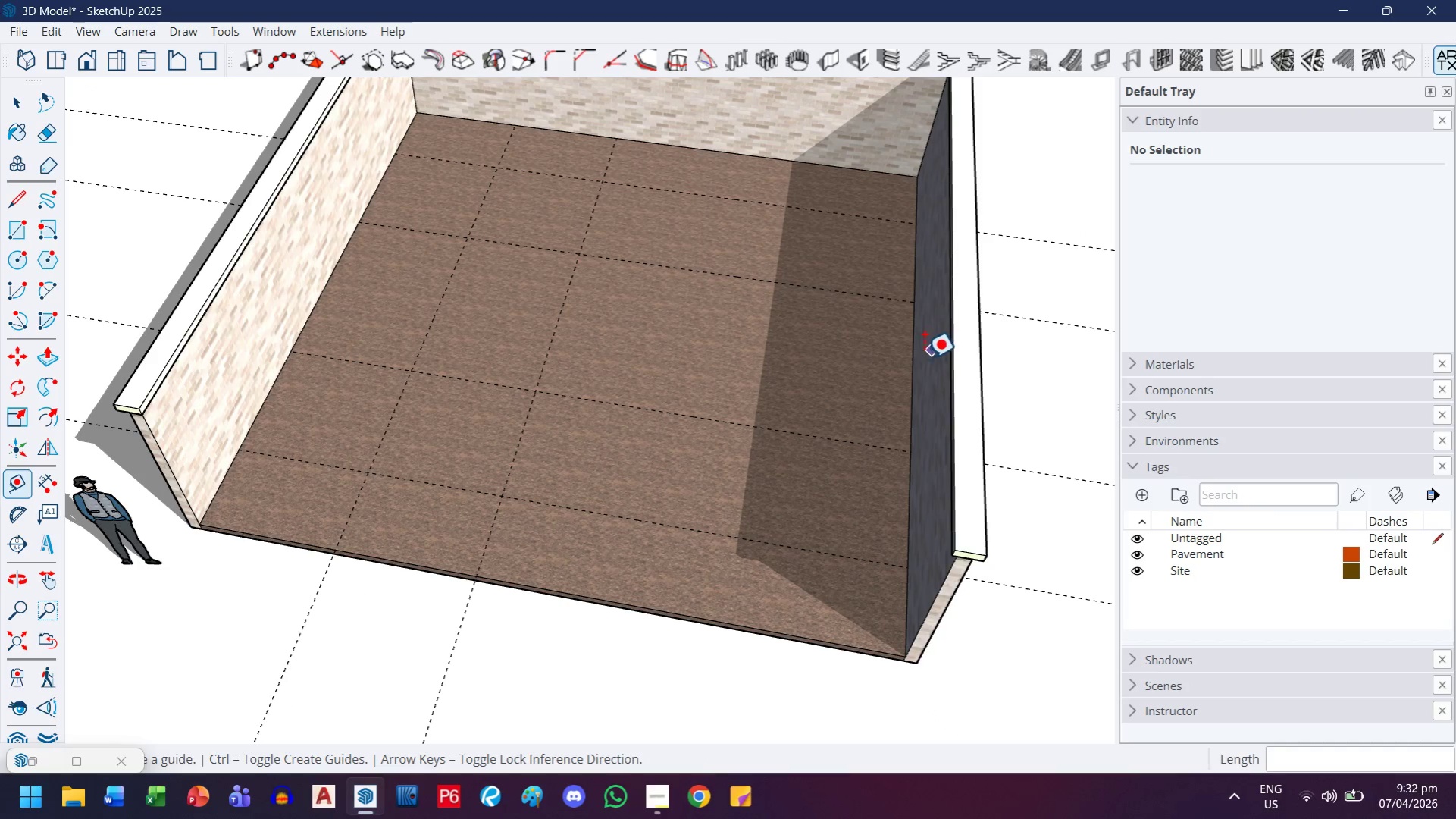 
left_click([912, 372])
 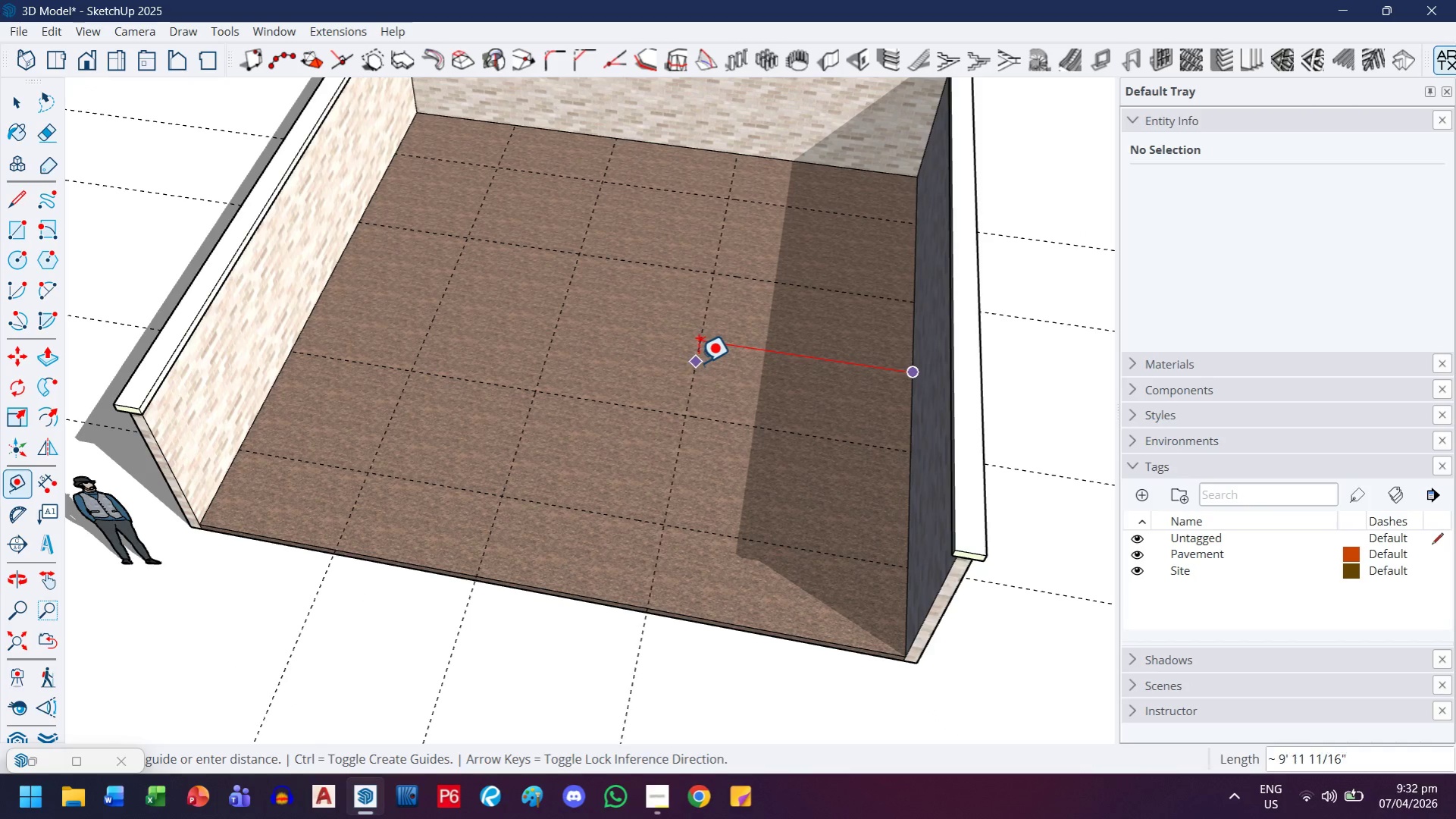 
mouse_move([724, 362])
 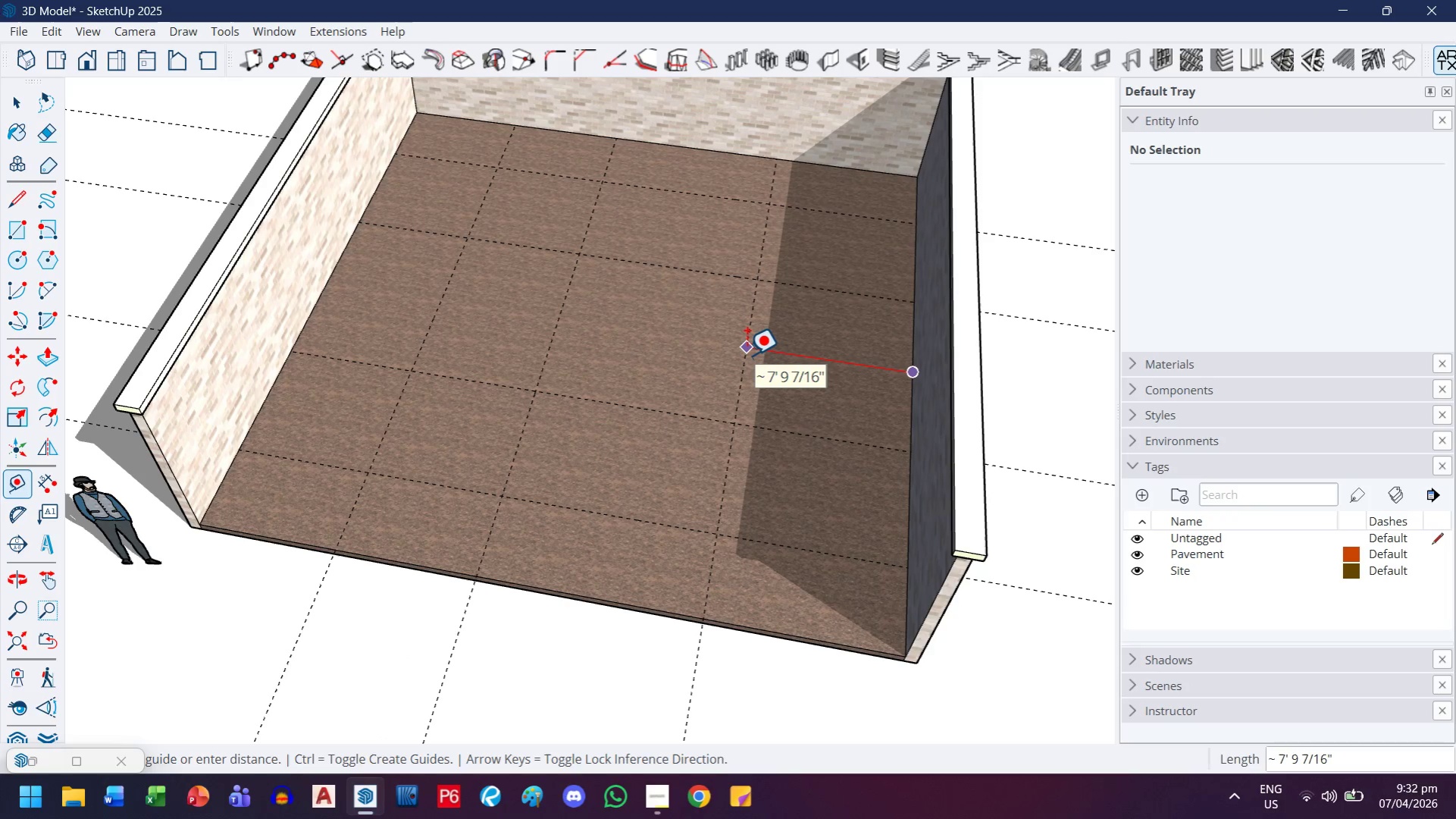 
wait(6.23)
 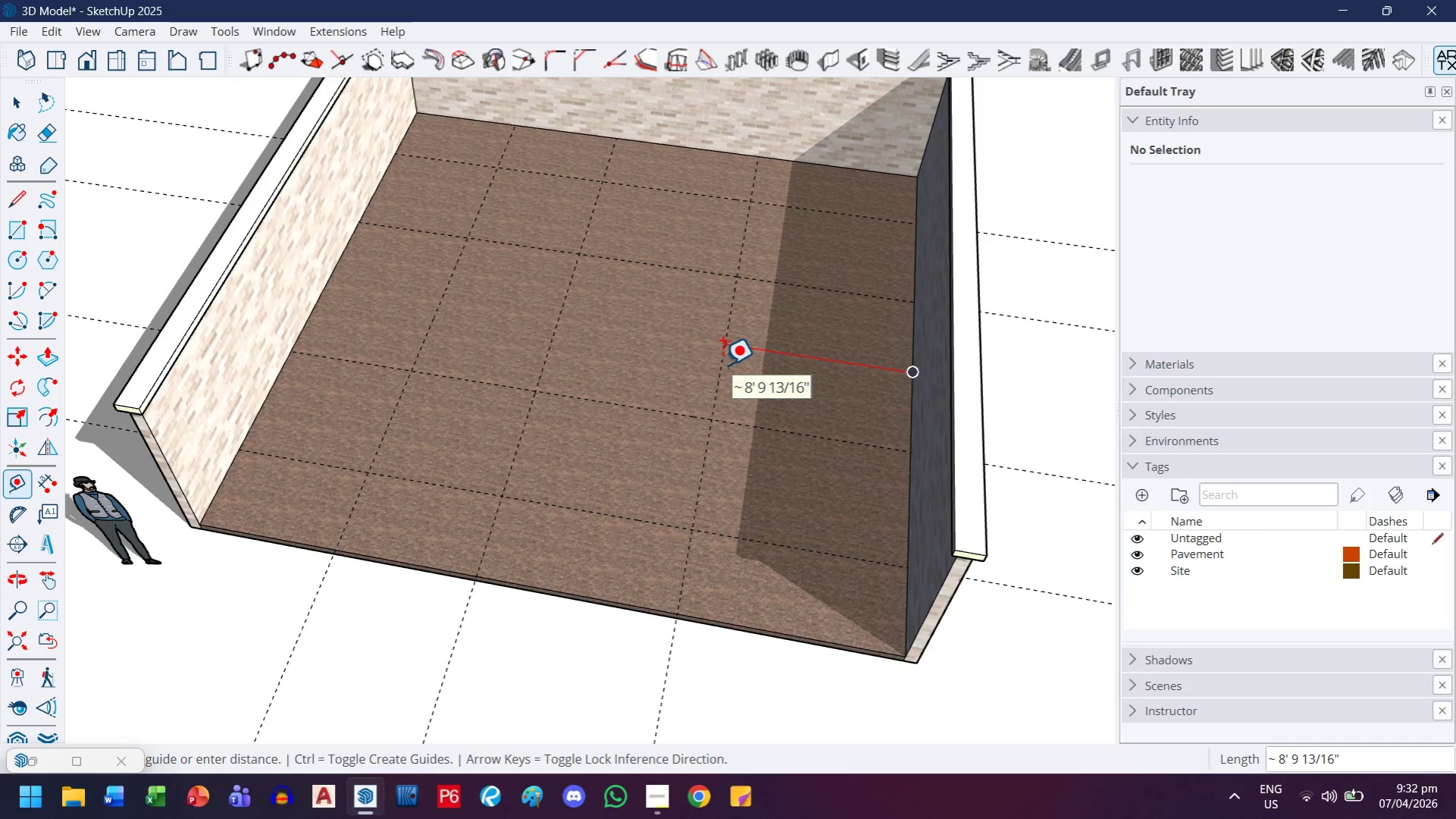 
key(6)
 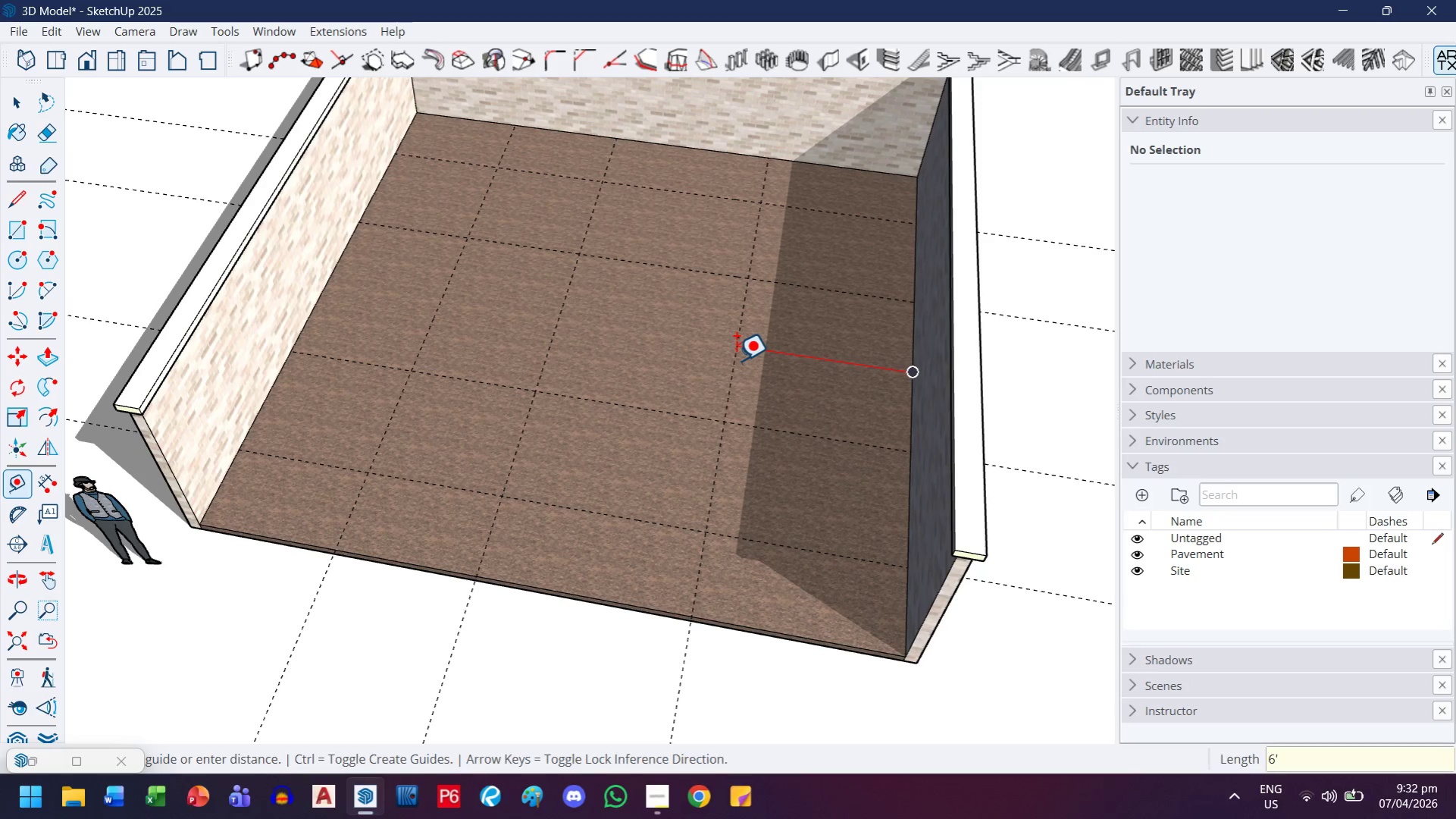 
key(Quote)
 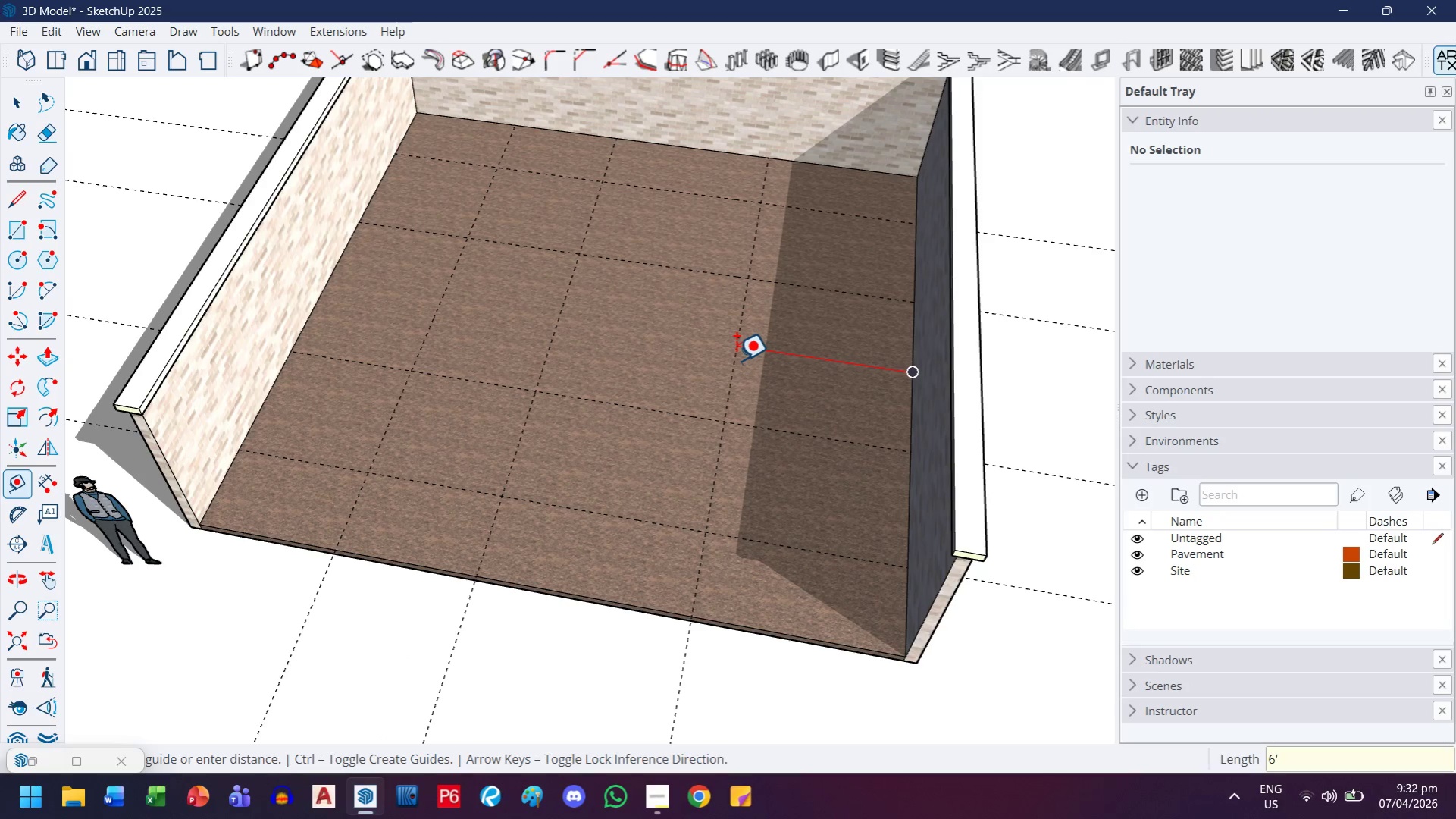 
key(Enter)
 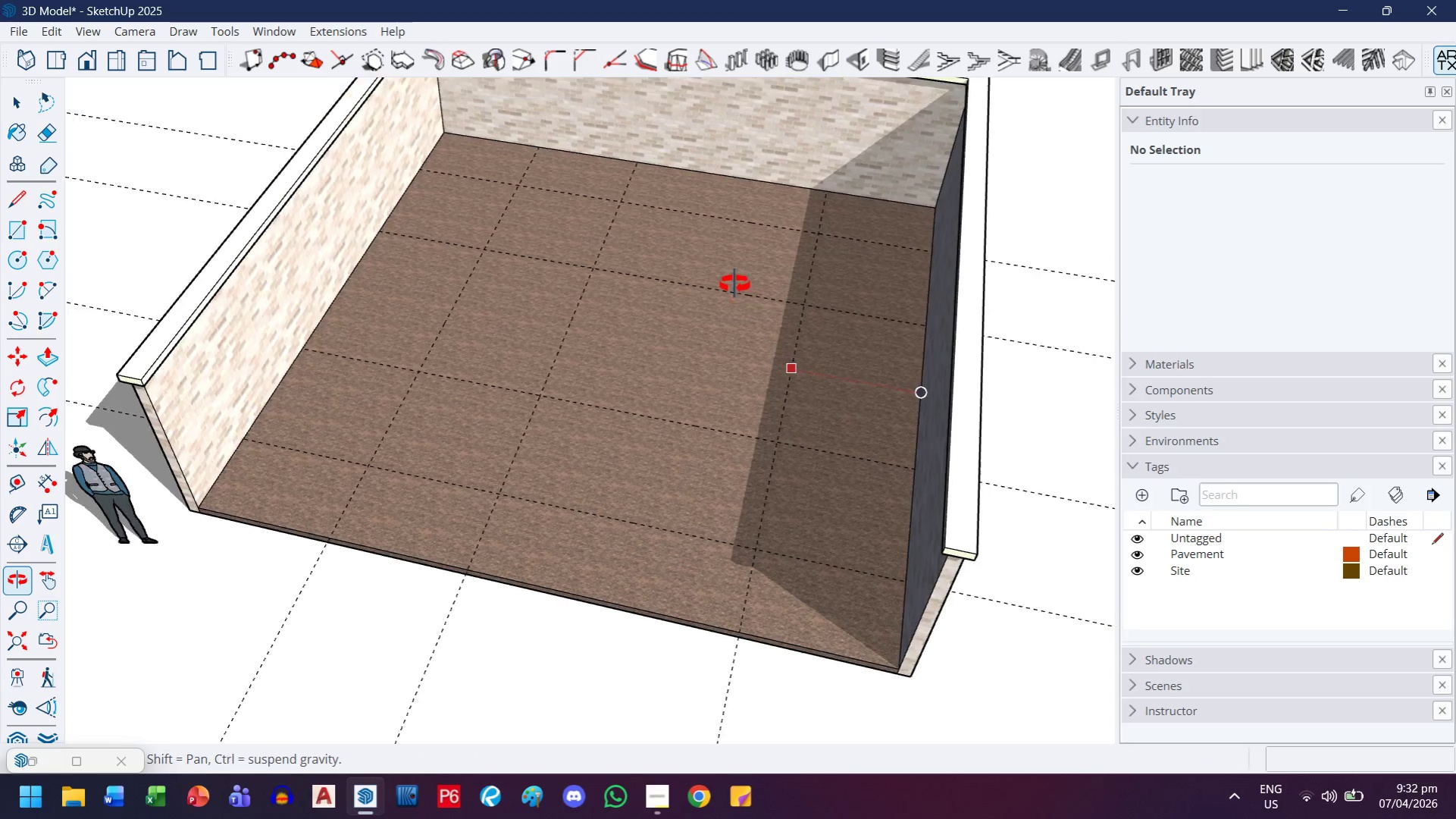 
scroll: coordinate [801, 365], scroll_direction: up, amount: 2.0
 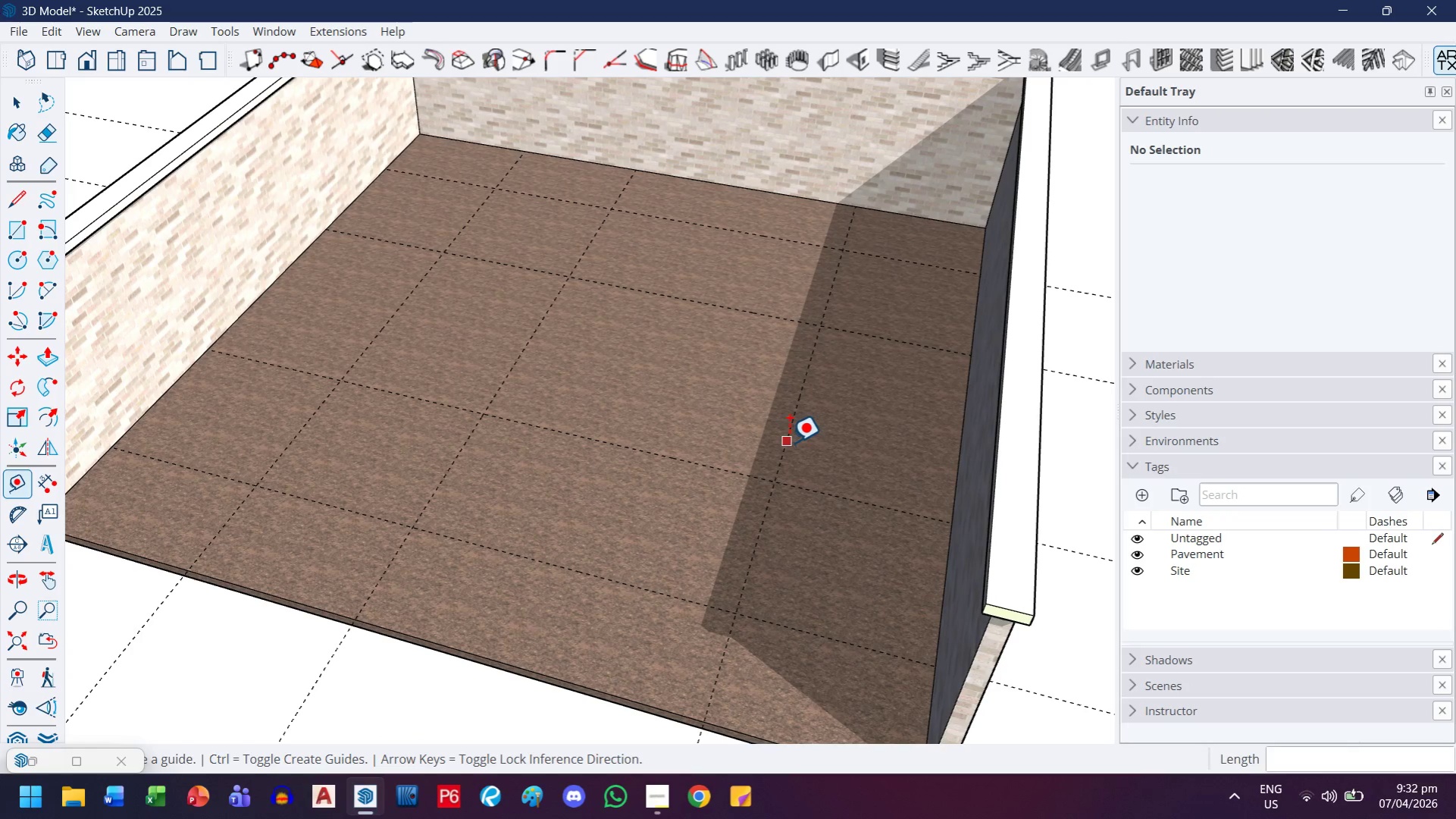 
left_click_drag(start_coordinate=[788, 442], to_coordinate=[778, 441])
 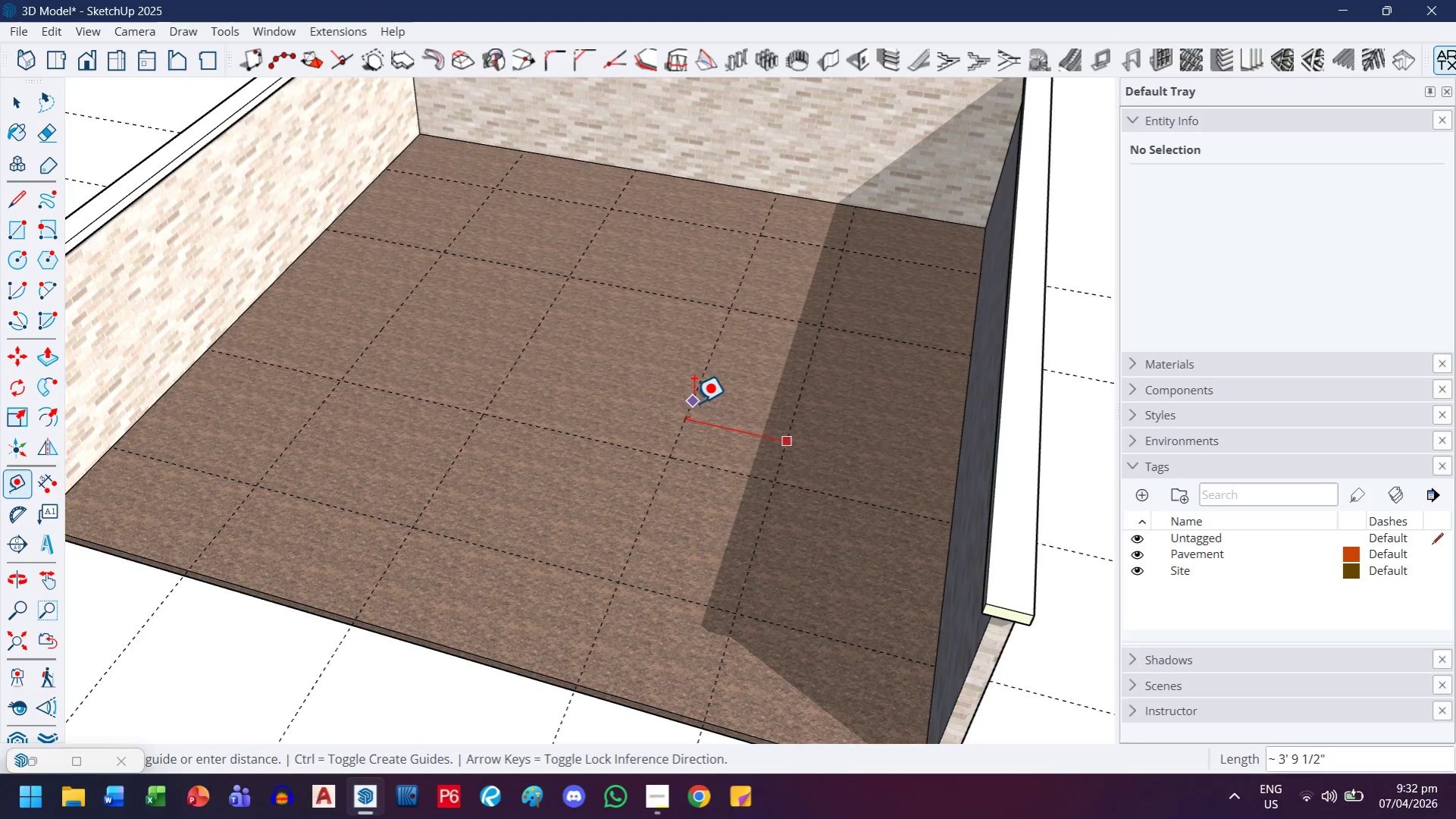 
key(6)
 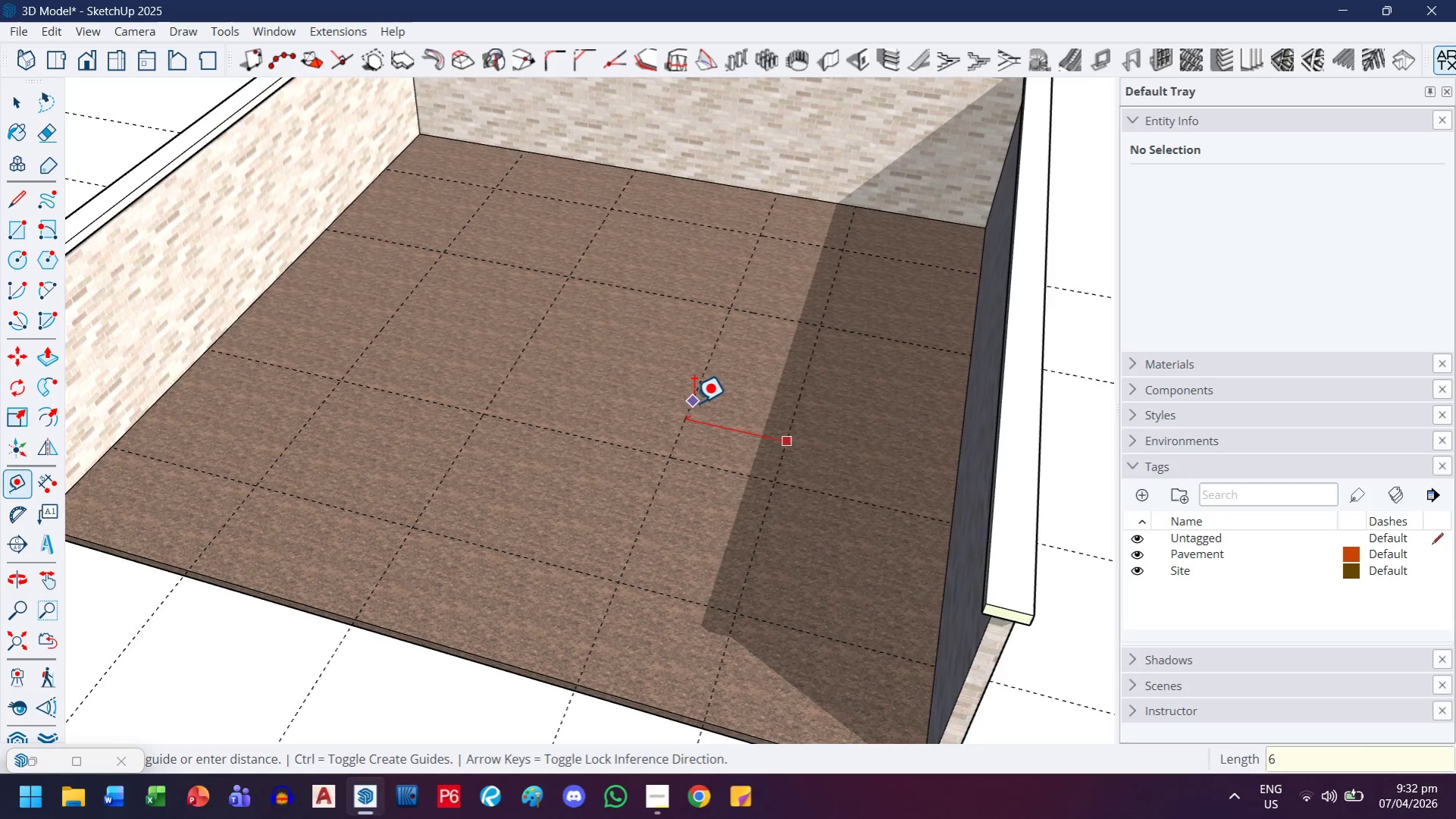 
key(Quote)
 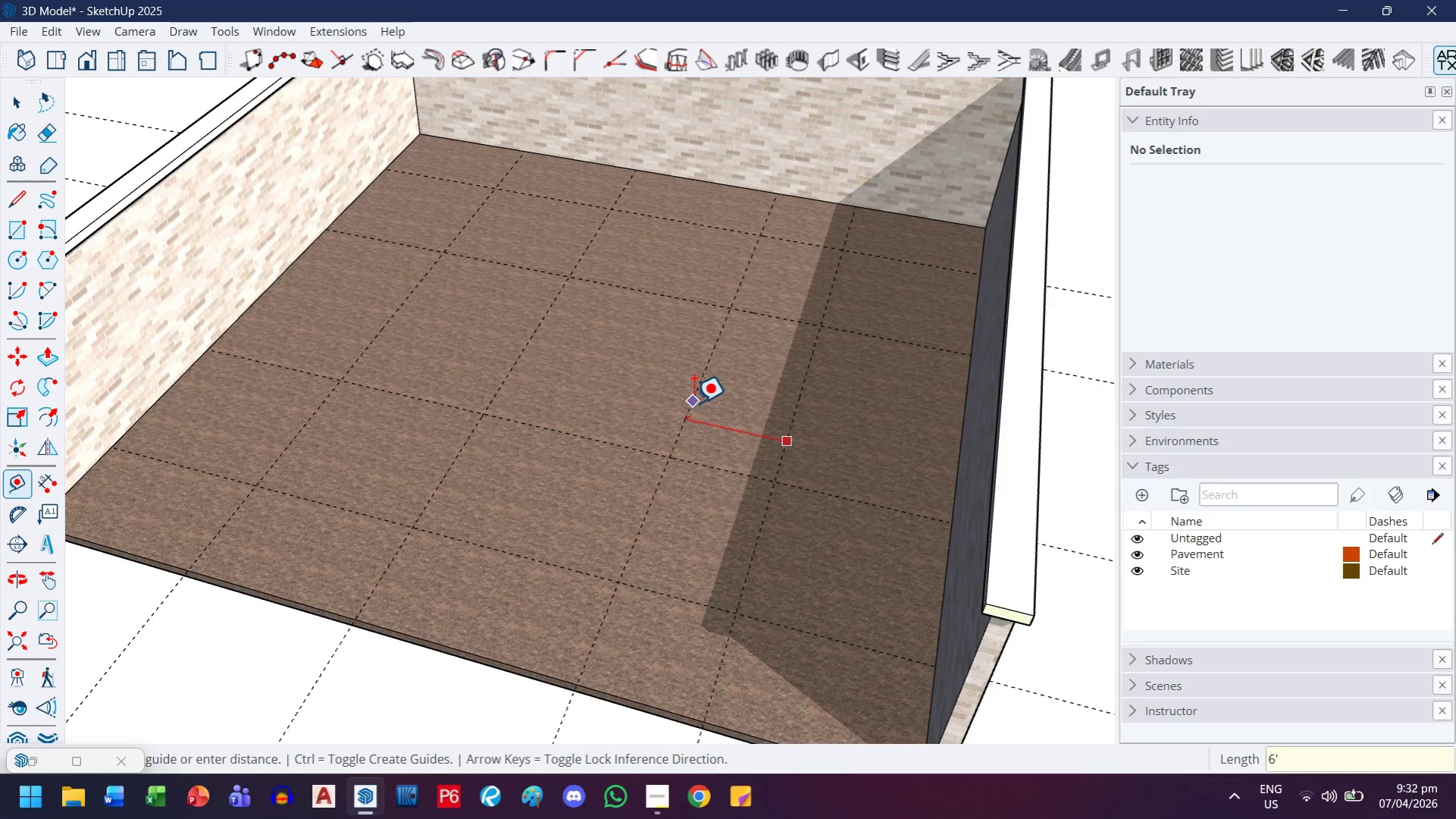 
key(Enter)
 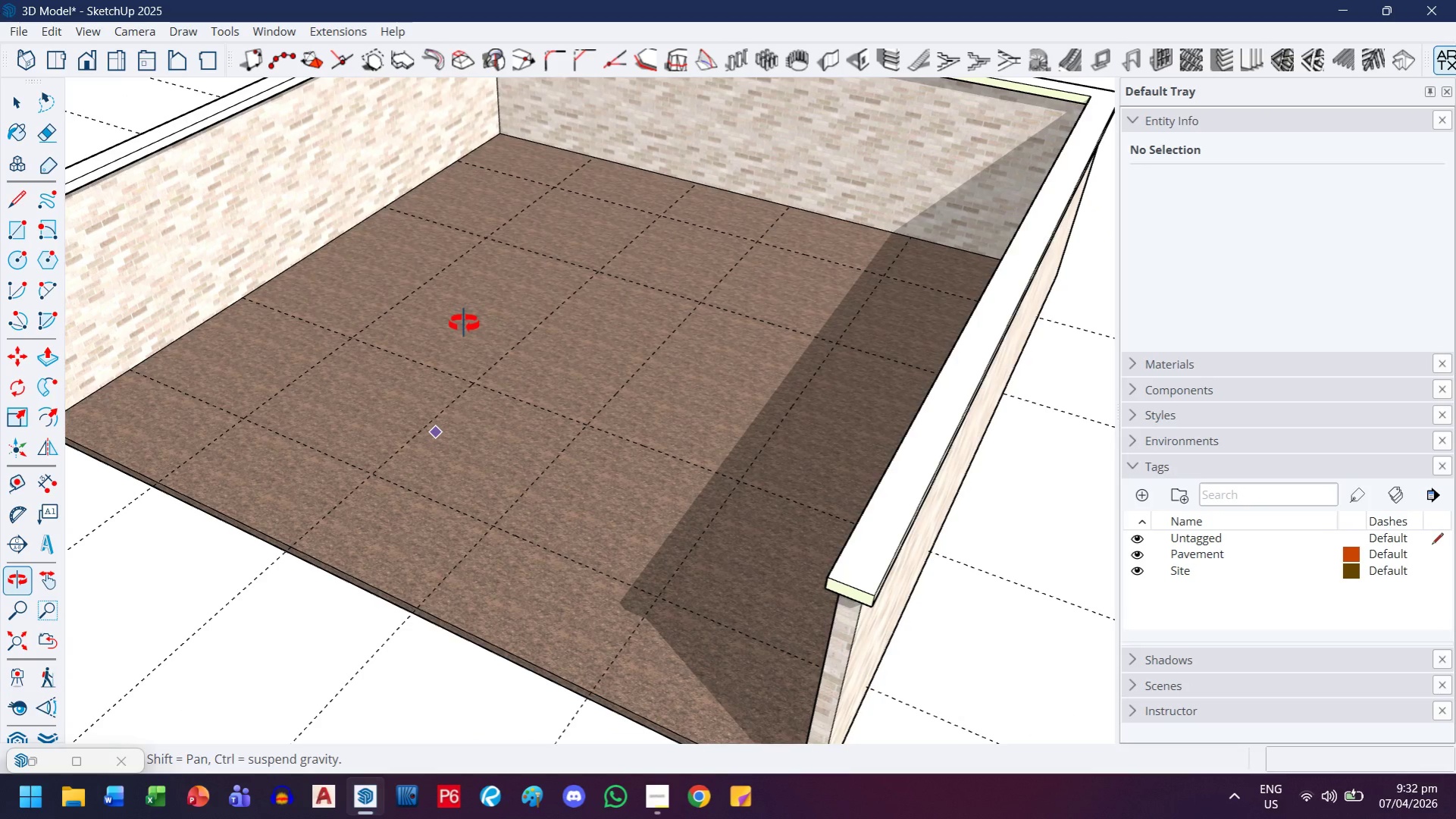 
wait(7.84)
 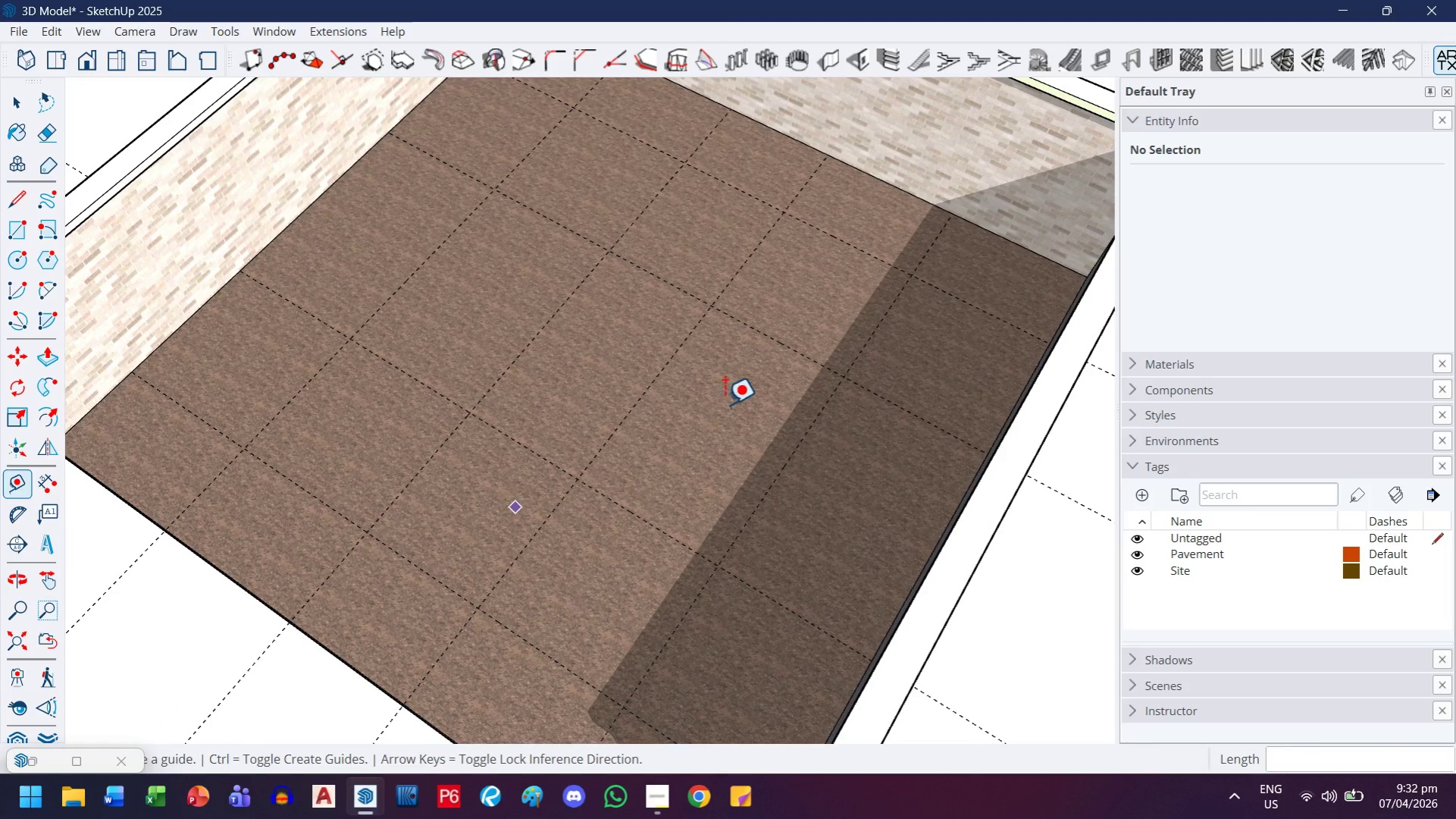 
key(Escape)
 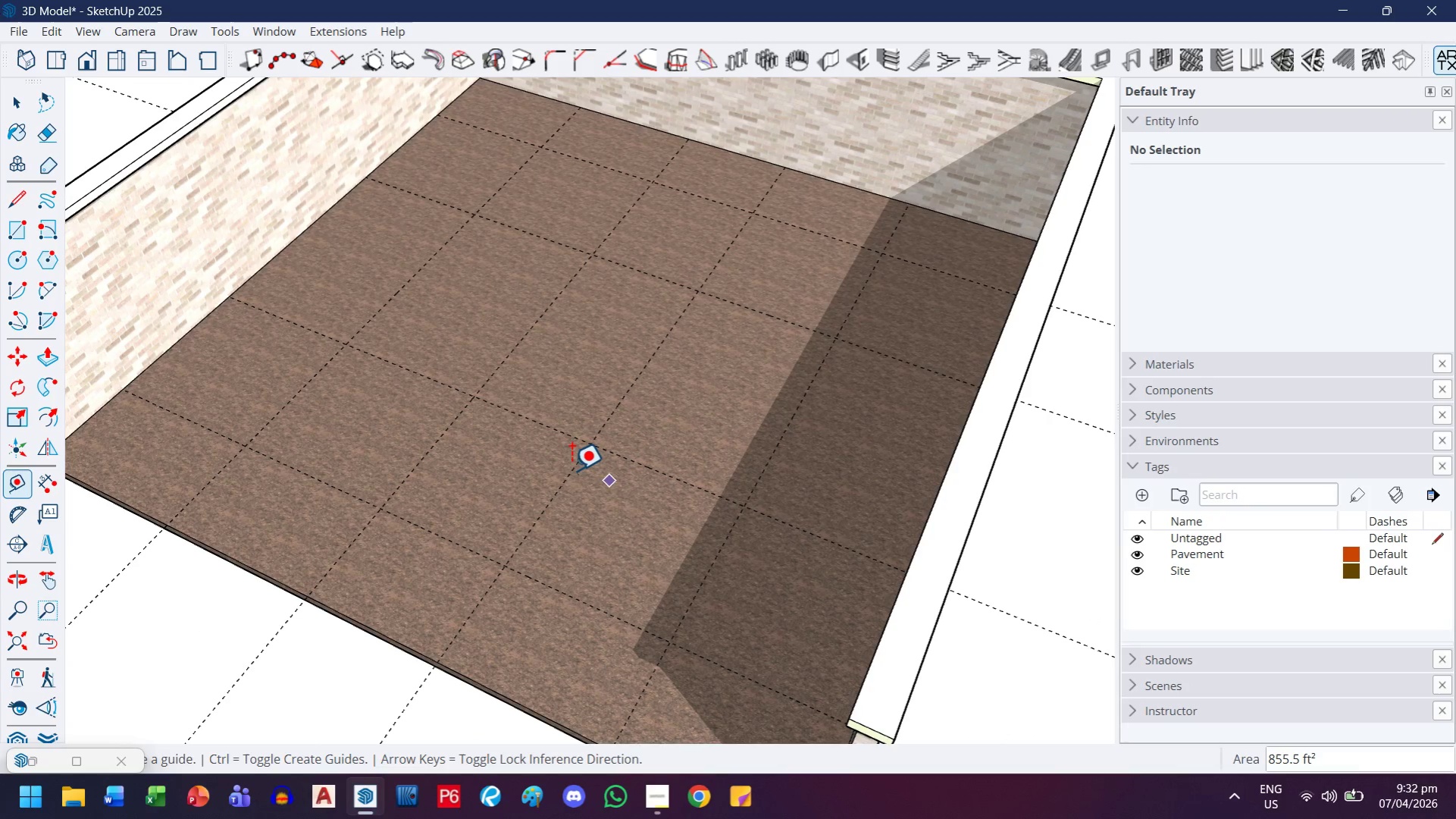 
key(R)
 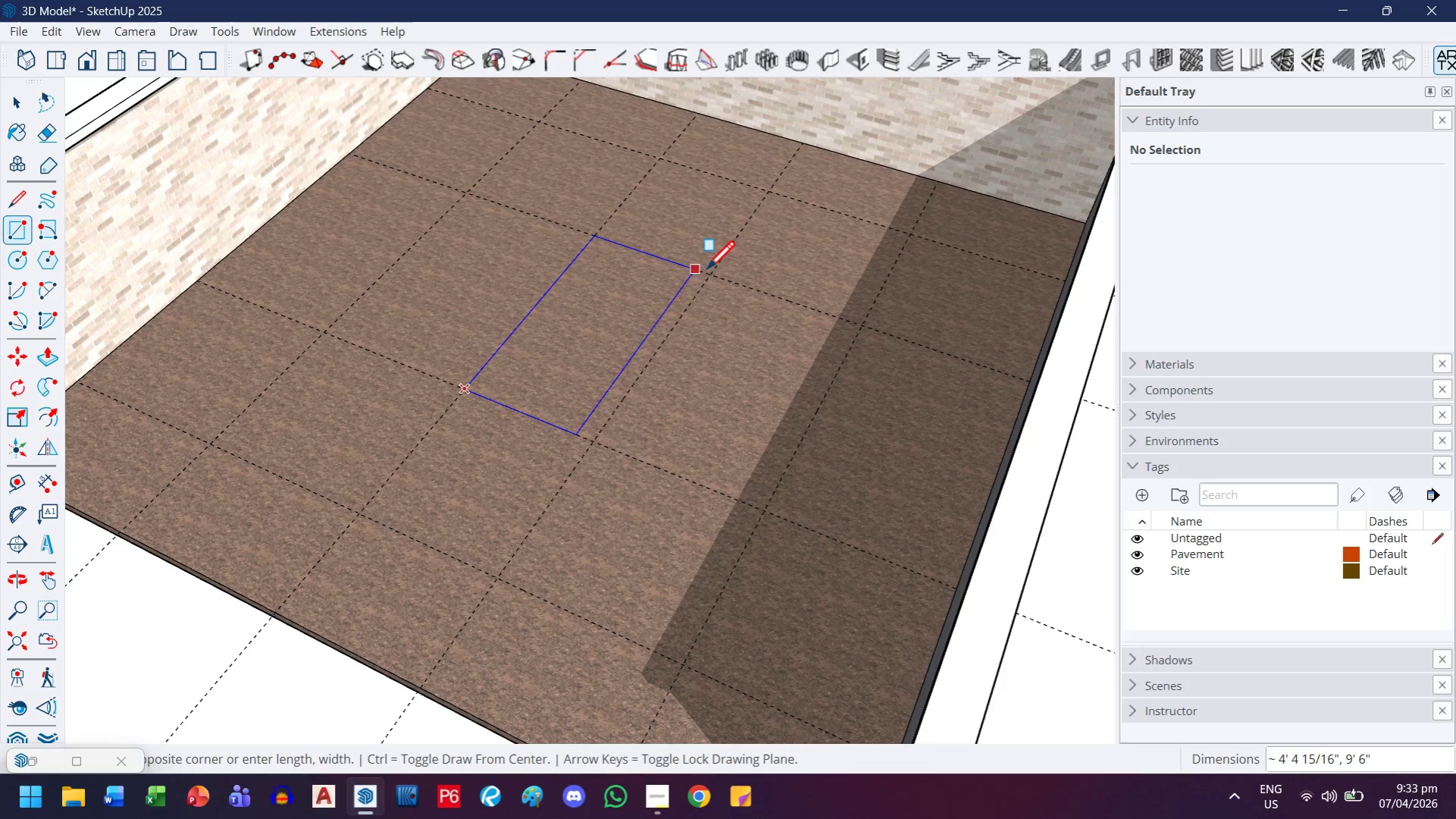 
scroll: coordinate [568, 467], scroll_direction: up, amount: 1.0
 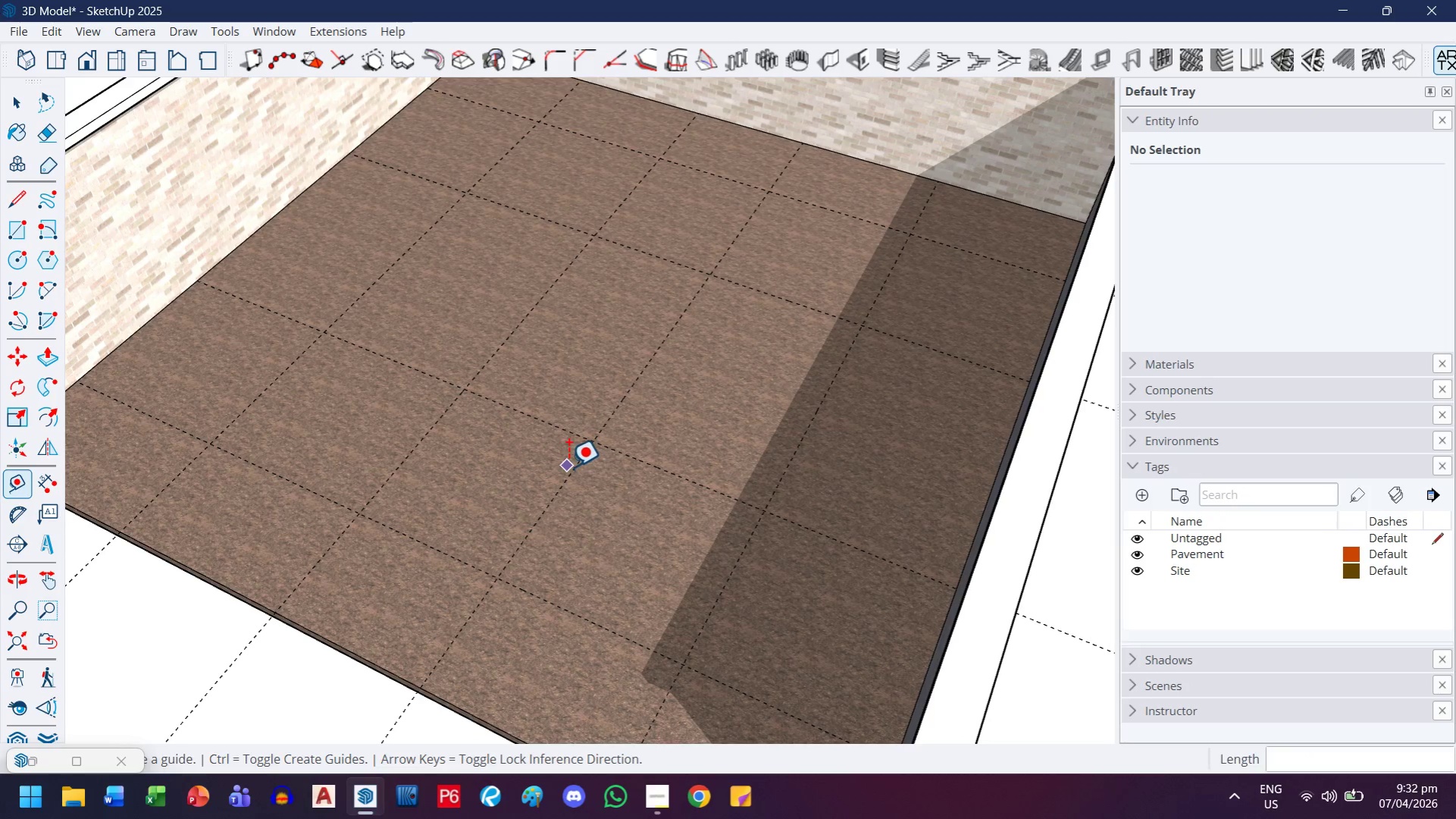 
key(ArrowLeft)
 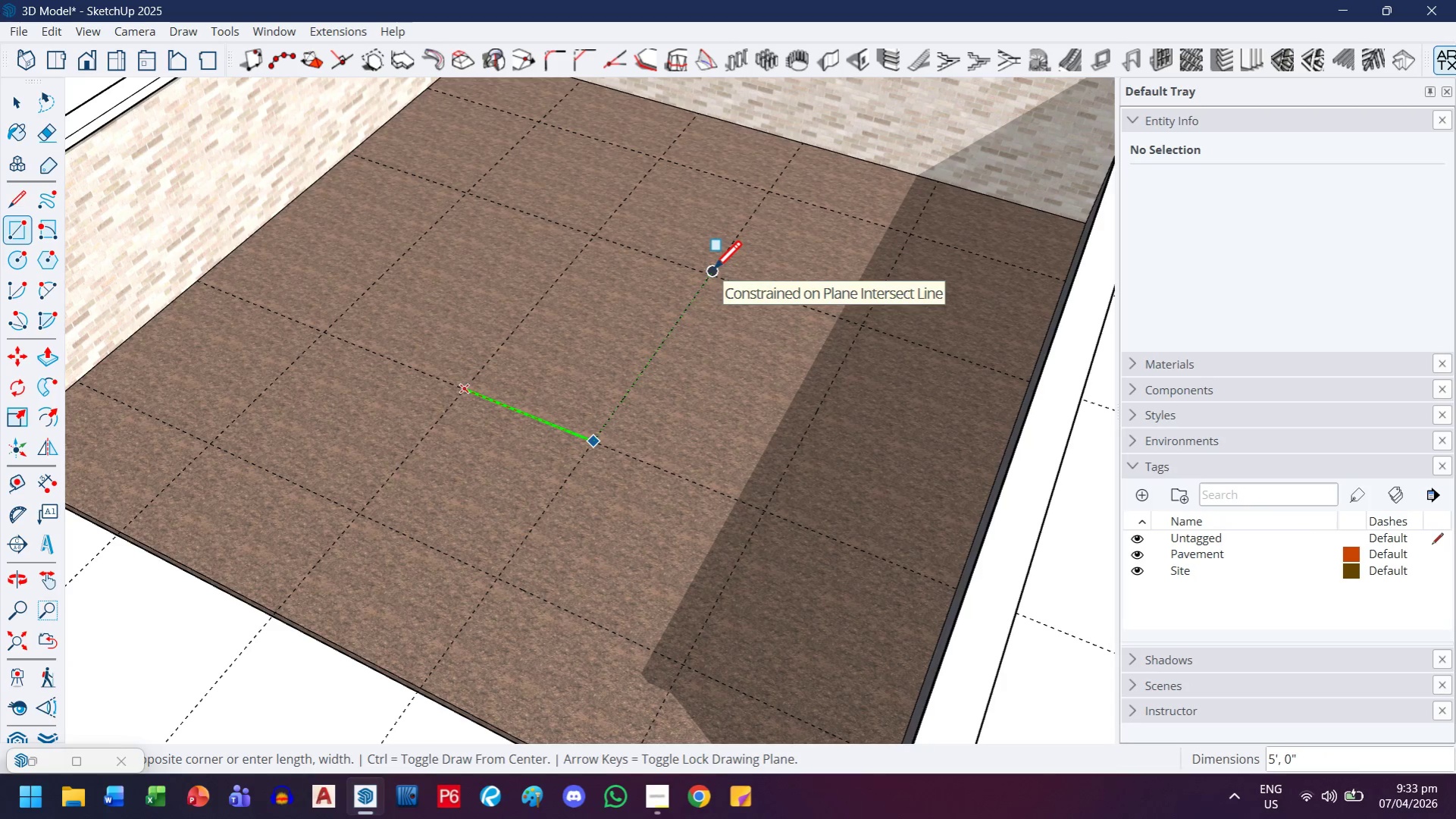 
key(ArrowRight)
 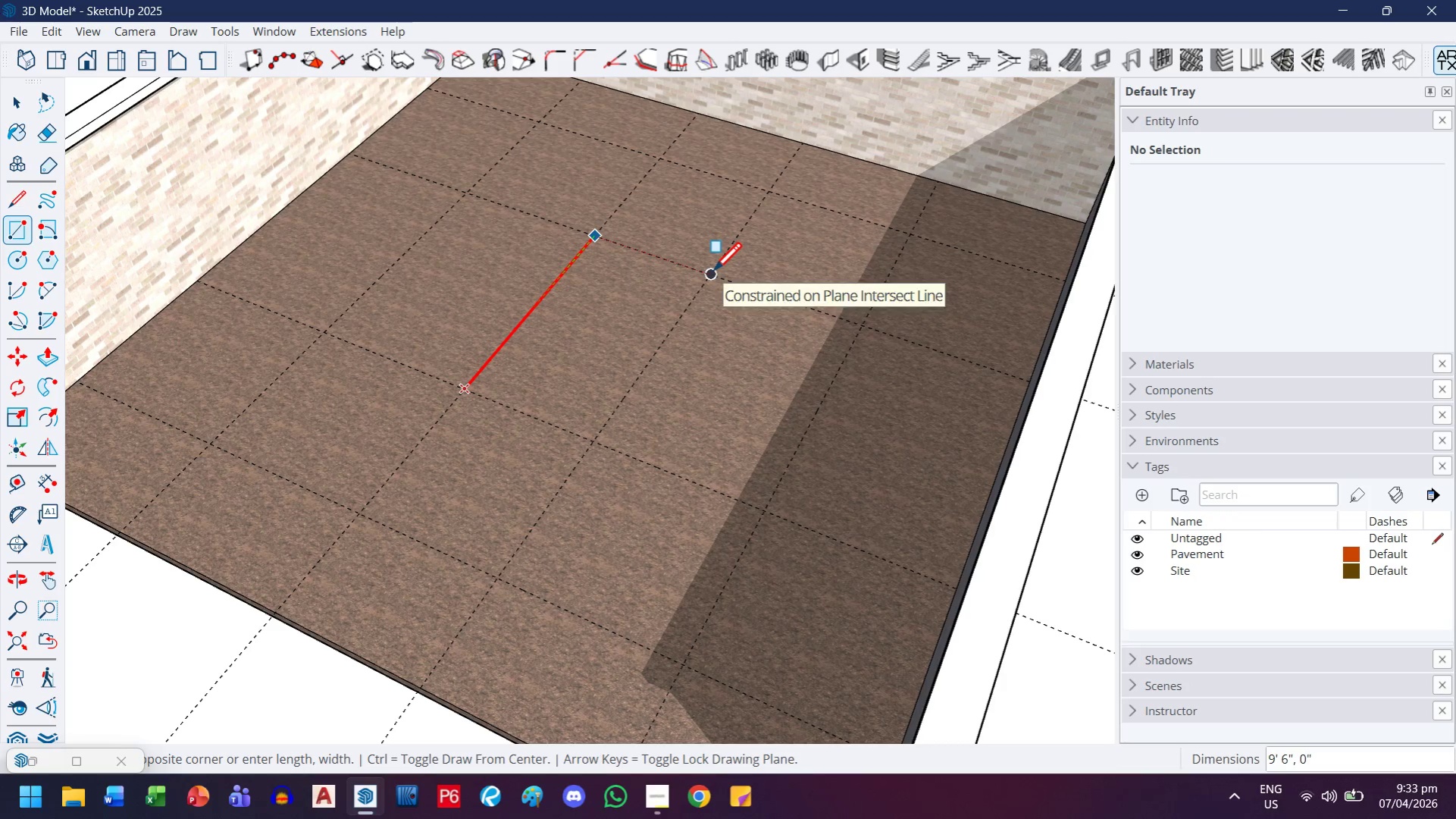 
key(ArrowUp)
 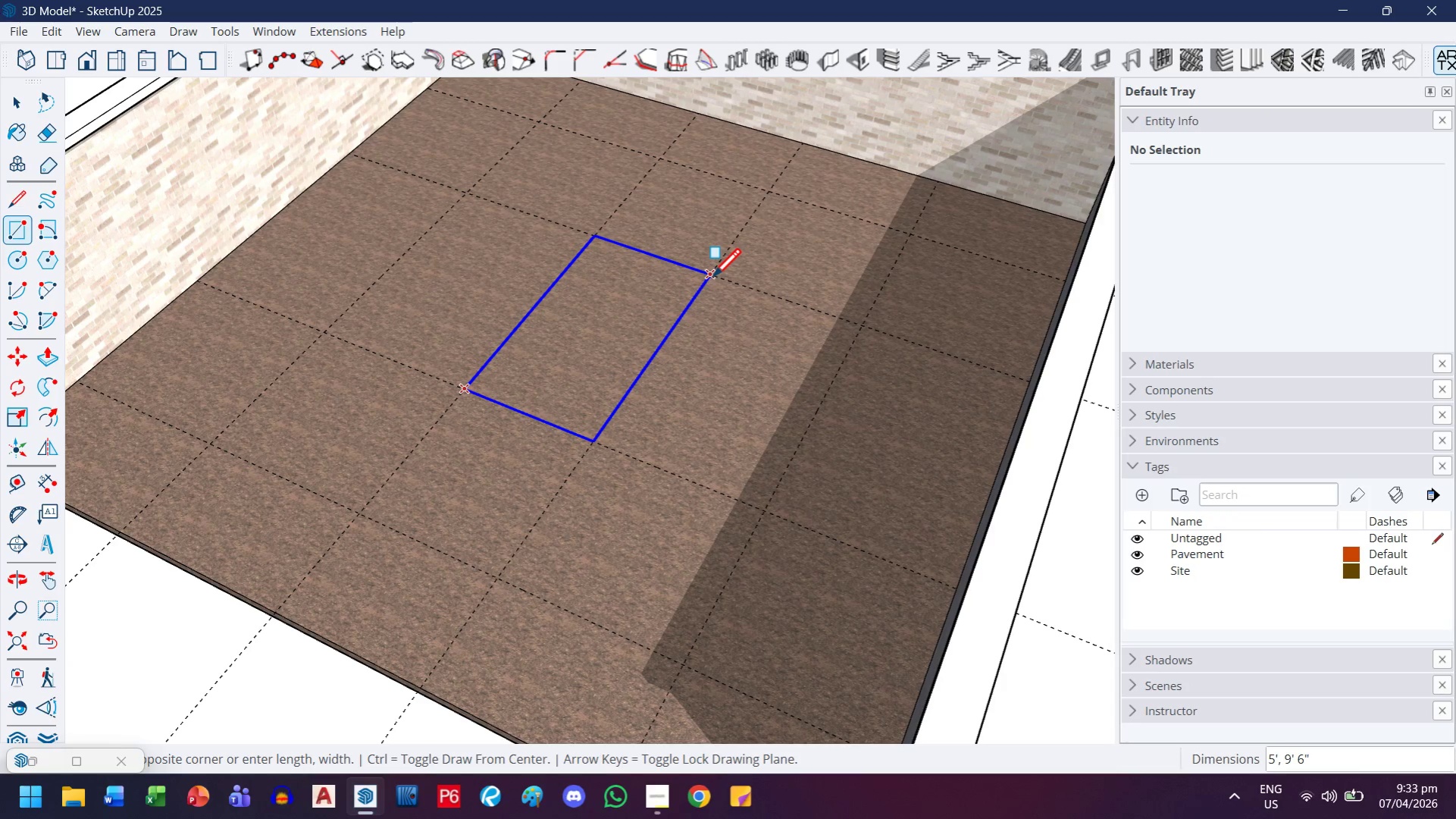 
left_click([712, 279])
 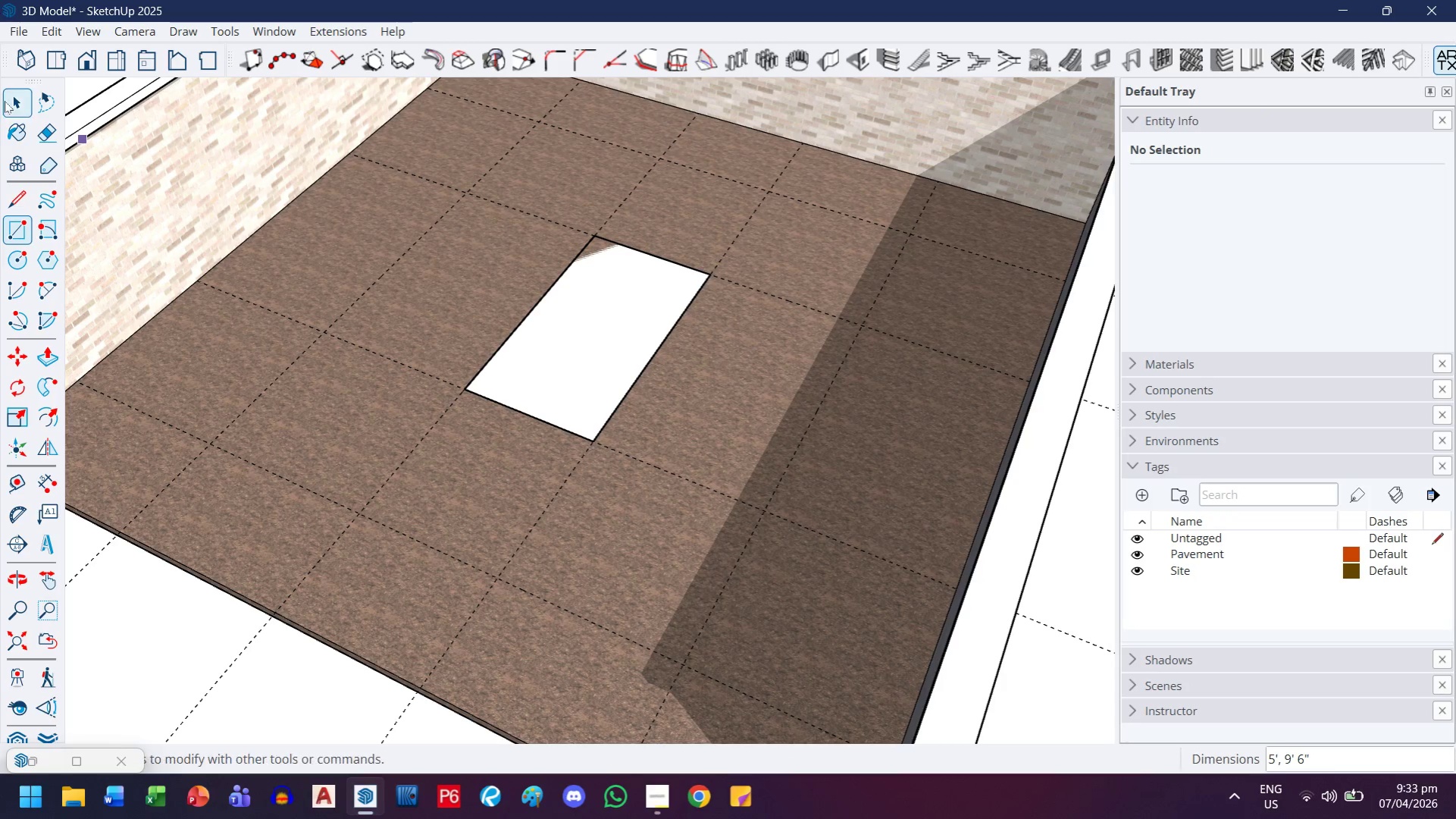 
left_click_drag(start_coordinate=[20, 106], to_coordinate=[30, 106])
 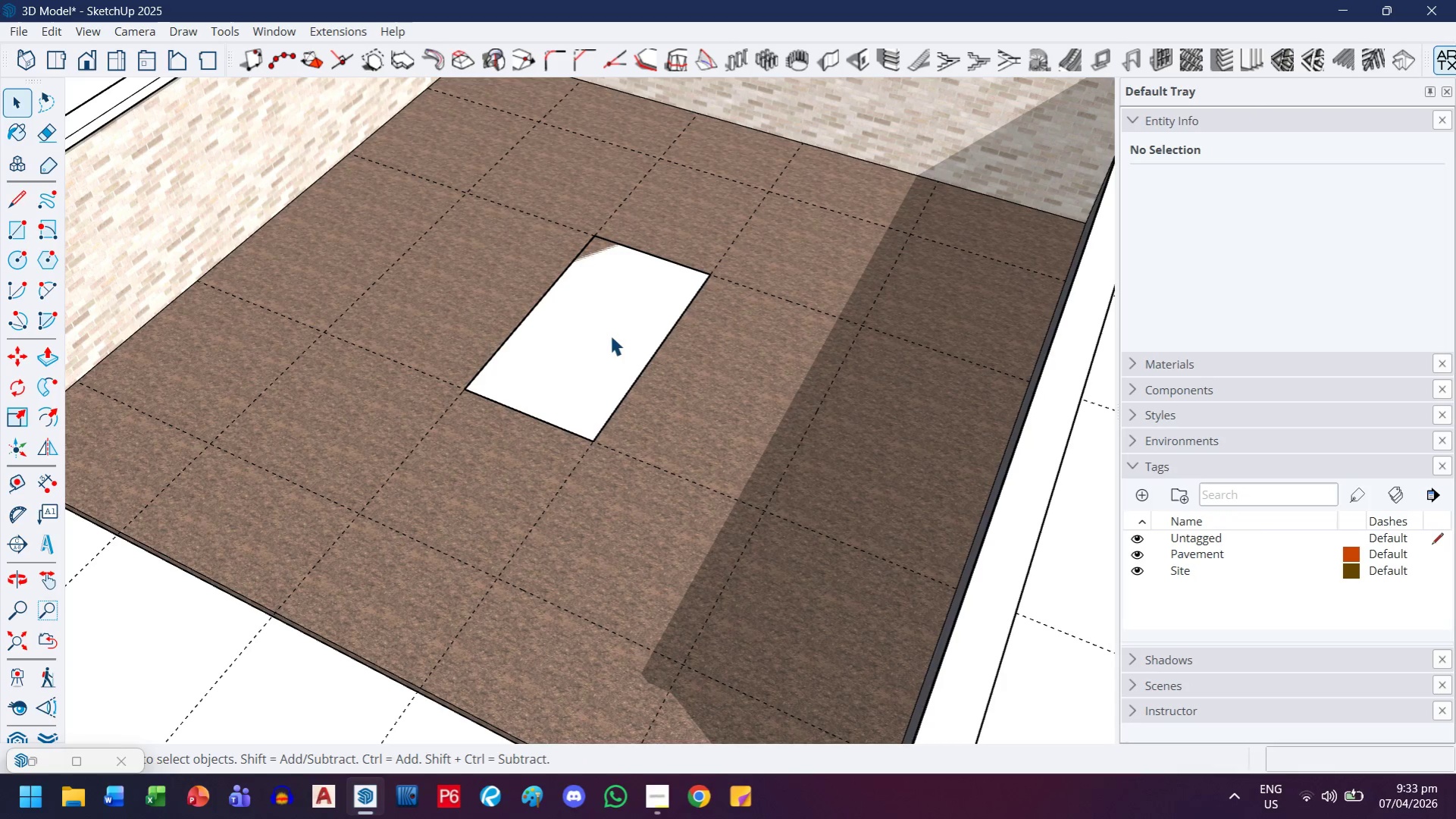 
double_click([610, 335])
 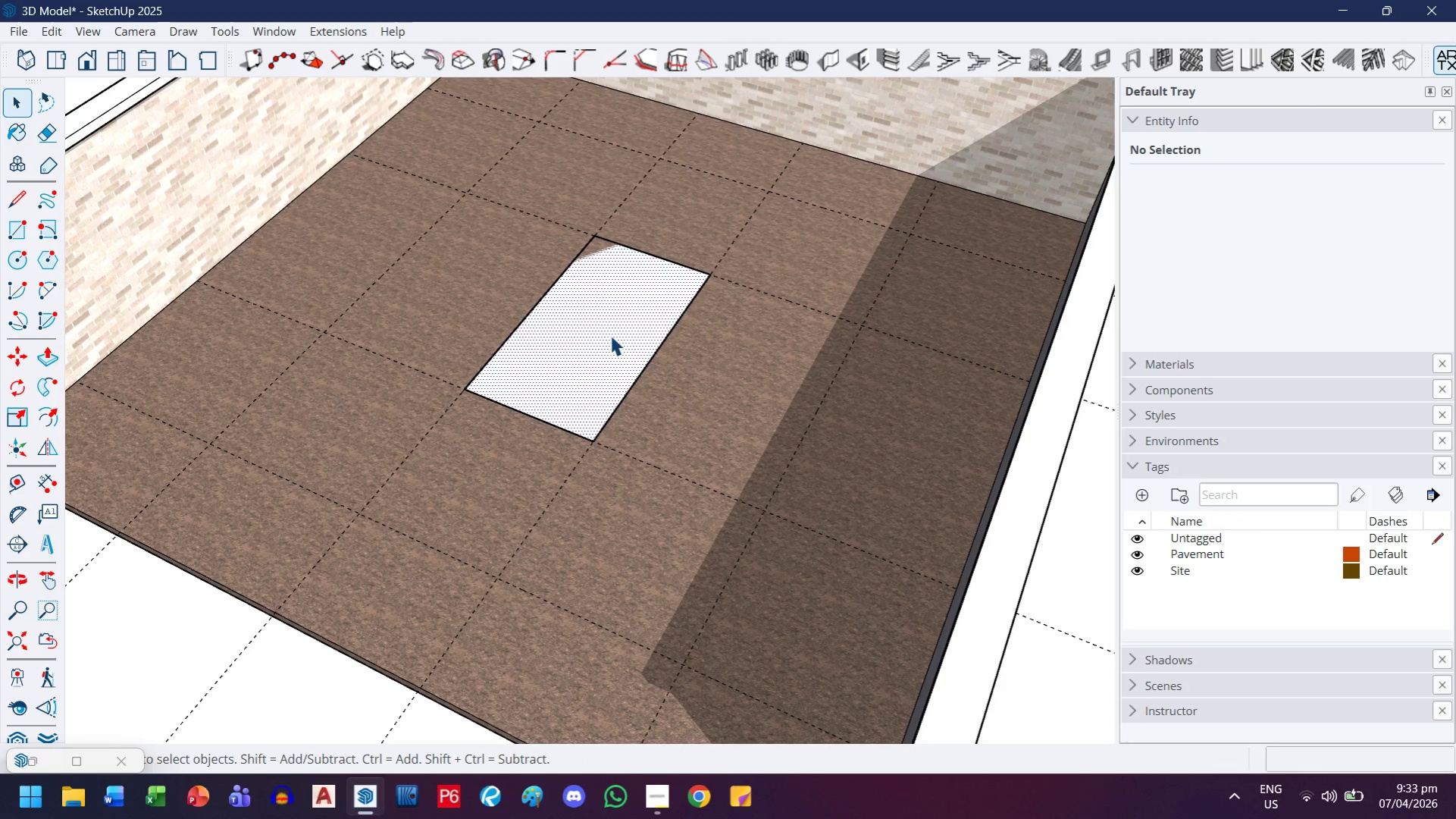 
triple_click([610, 335])
 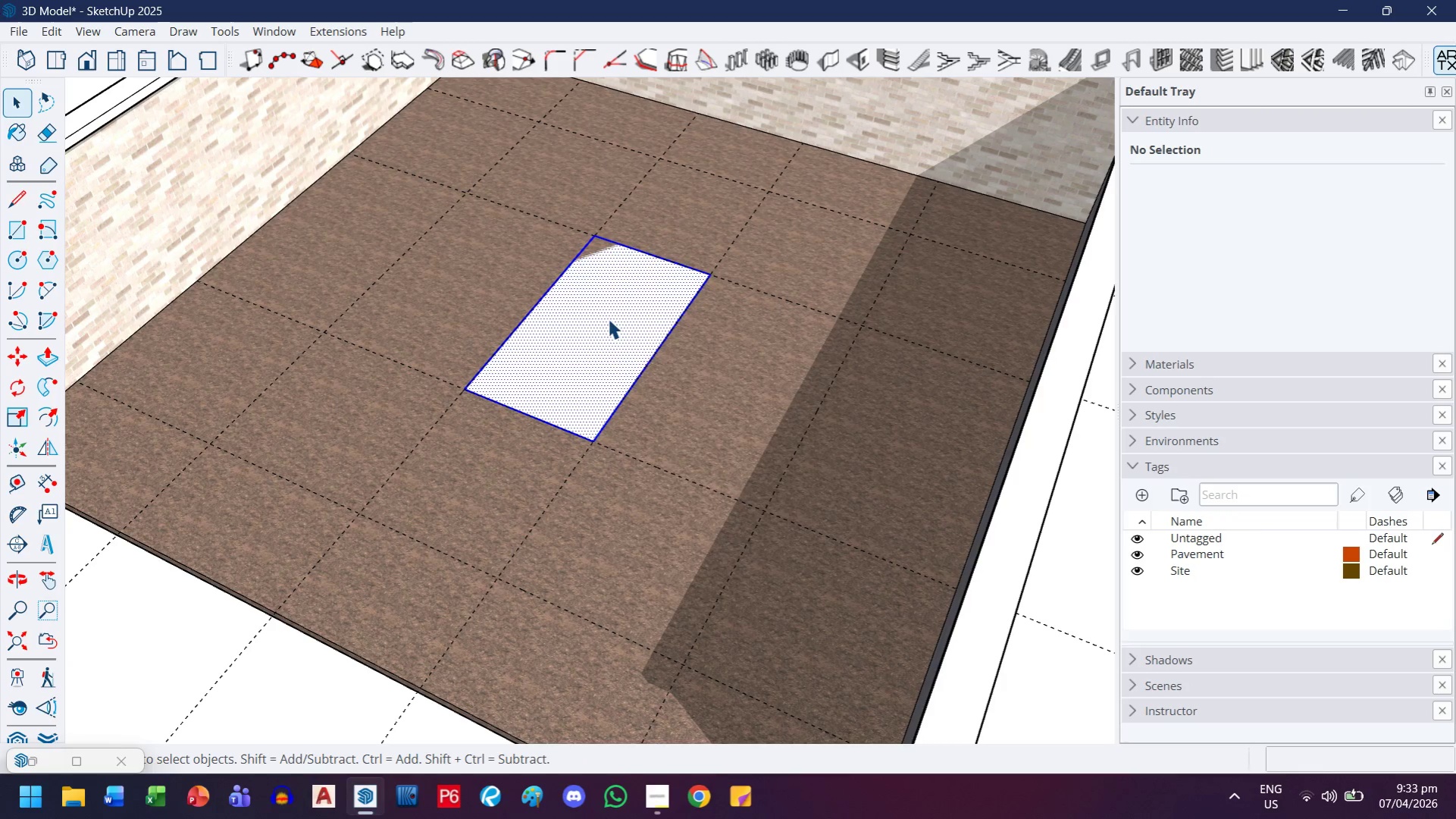 
right_click([608, 318])
 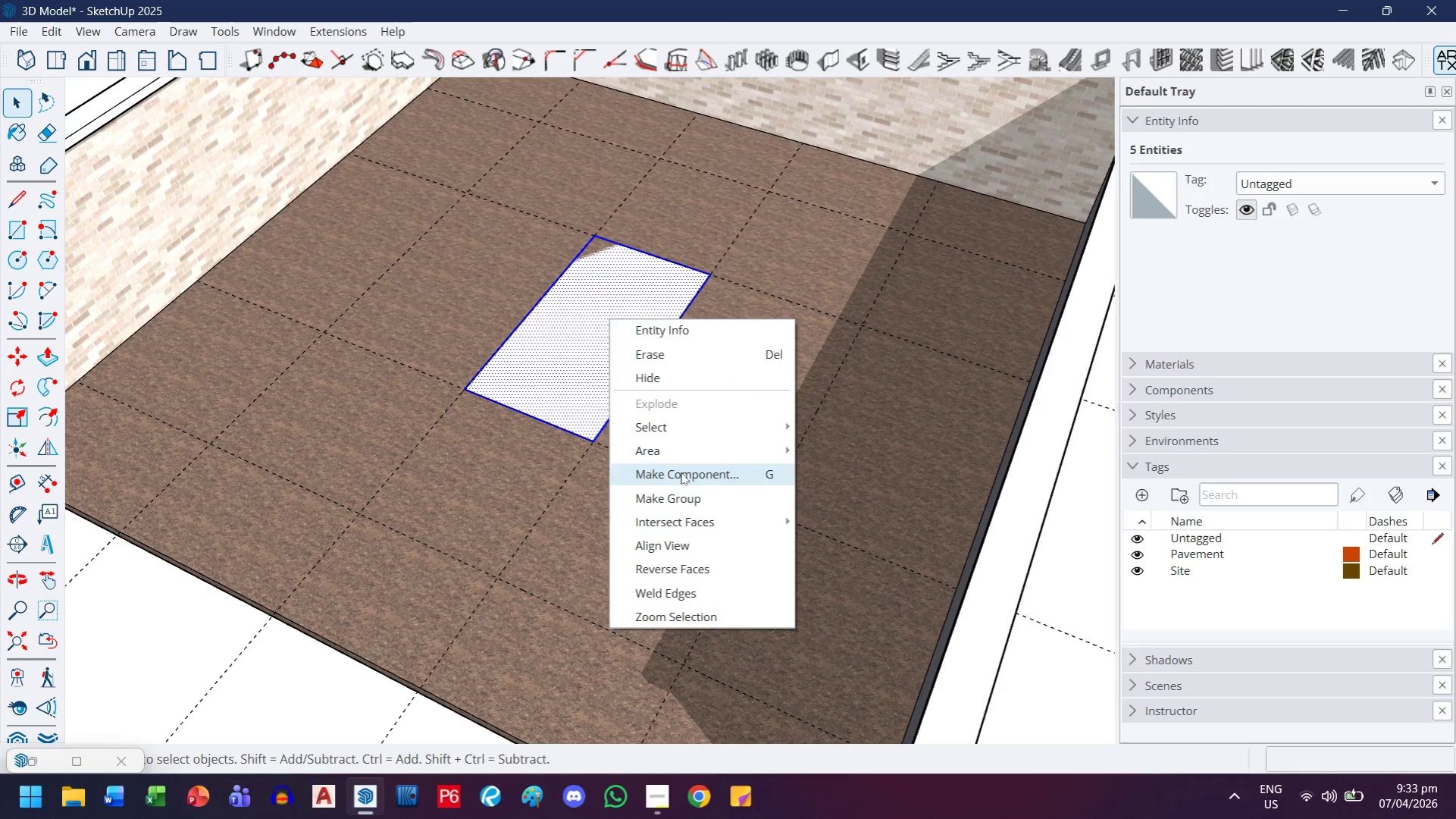 
left_click([686, 494])
 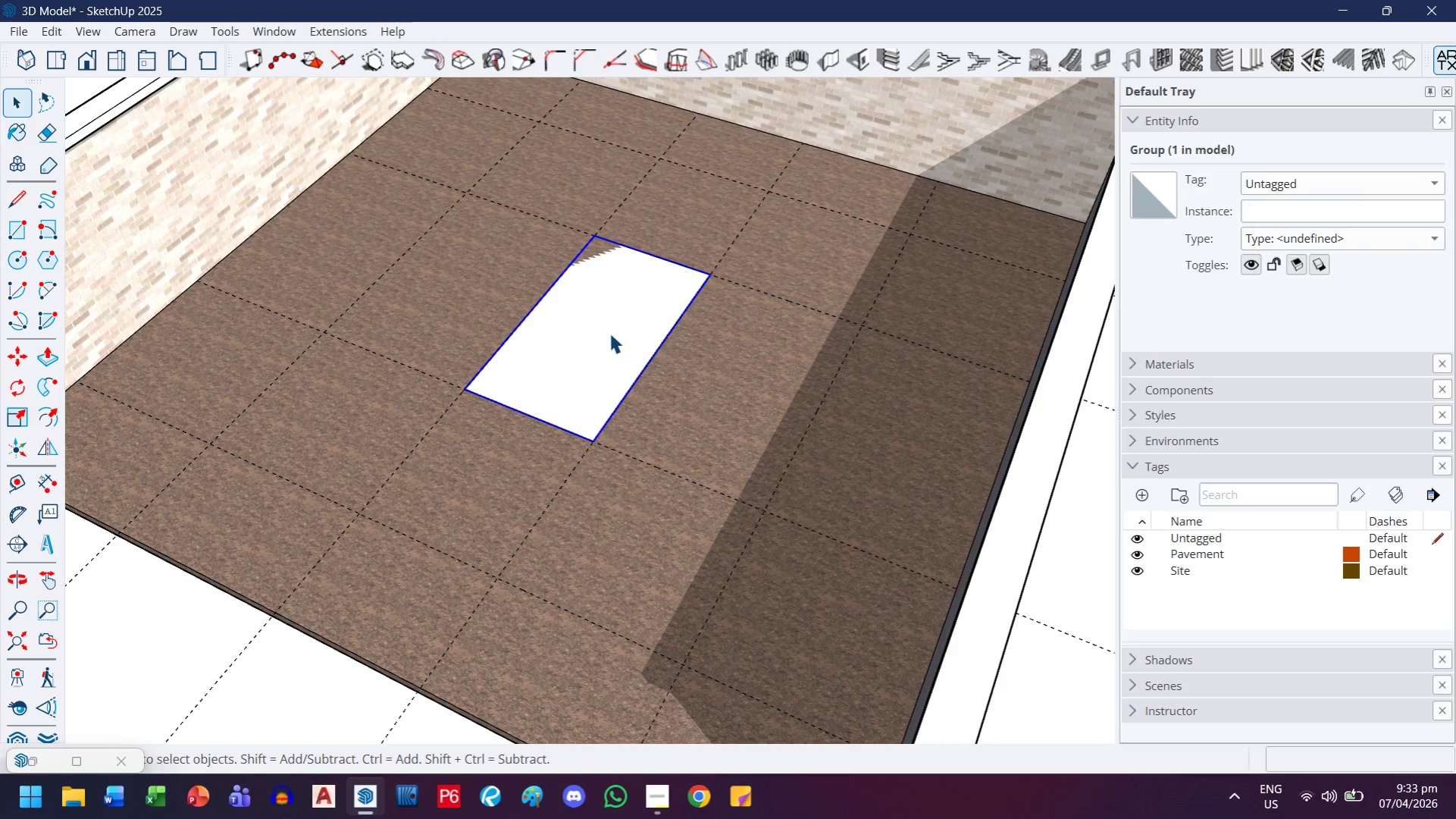 
double_click([609, 333])
 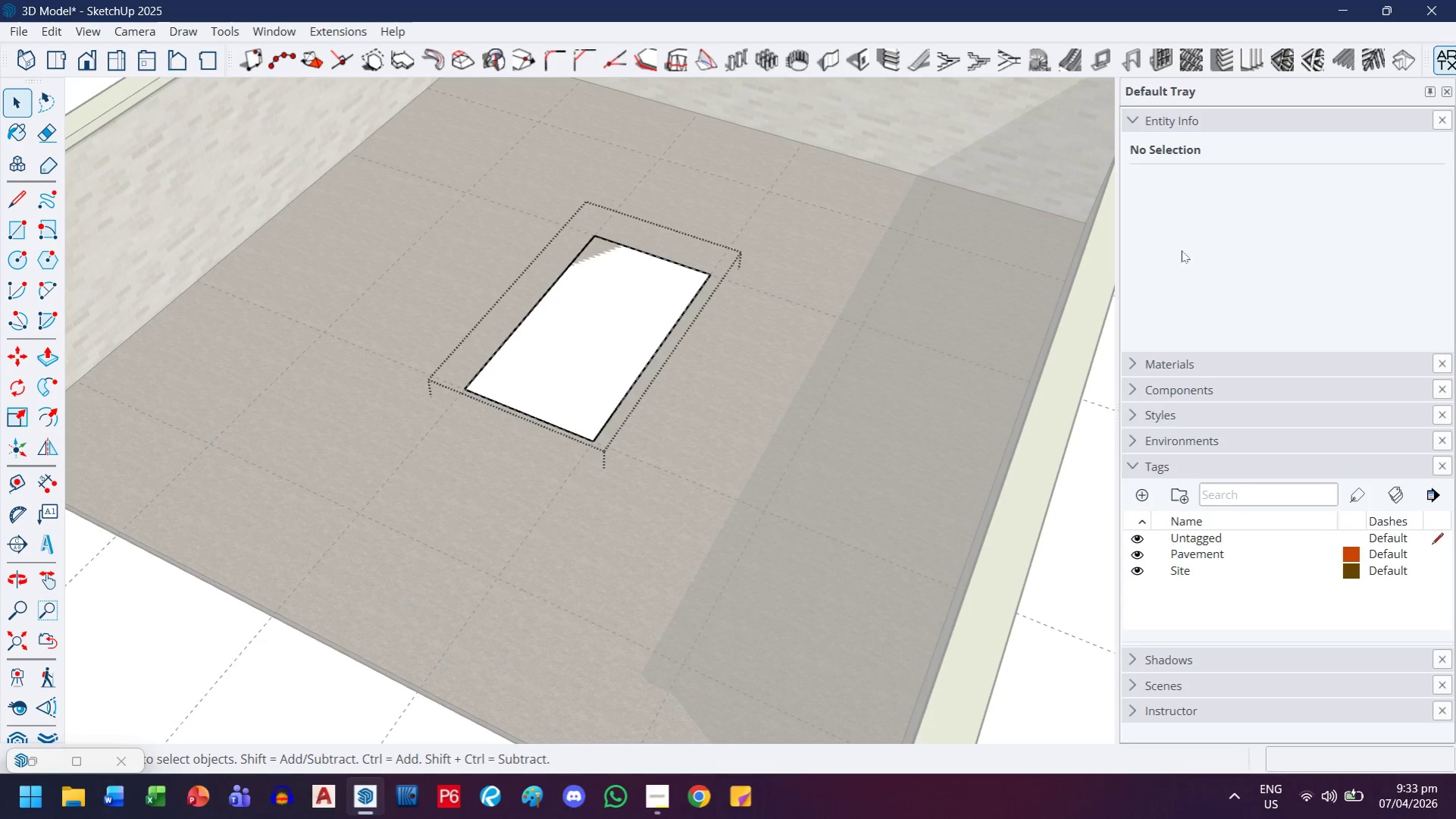 
key(Escape)
 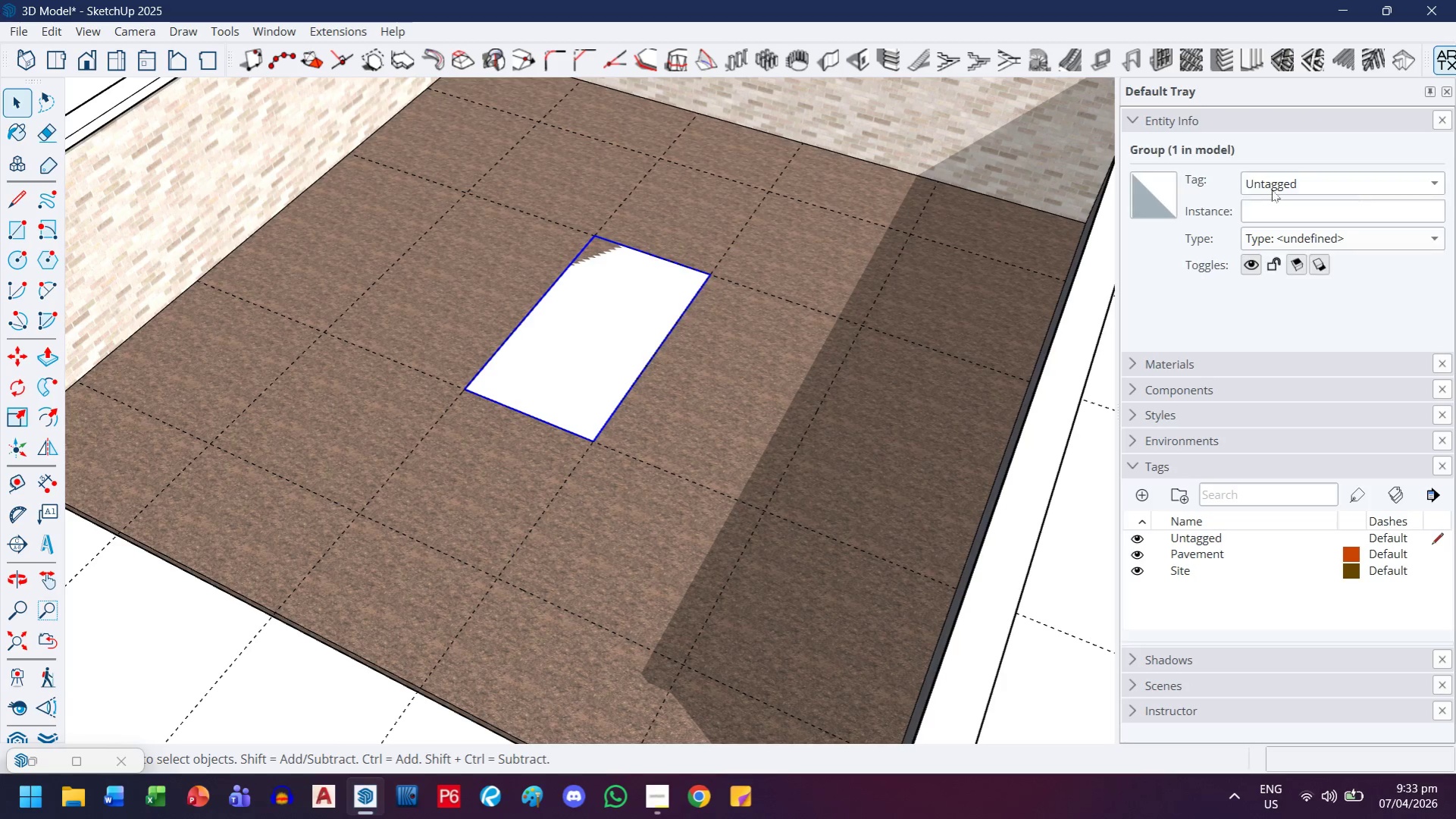 
left_click([1287, 184])
 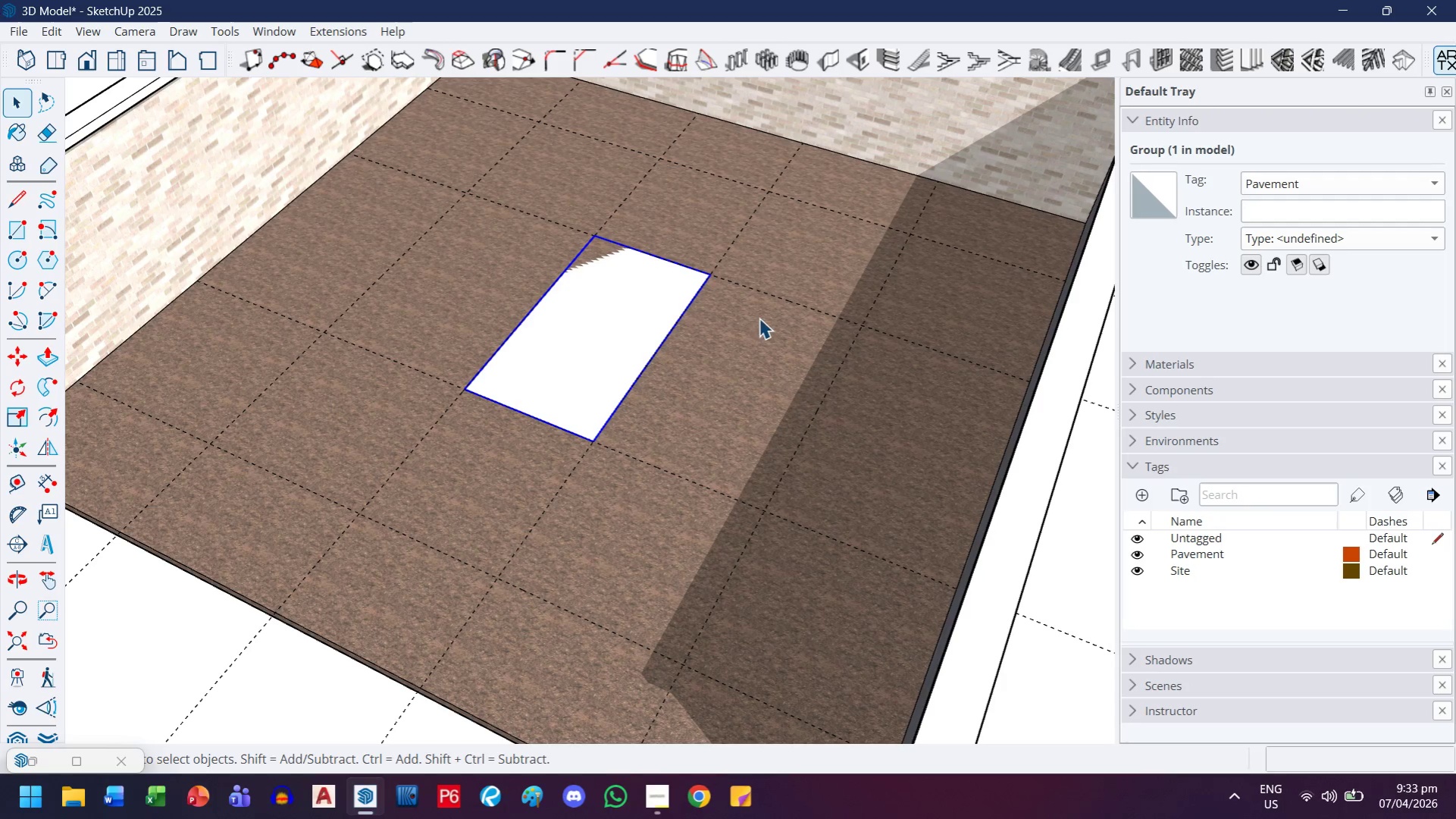 
double_click([607, 341])
 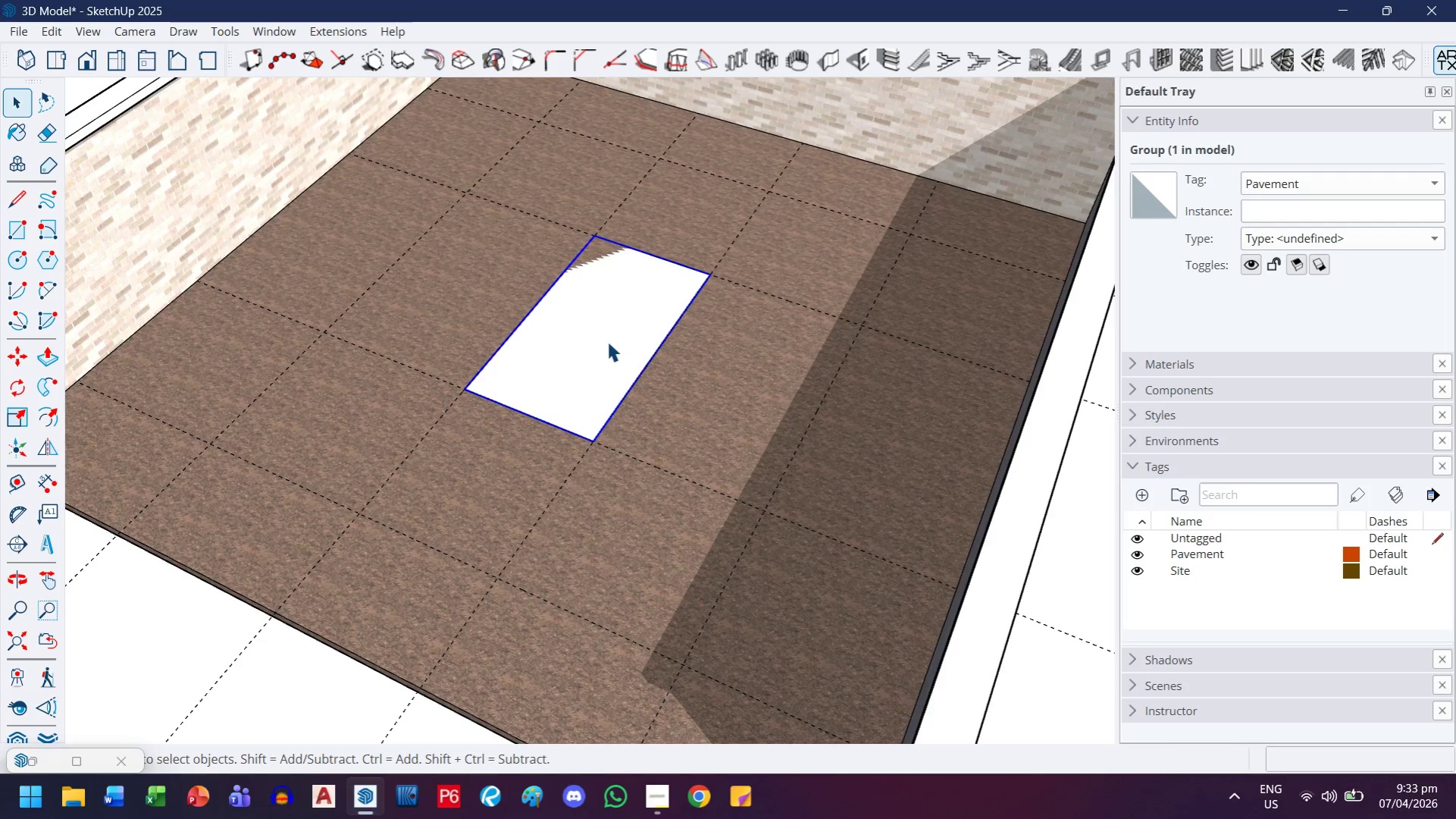 
triple_click([607, 341])
 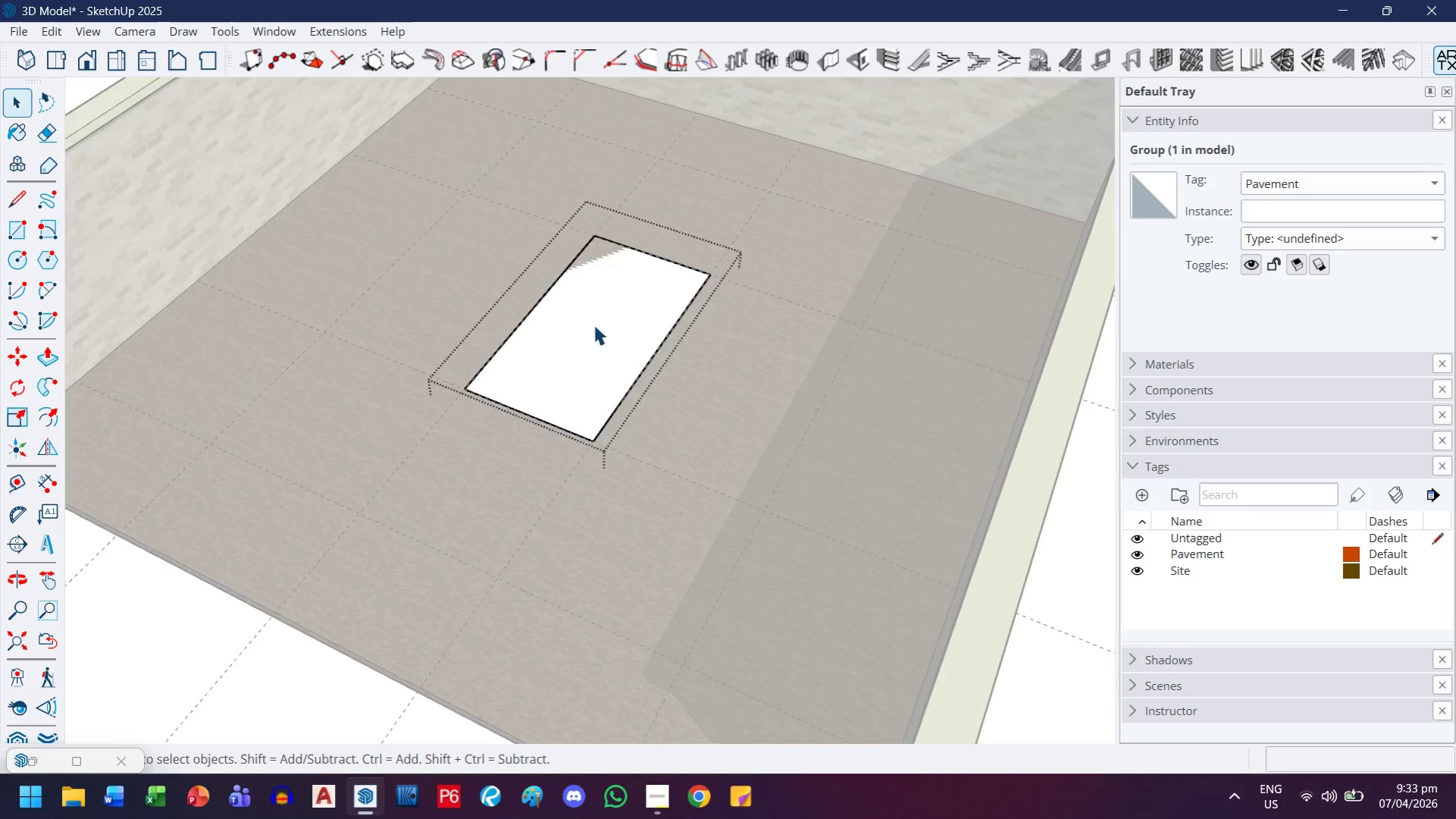 
scroll: coordinate [593, 325], scroll_direction: up, amount: 4.0
 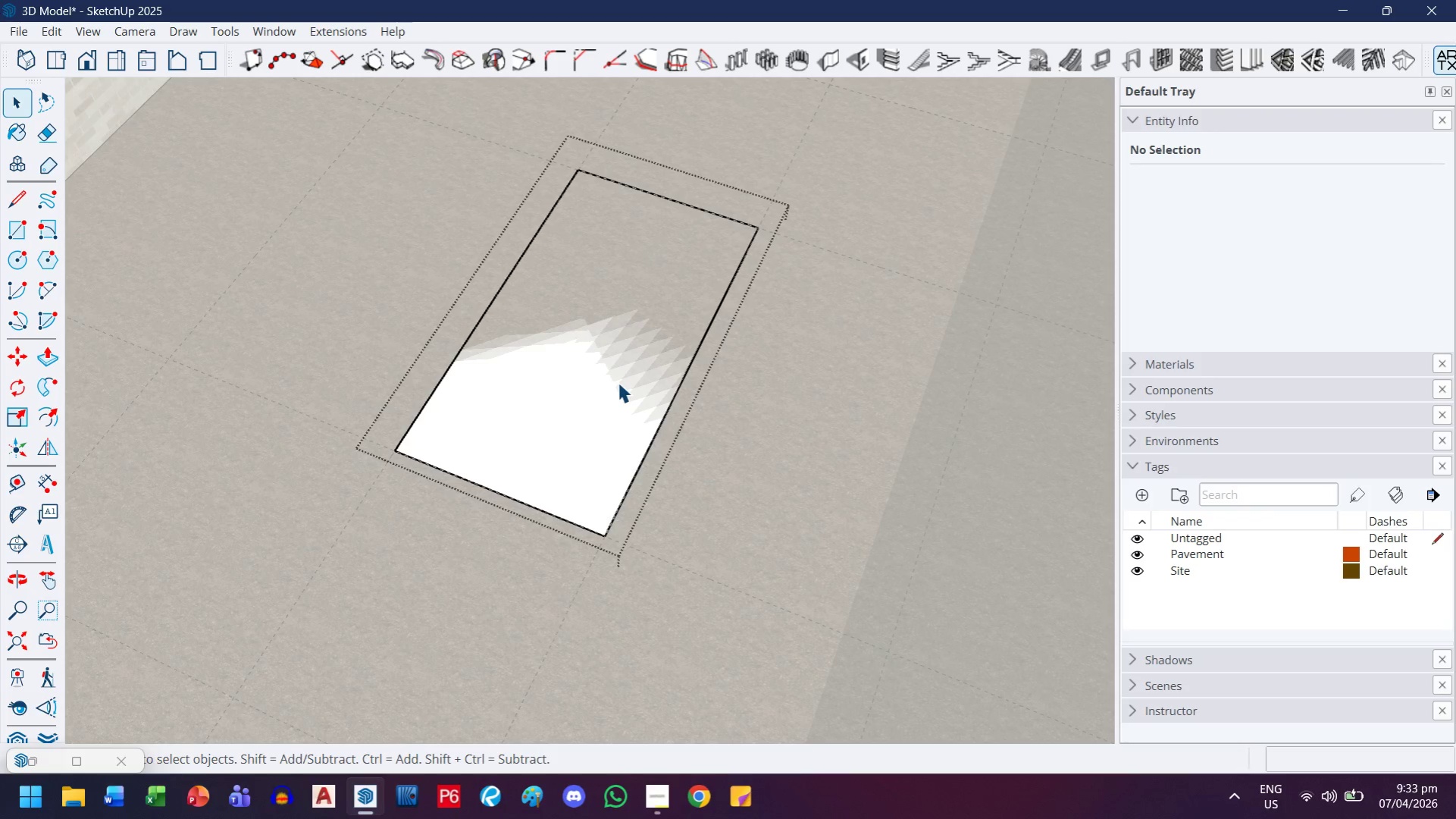 
wait(7.82)
 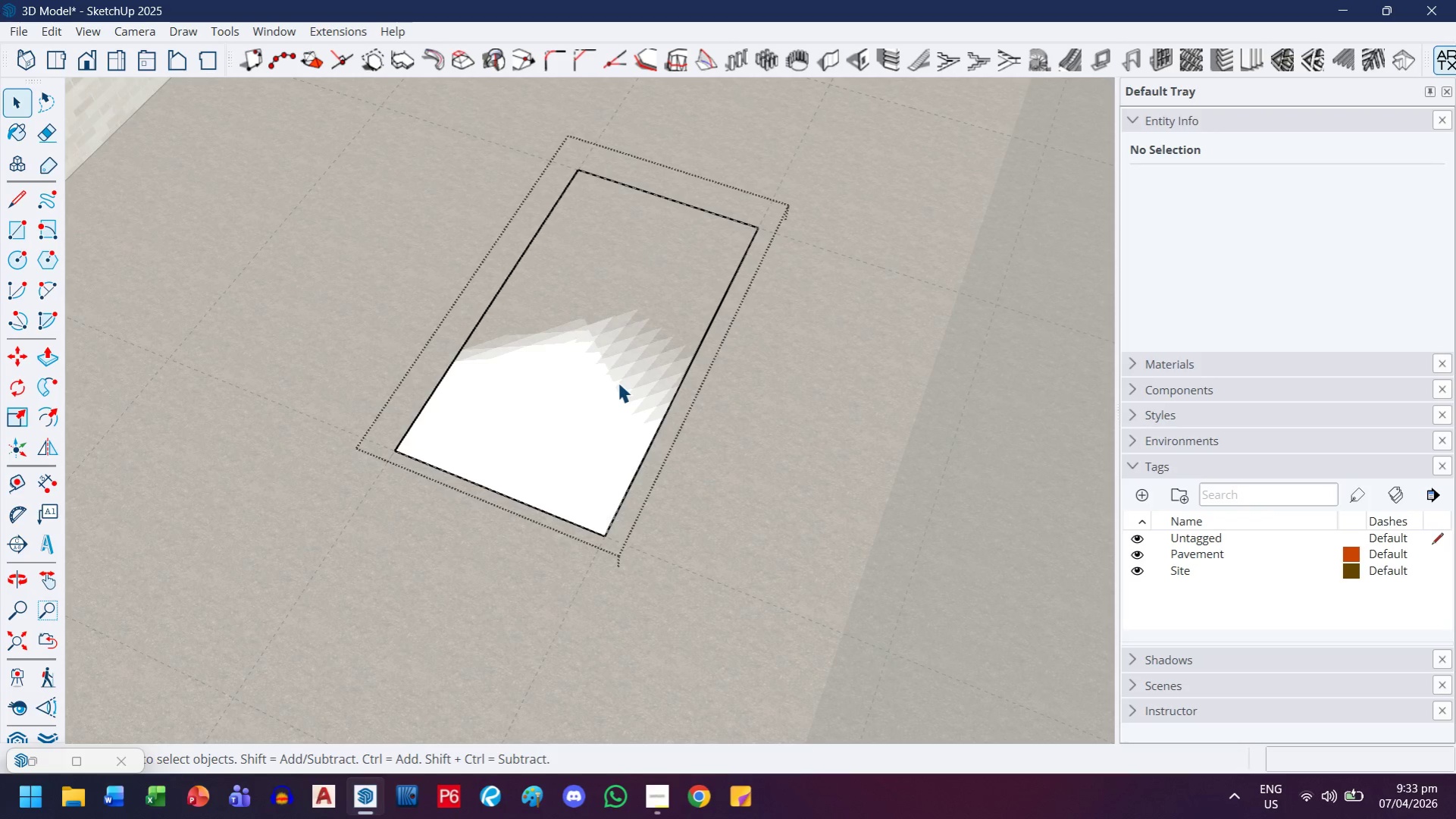 
key(F)
 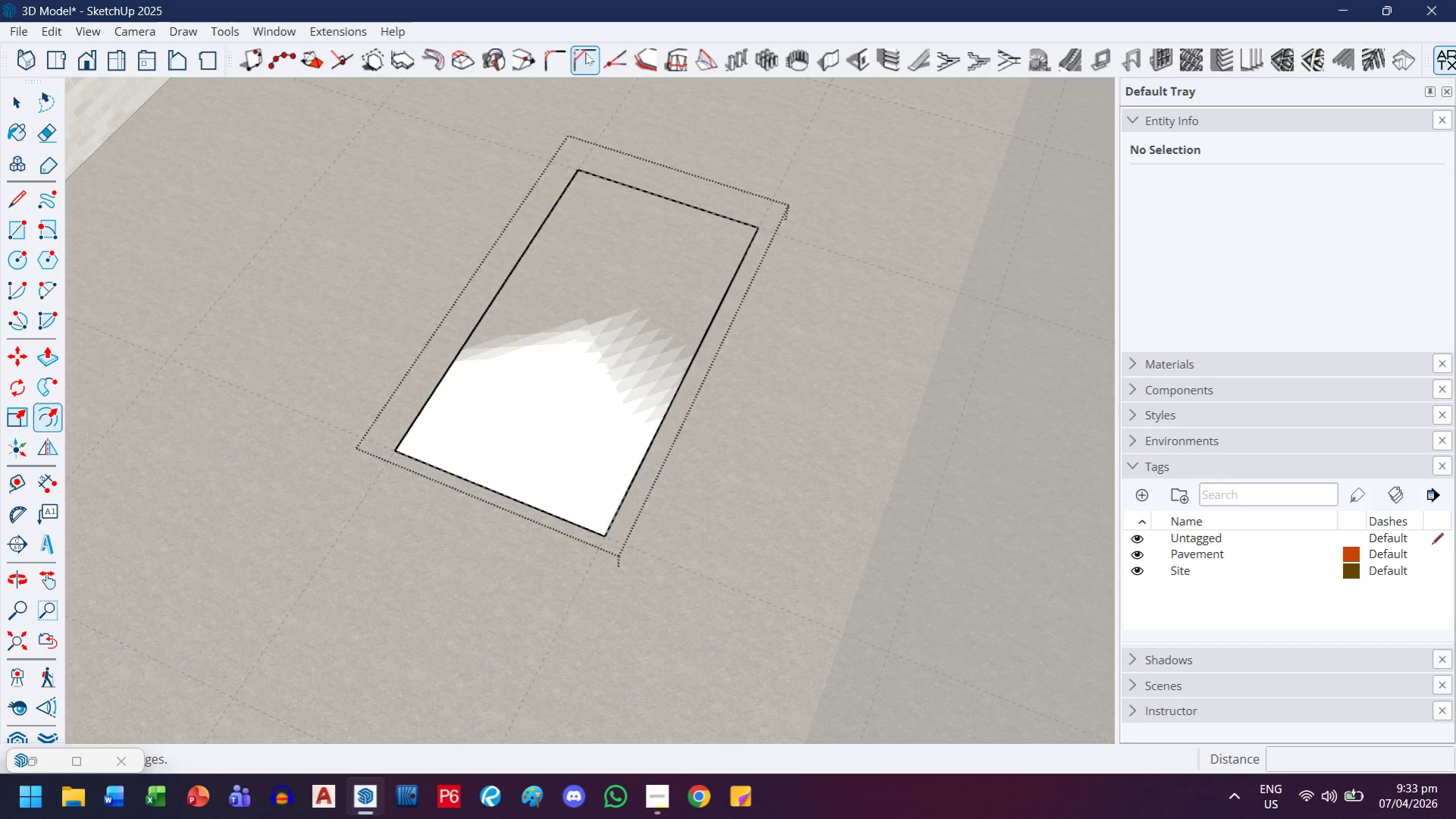 
left_click([585, 52])
 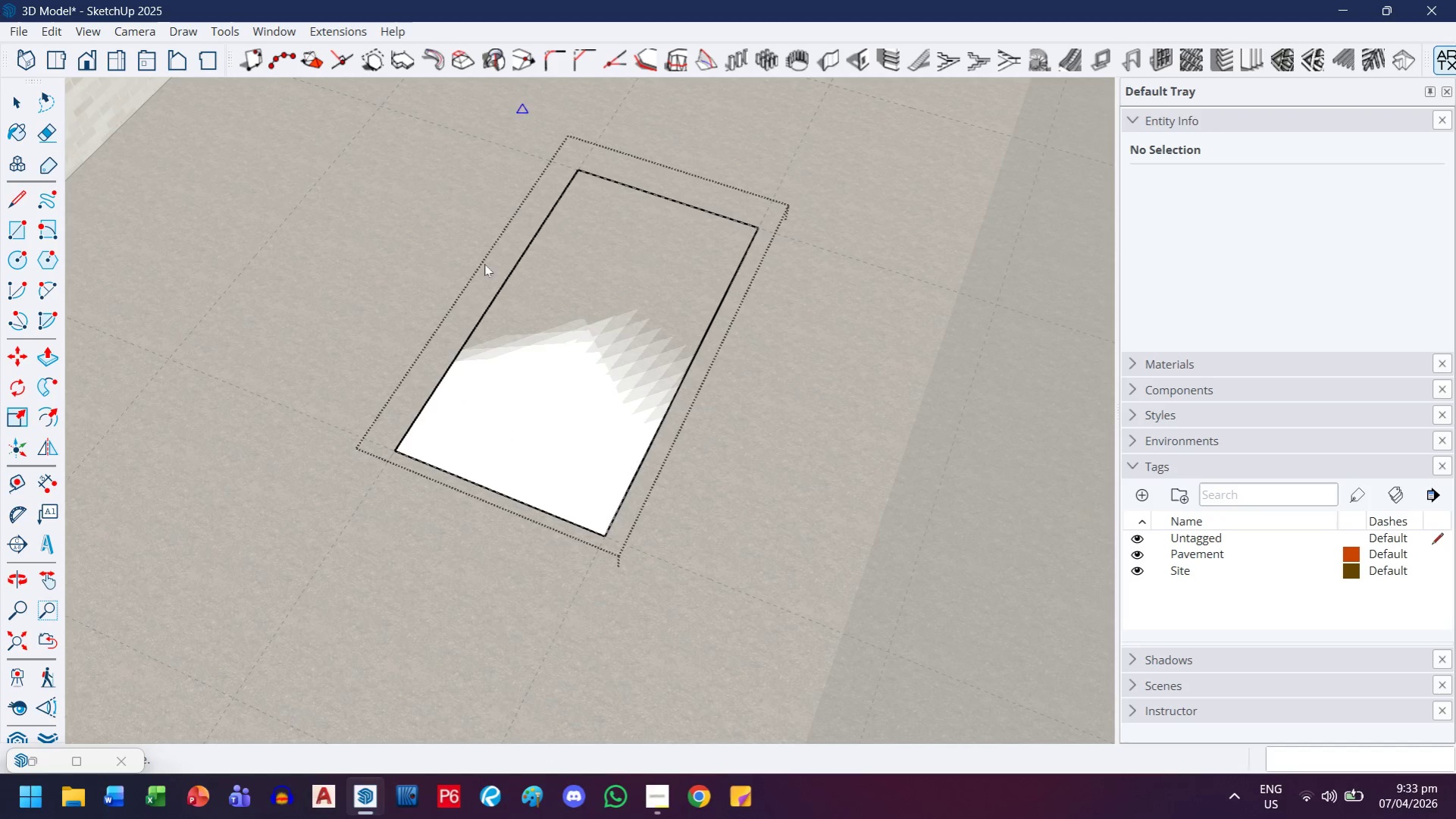 
left_click([445, 378])
 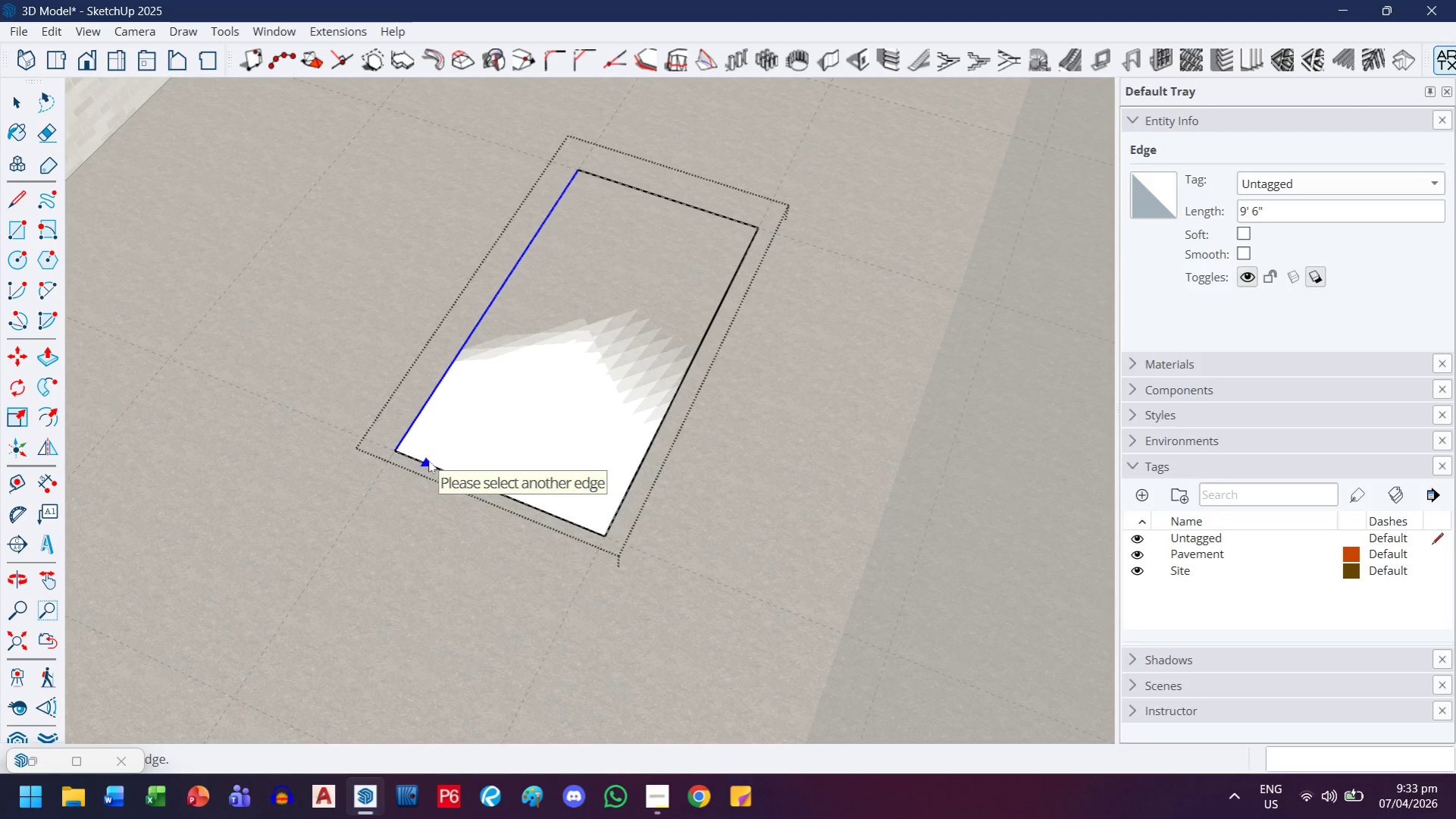 
left_click([428, 460])
 